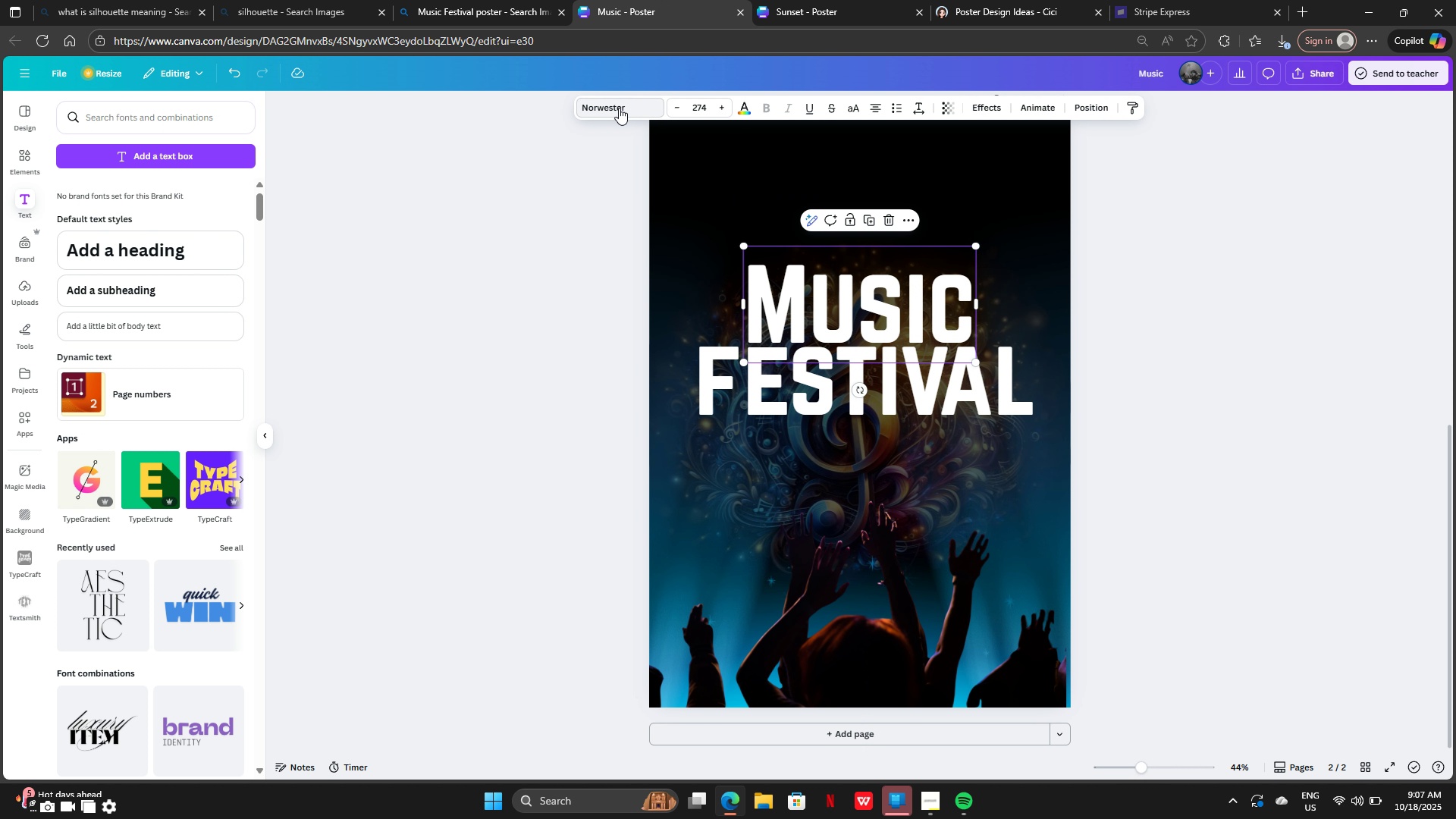 
left_click([618, 108])
 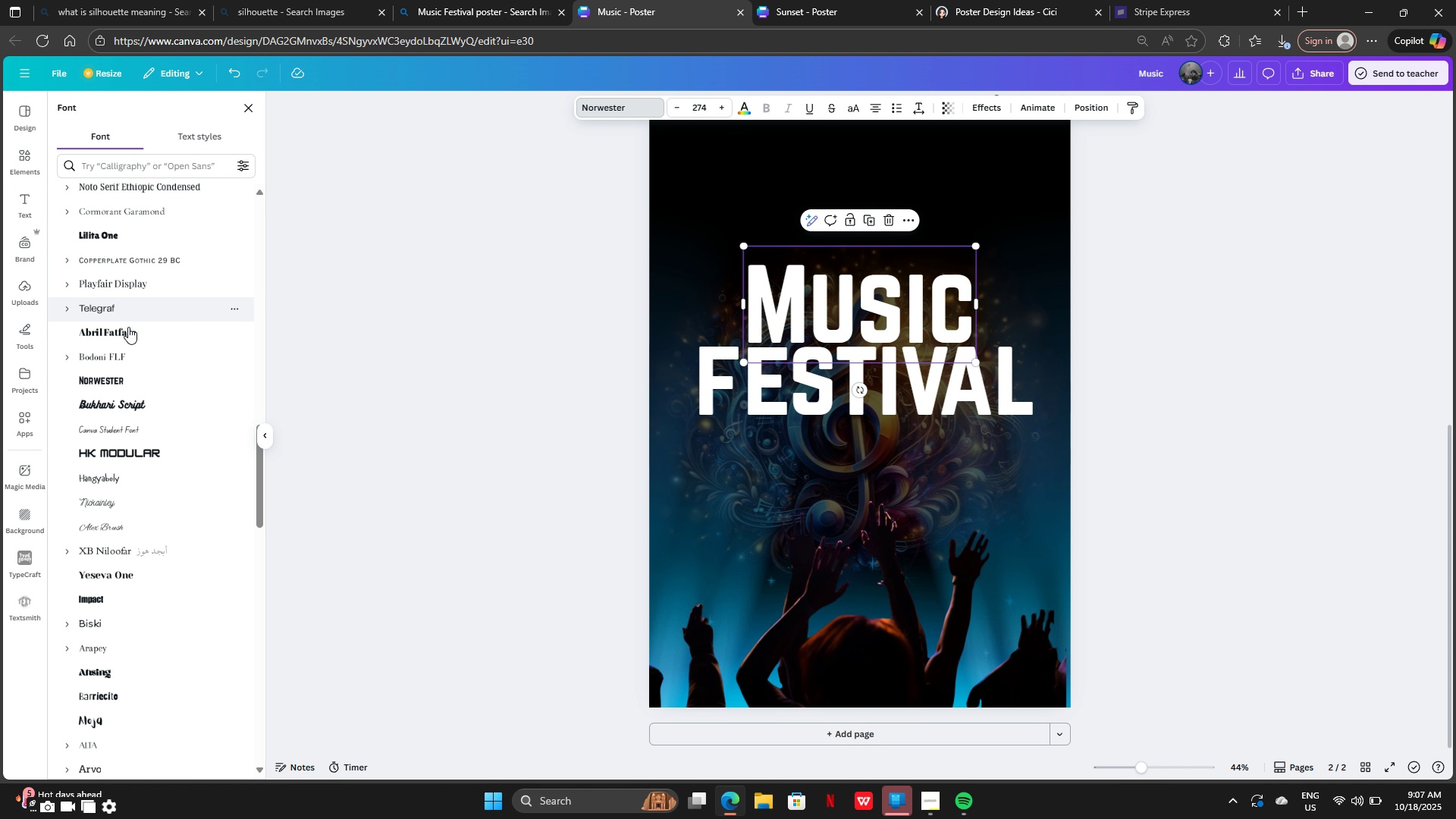 
left_click([136, 367])
 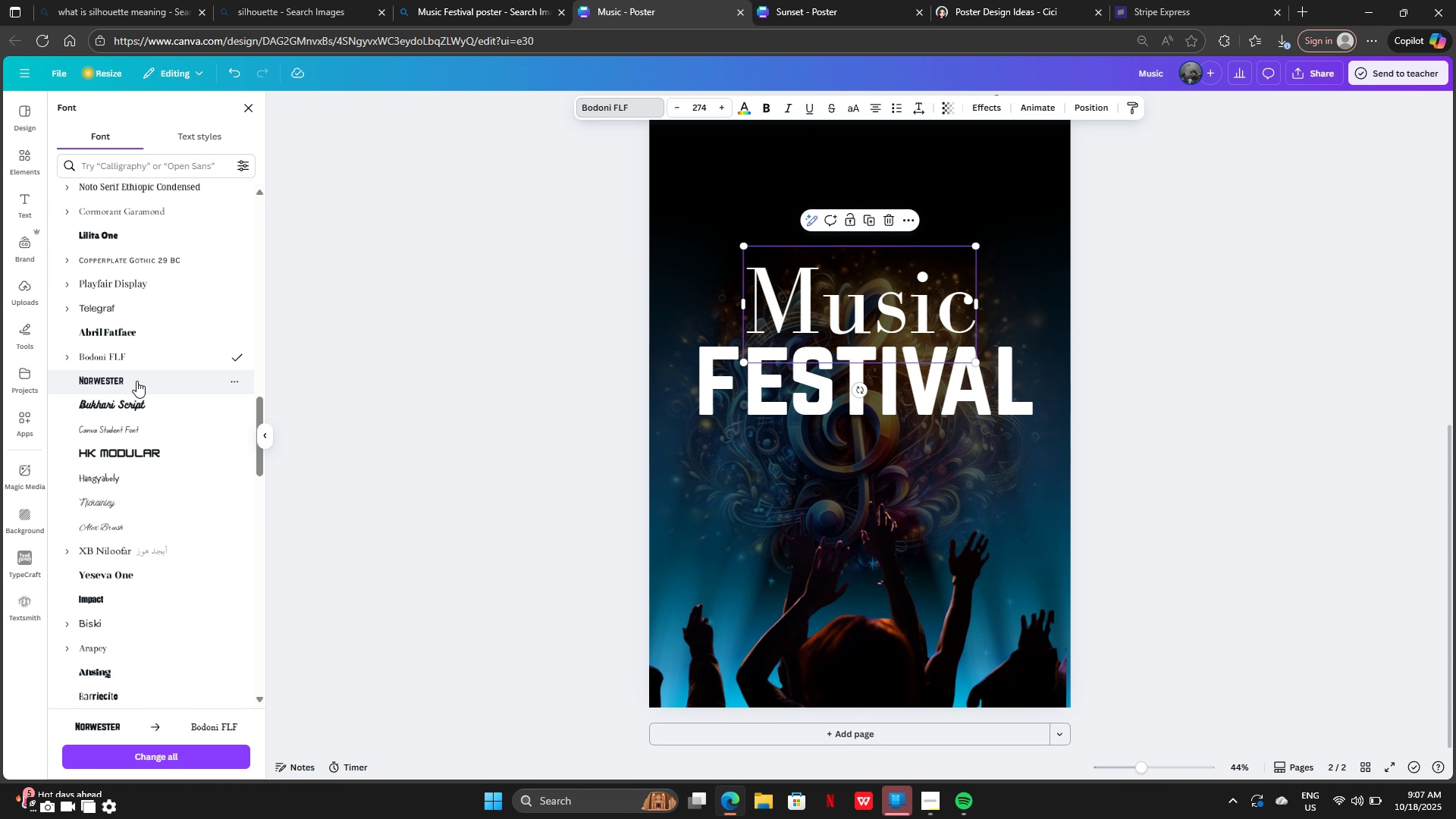 
left_click([136, 381])
 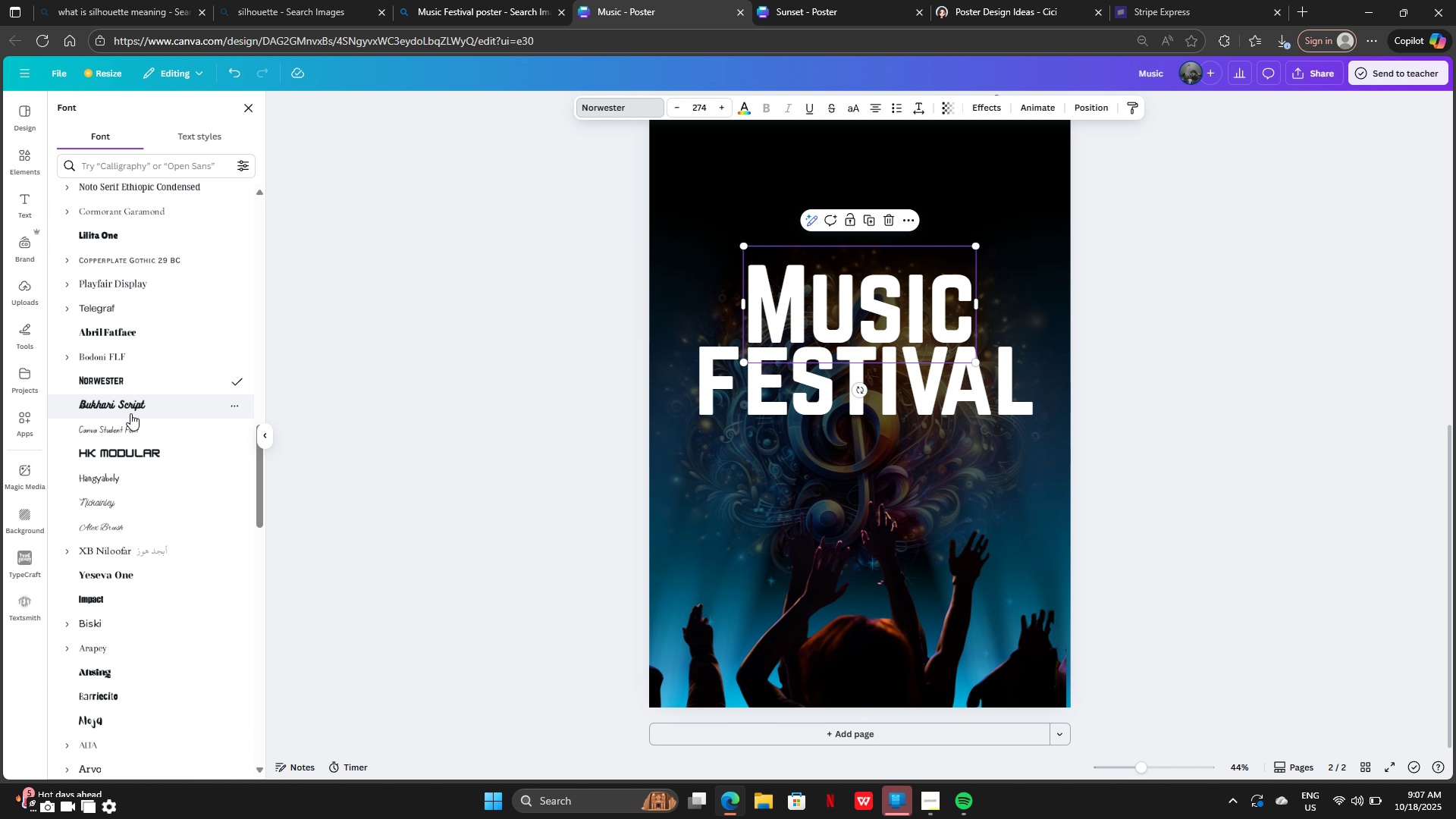 
left_click([130, 413])
 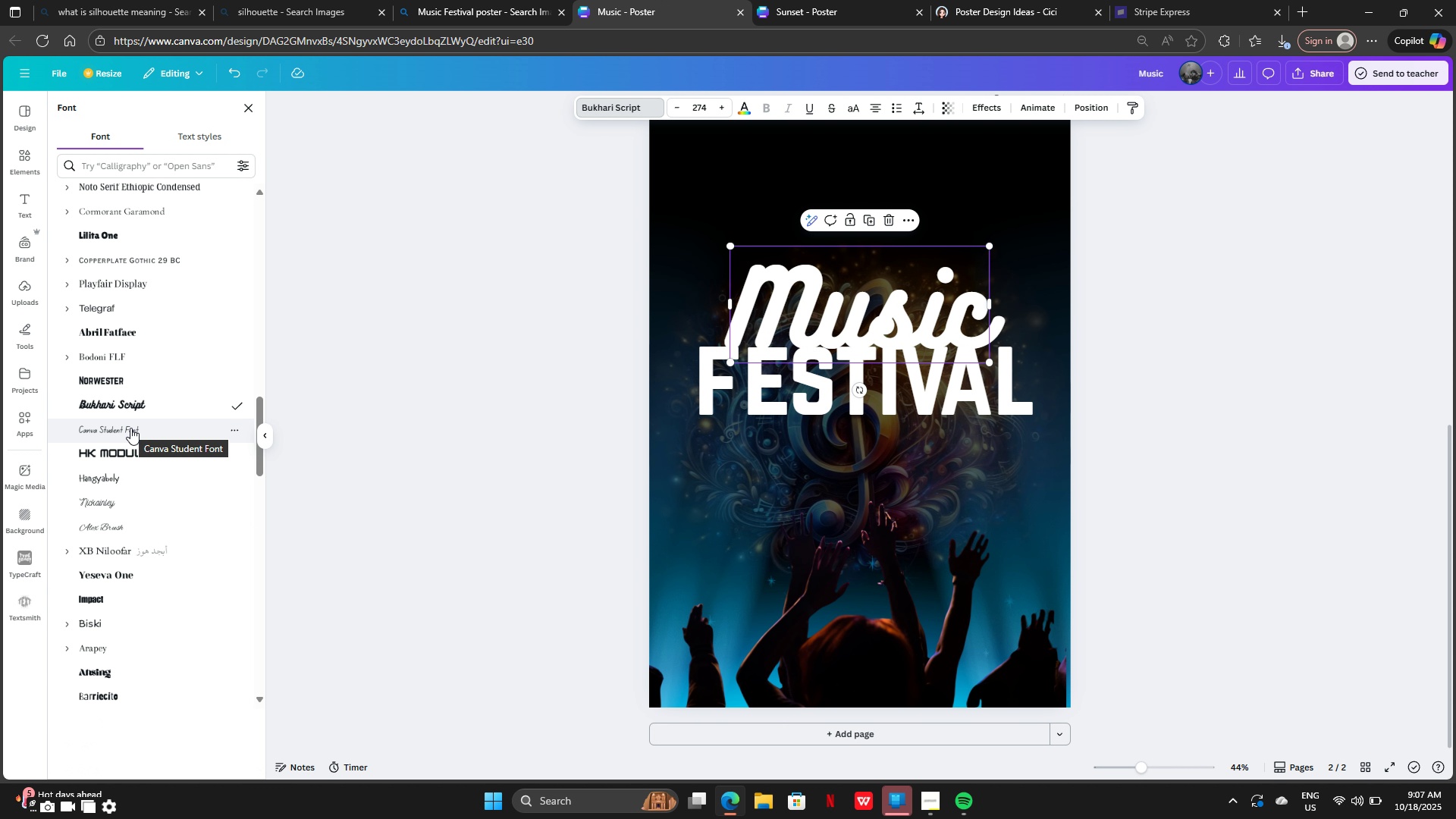 
left_click([130, 428])
 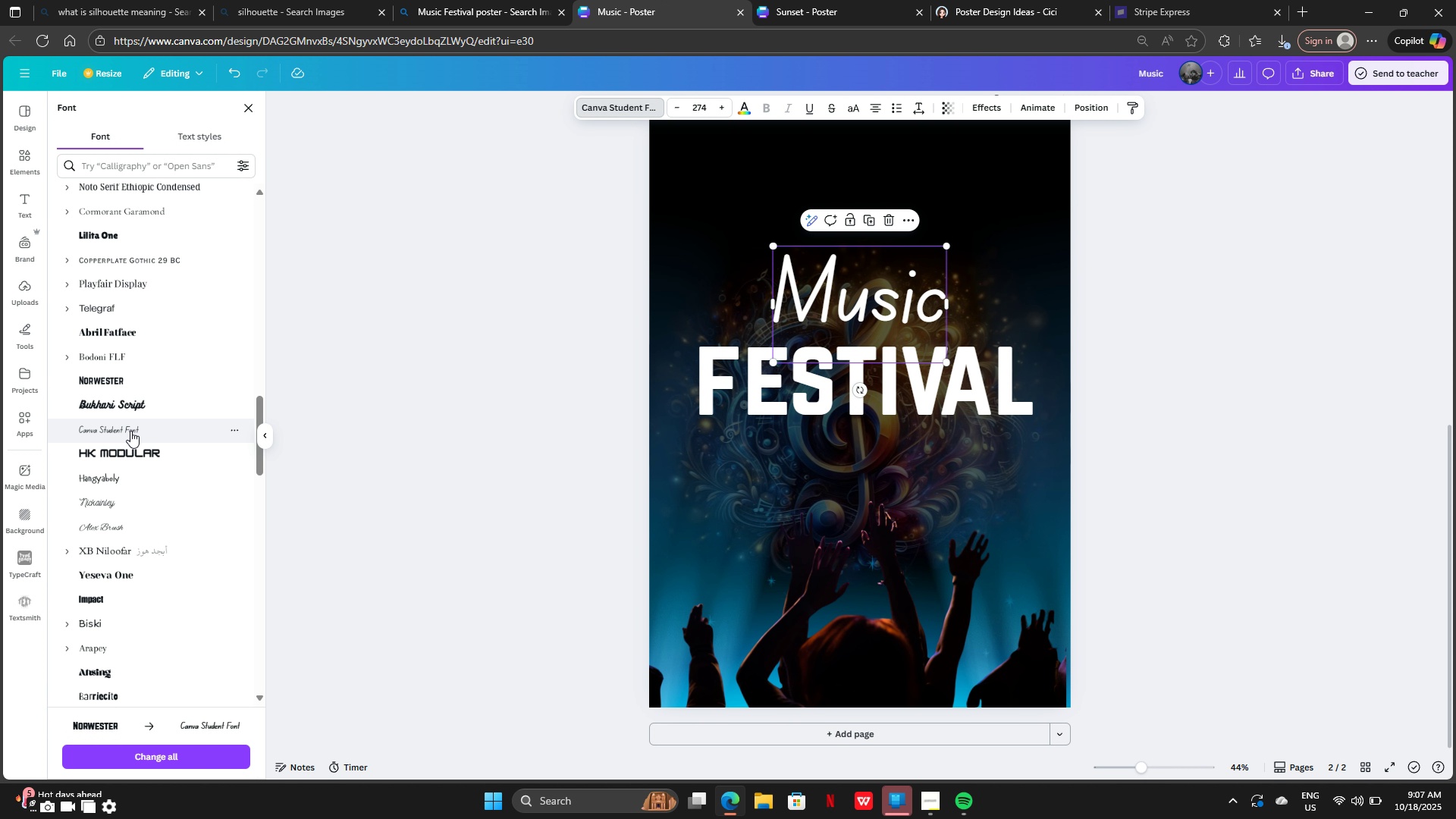 
left_click([131, 447])
 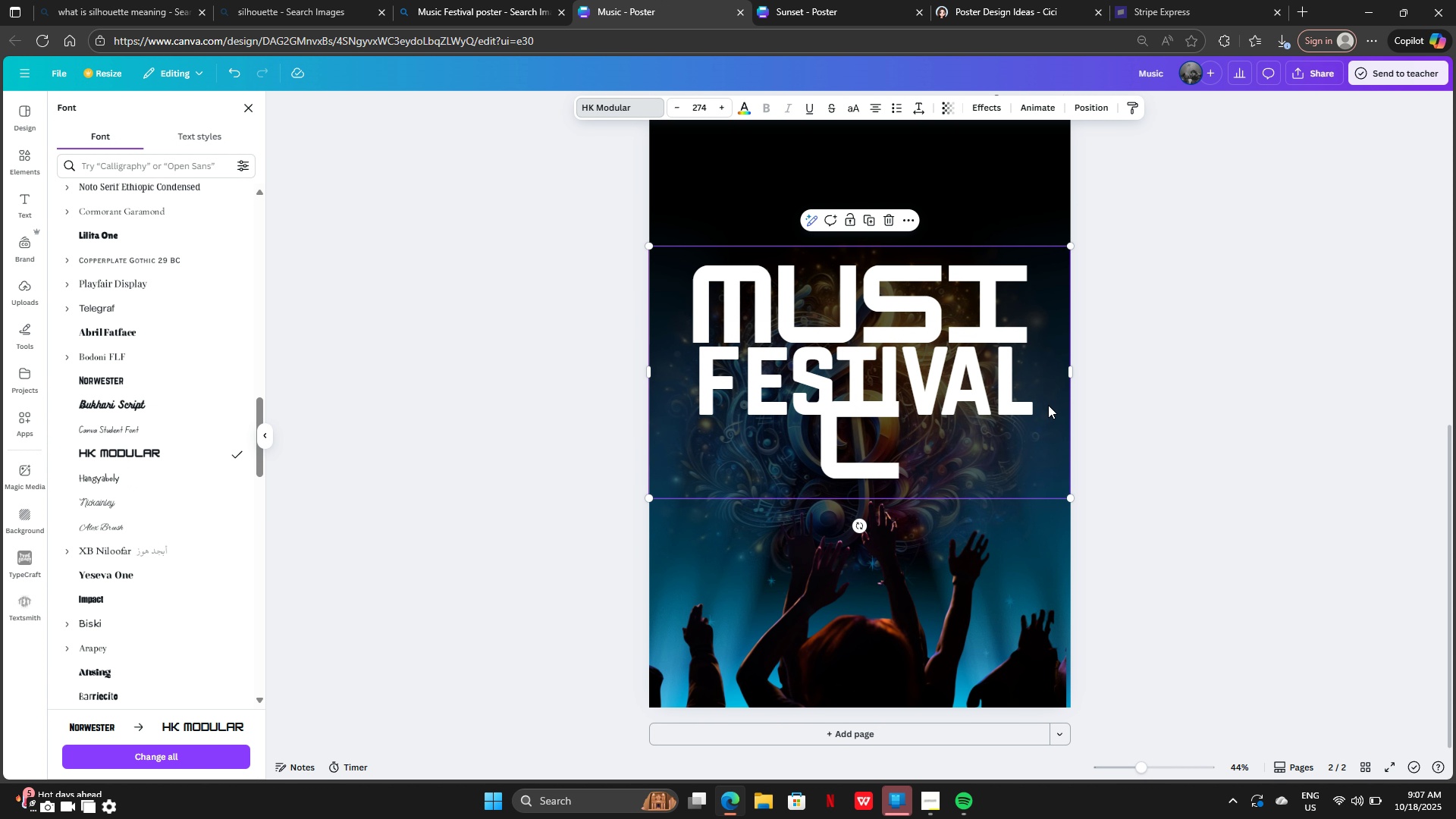 
left_click_drag(start_coordinate=[1080, 388], to_coordinate=[1116, 387])
 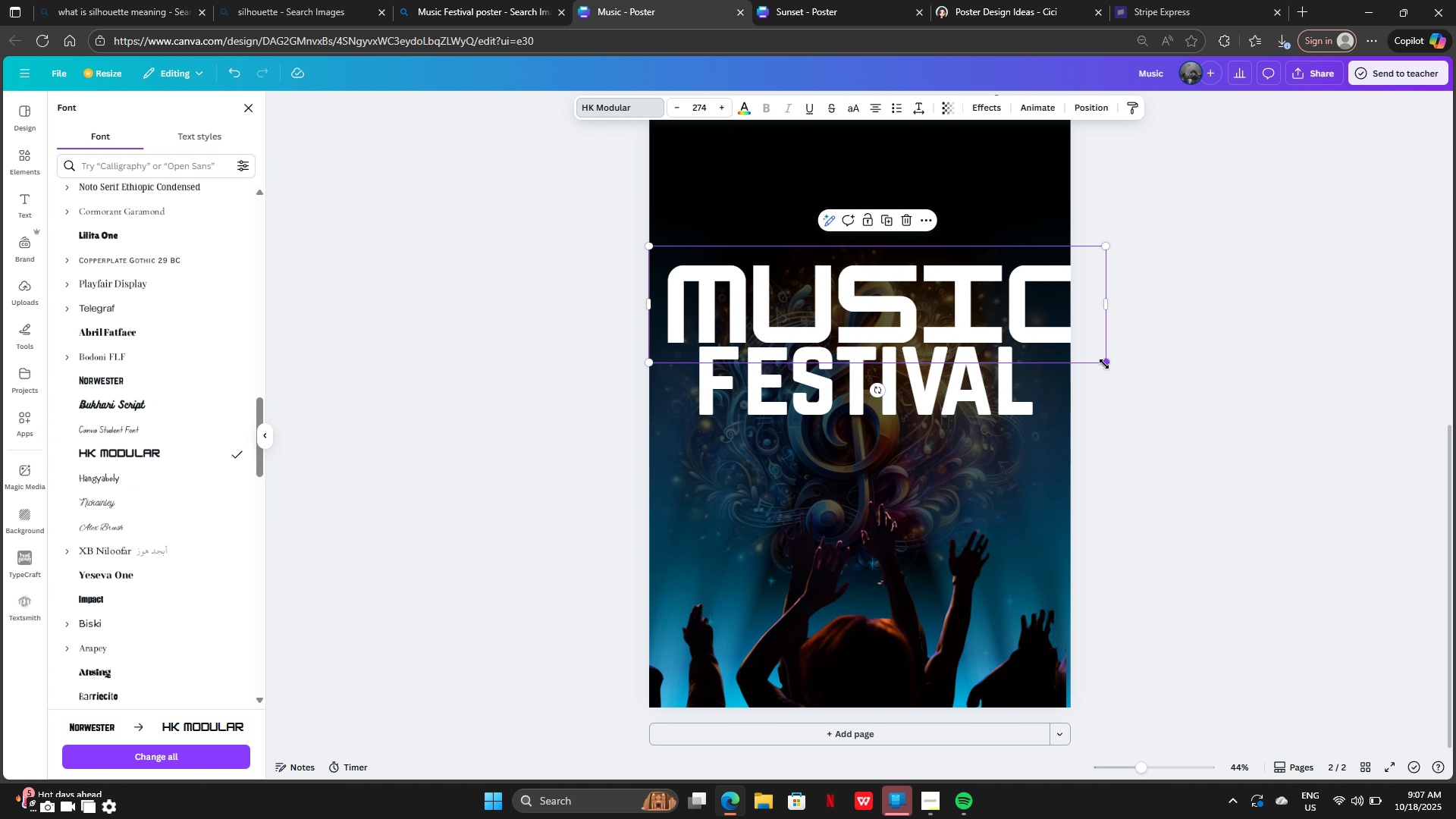 
left_click_drag(start_coordinate=[1104, 364], to_coordinate=[971, 342])
 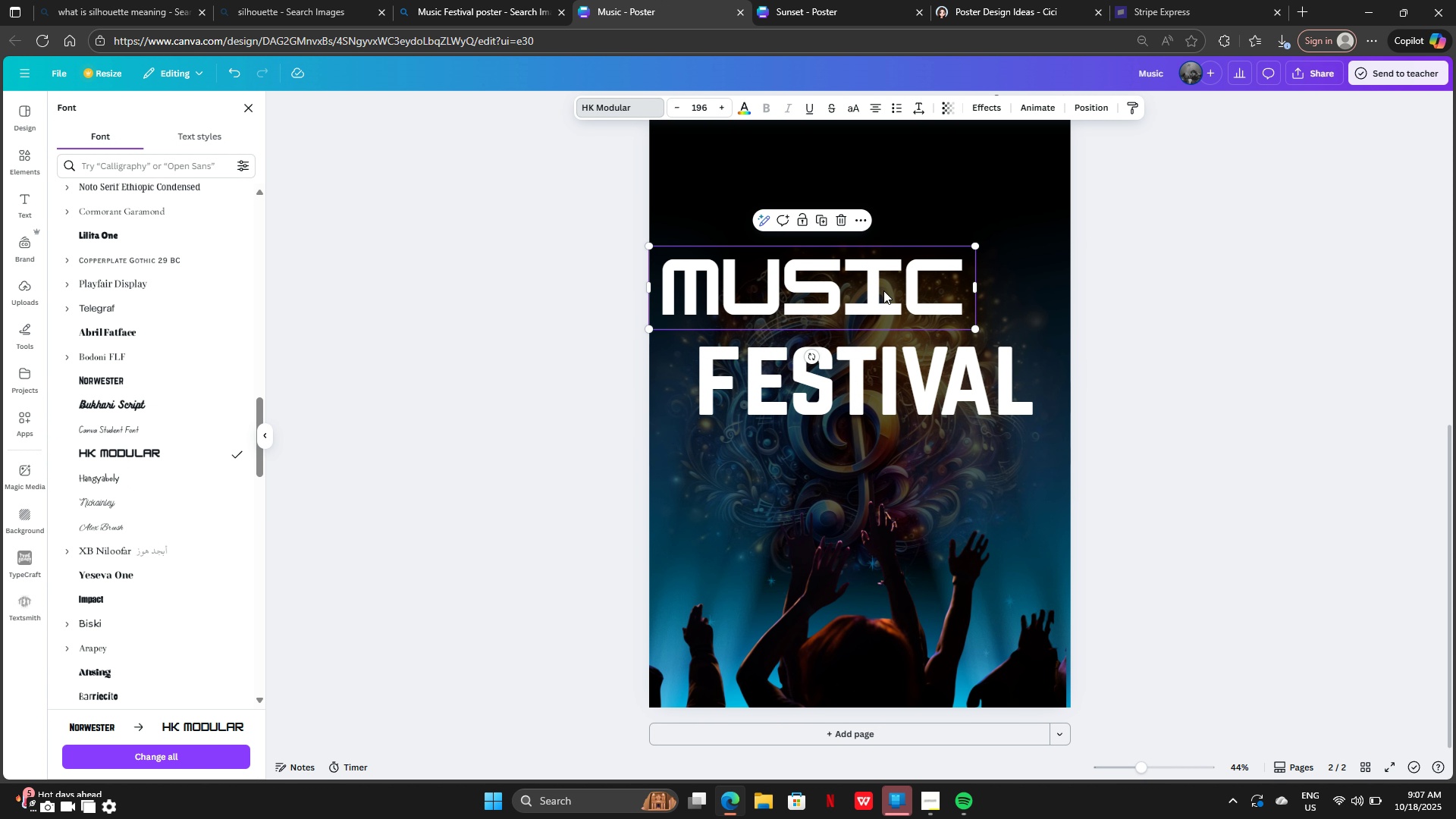 
left_click_drag(start_coordinate=[883, 290], to_coordinate=[931, 318])
 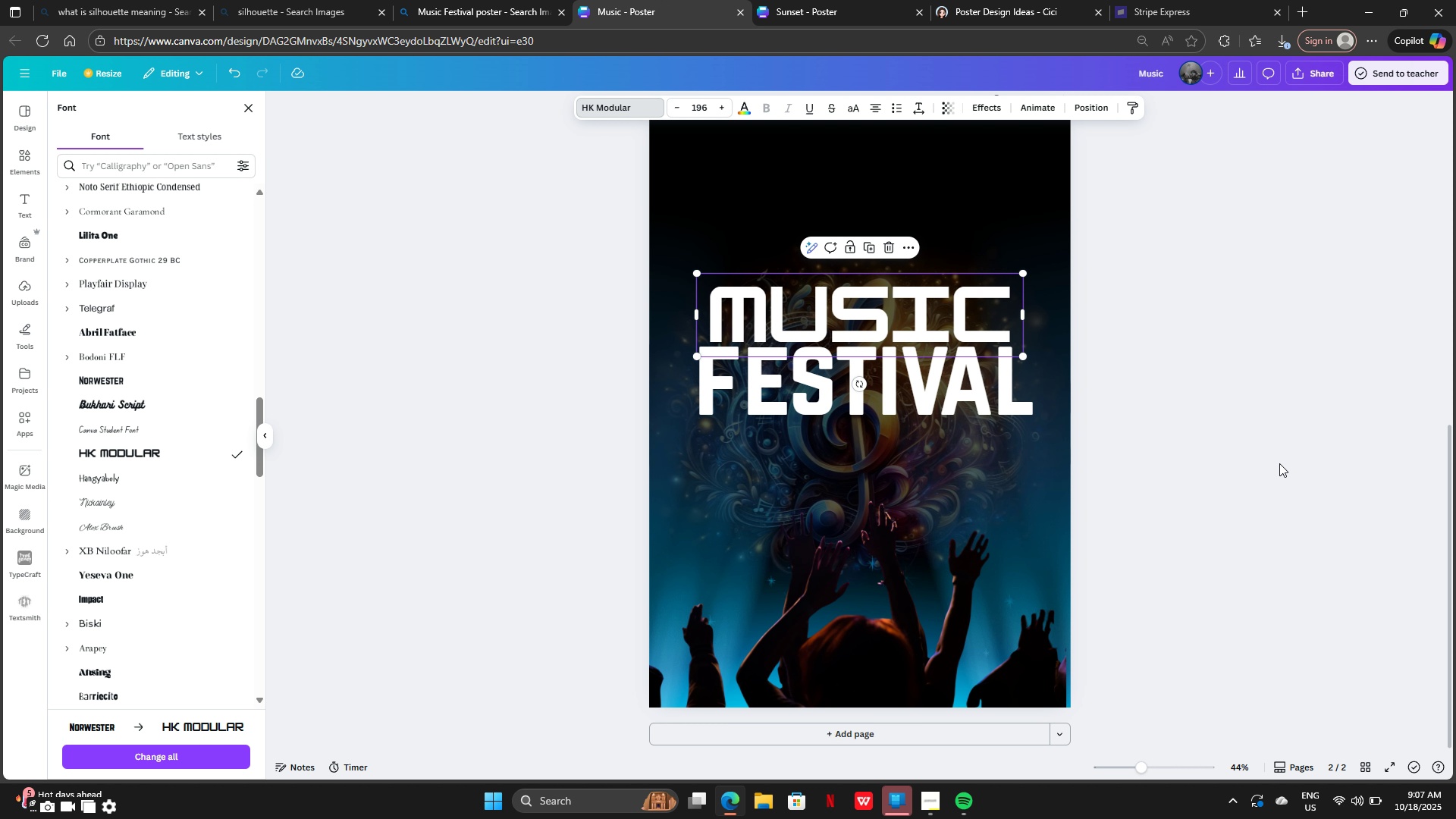 
left_click([1279, 463])
 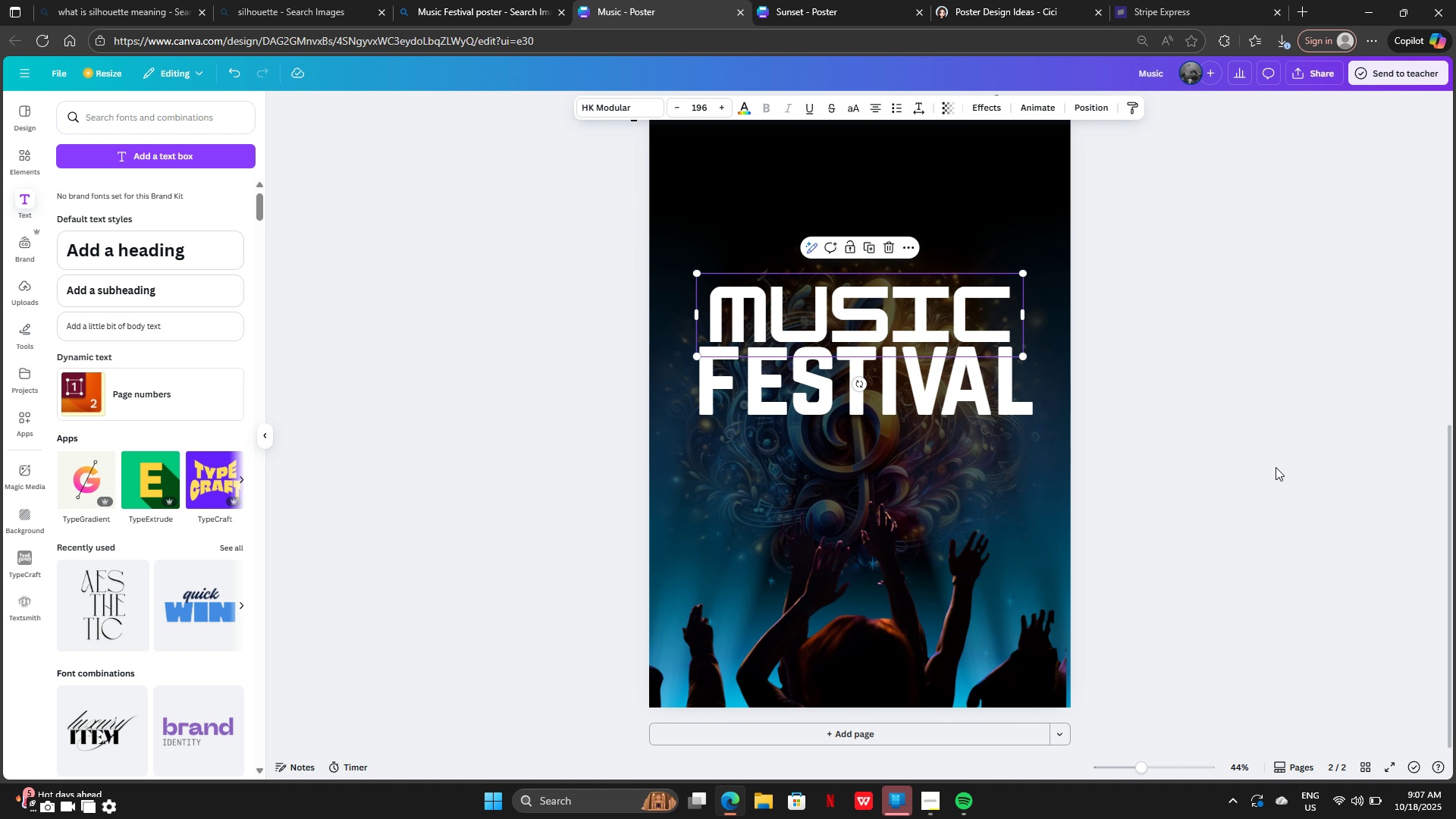 
left_click([1276, 467])
 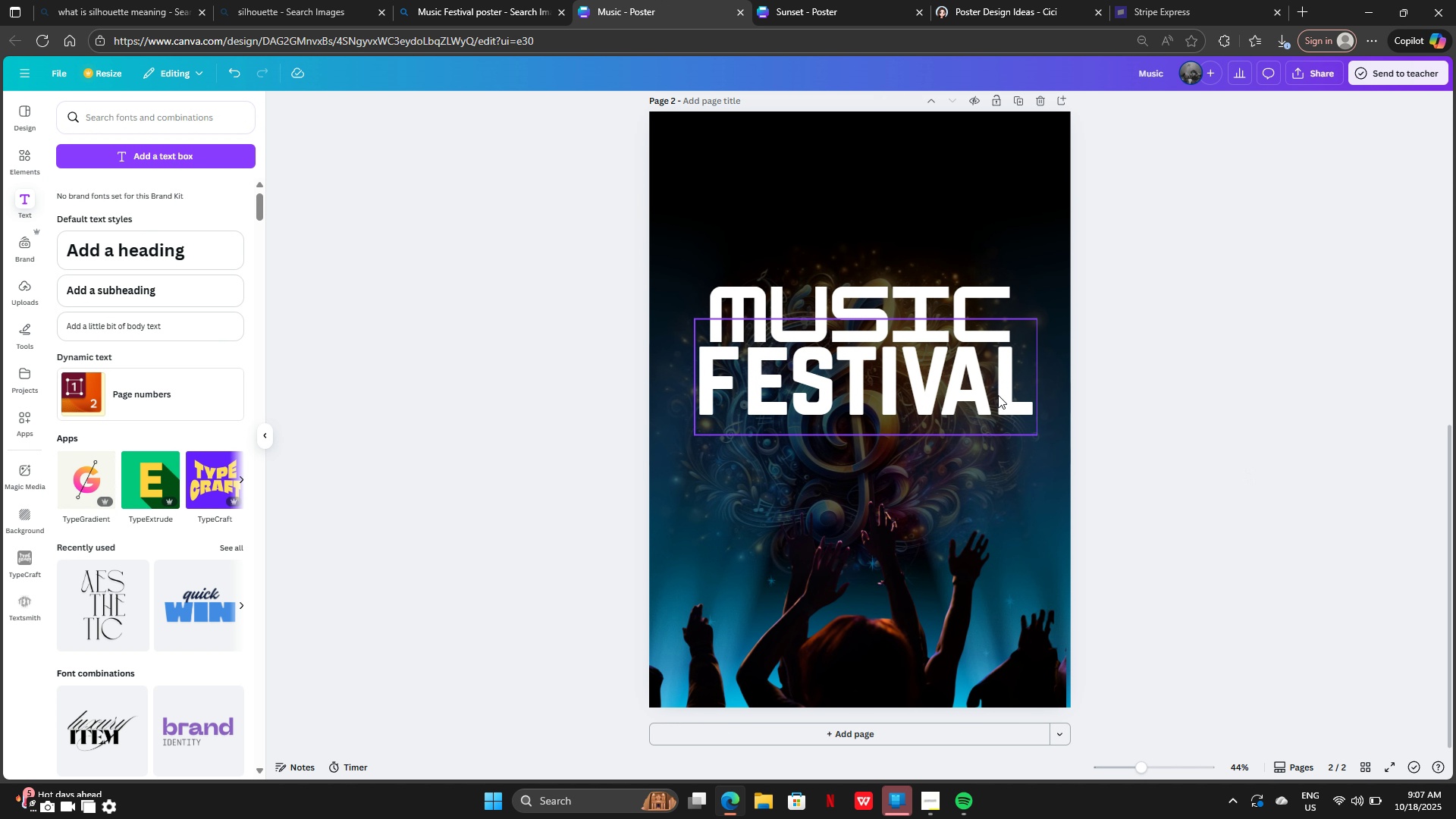 
left_click([997, 396])
 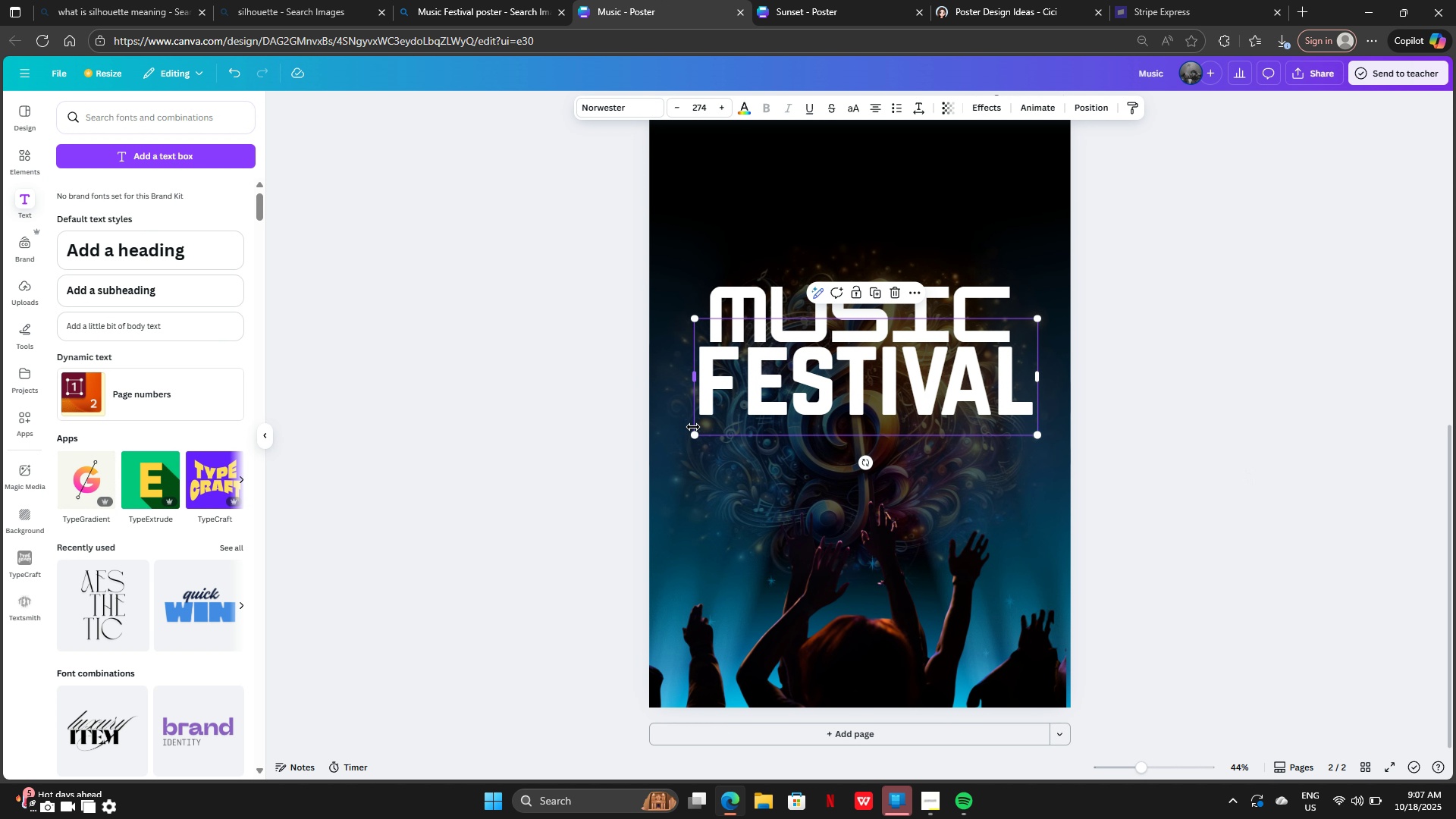 
left_click_drag(start_coordinate=[693, 427], to_coordinate=[692, 423])
 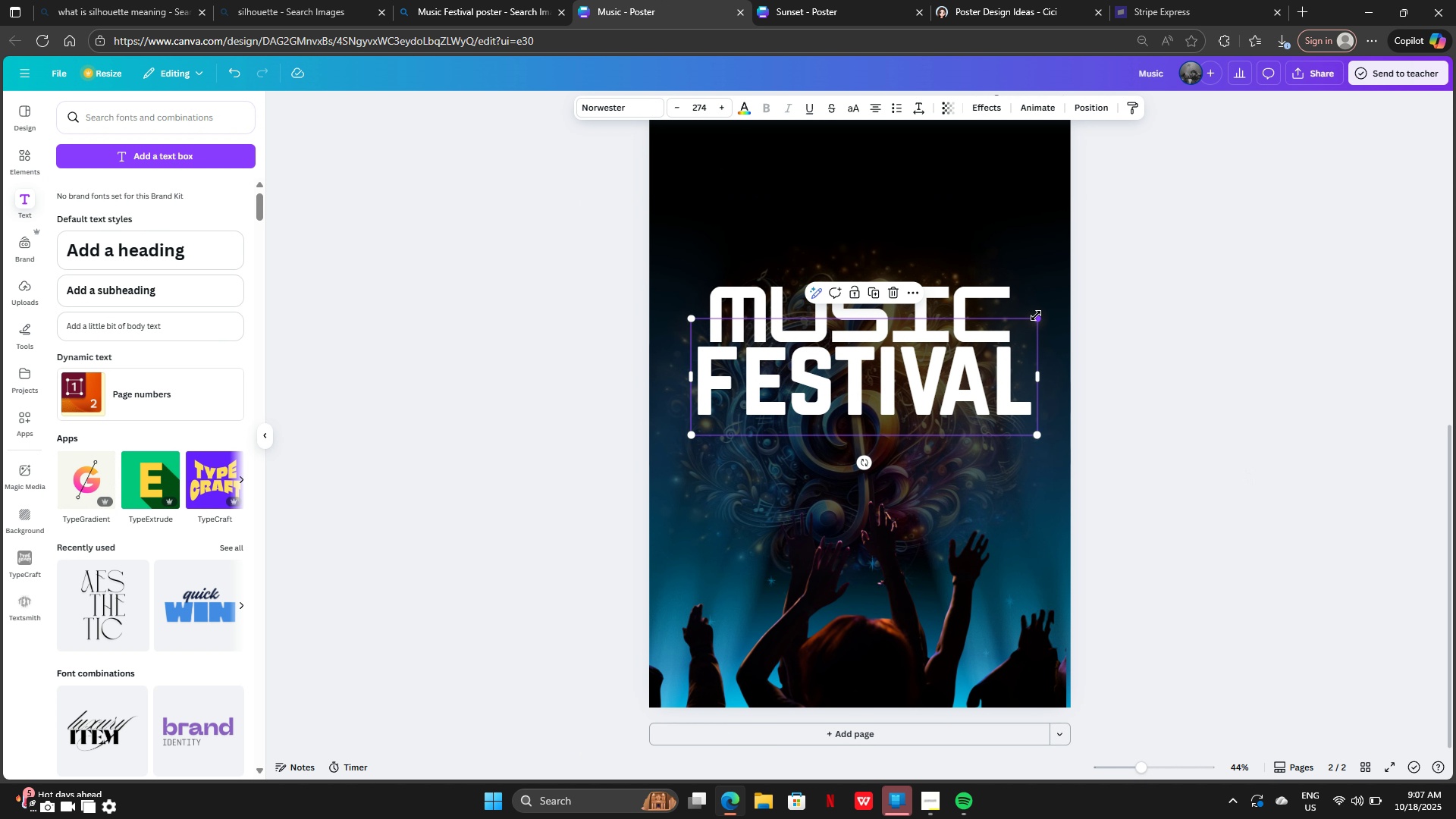 
left_click_drag(start_coordinate=[1036, 315], to_coordinate=[1026, 331])
 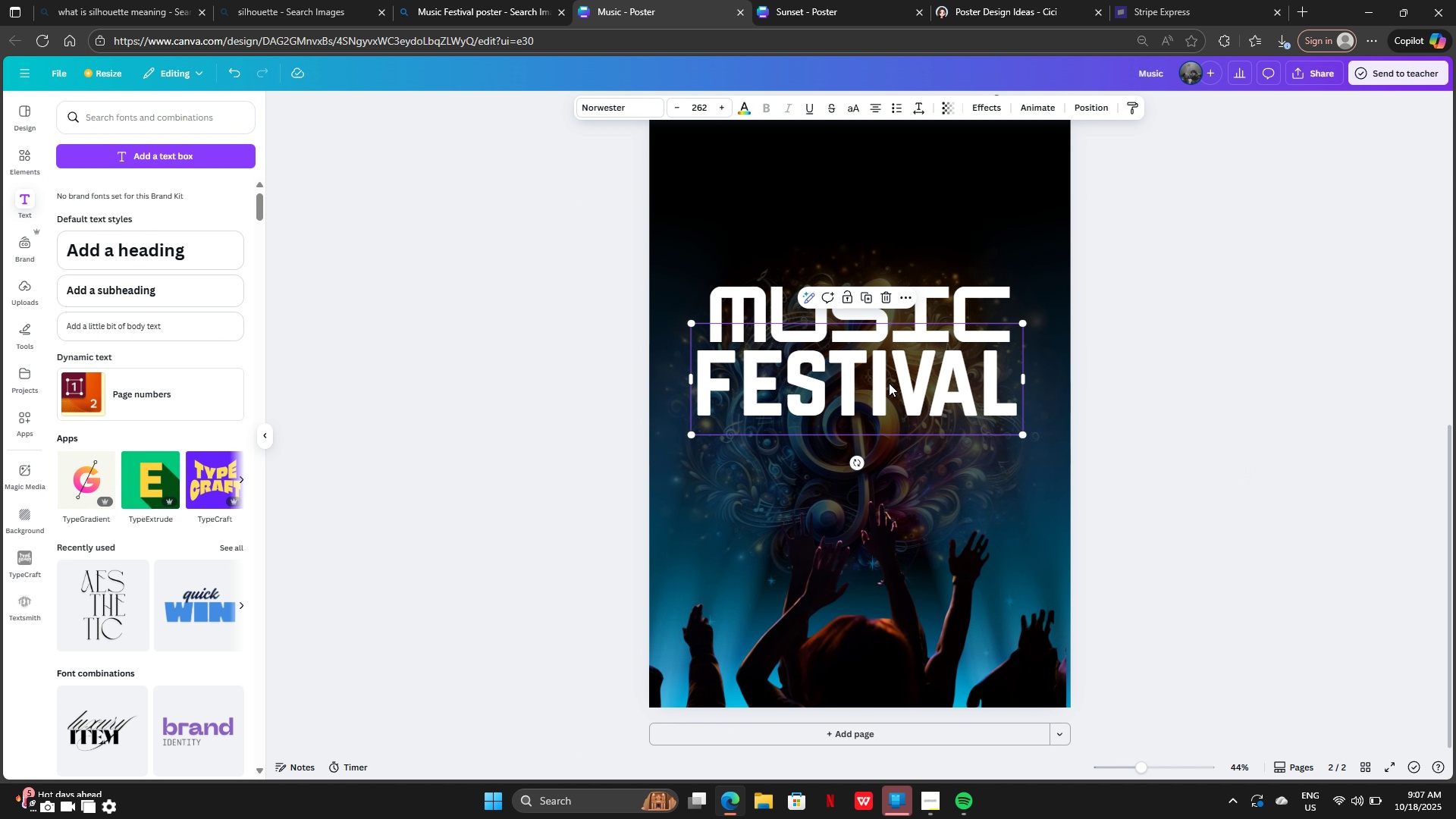 
left_click_drag(start_coordinate=[889, 383], to_coordinate=[894, 383])
 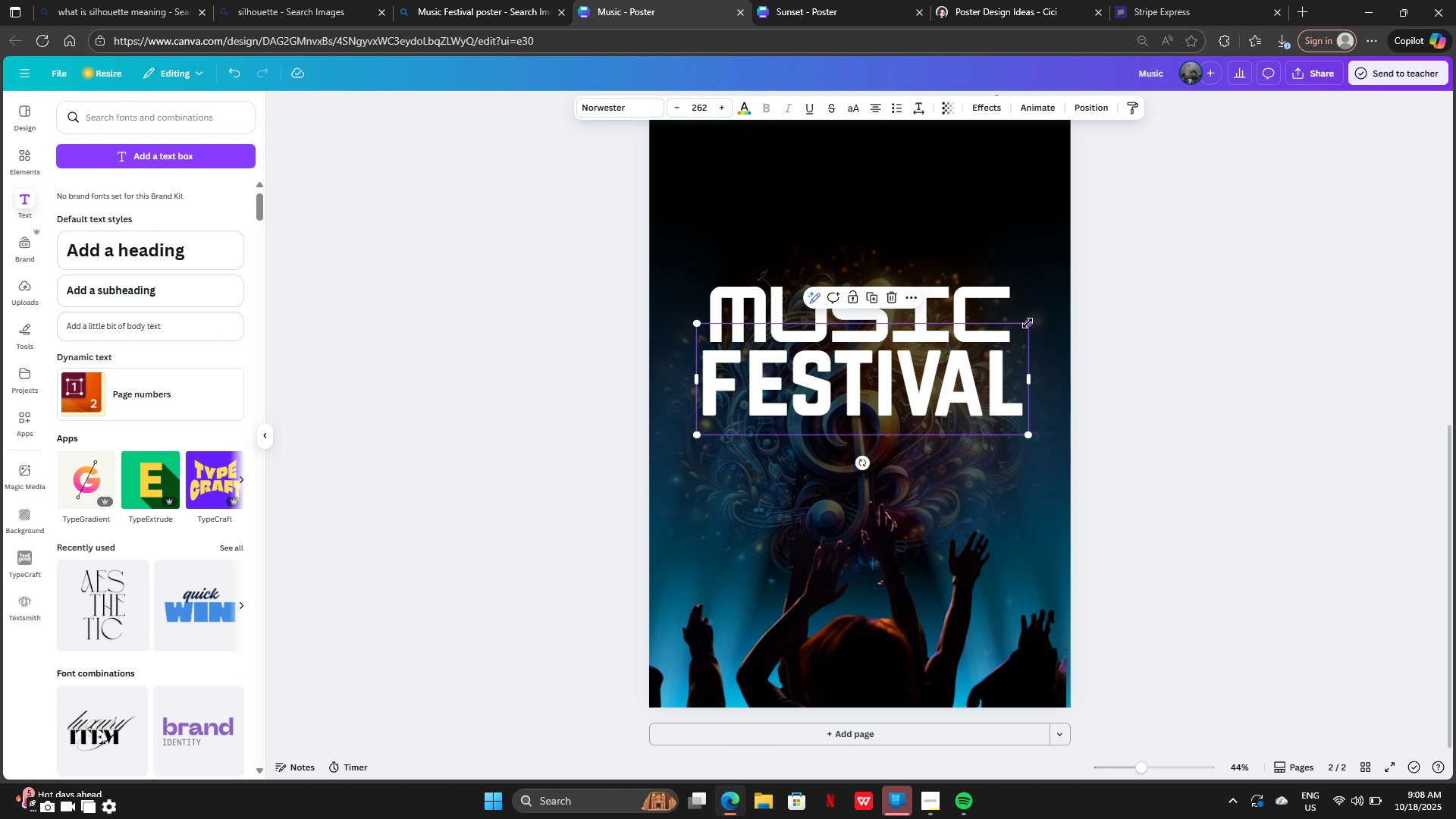 
left_click_drag(start_coordinate=[1028, 323], to_coordinate=[1016, 331])
 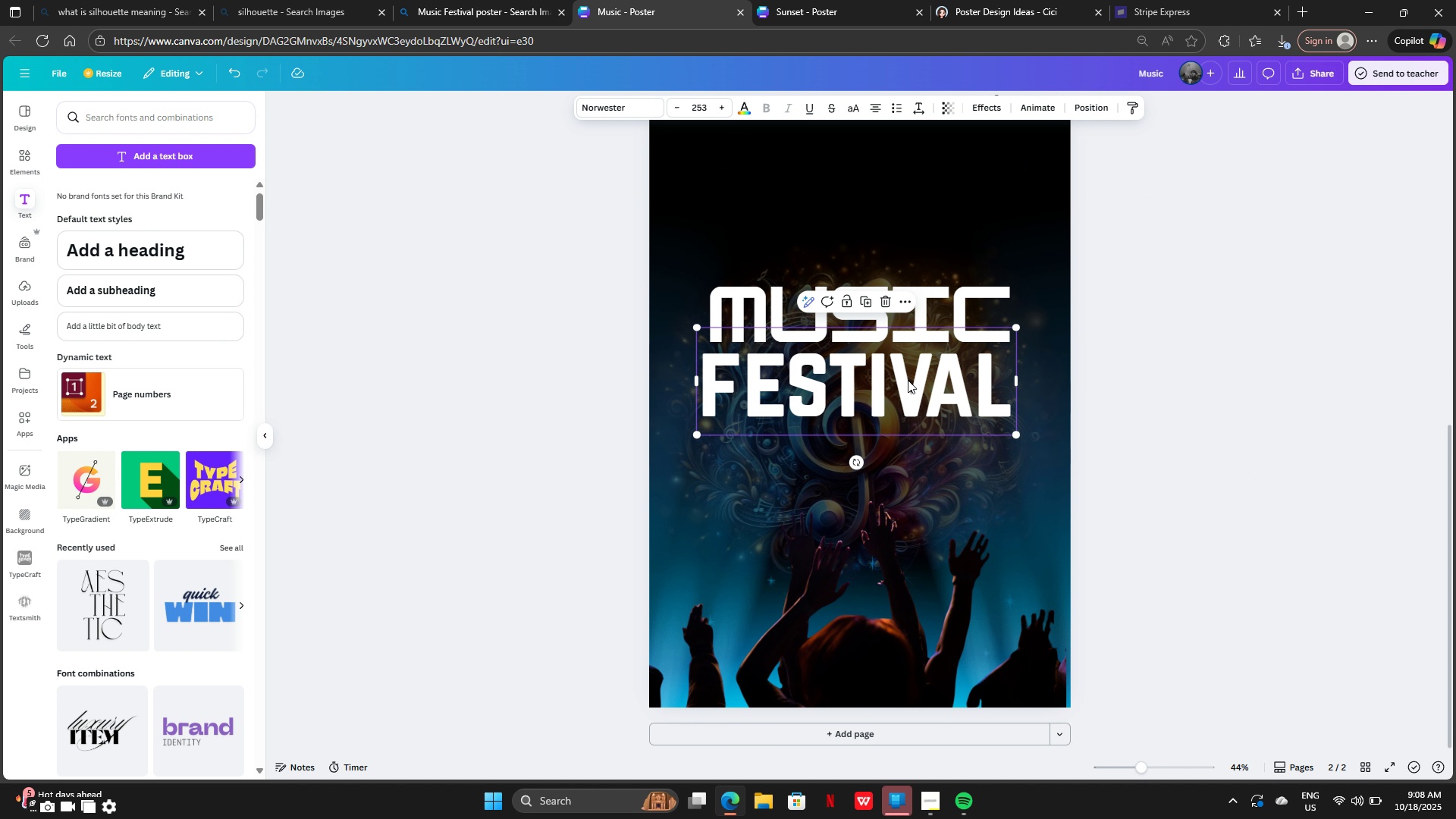 
left_click_drag(start_coordinate=[908, 380], to_coordinate=[915, 375])
 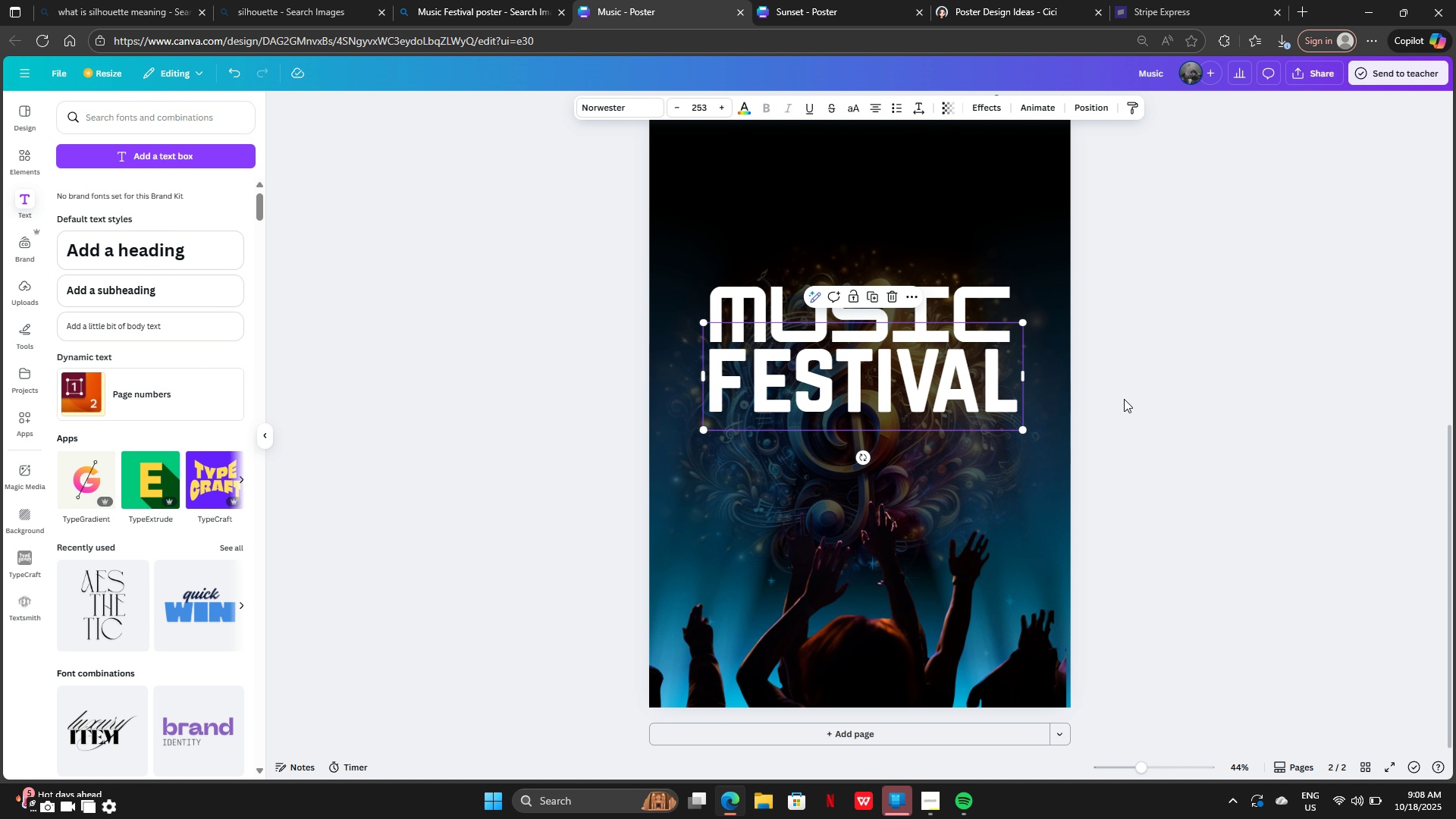 
left_click([1124, 399])
 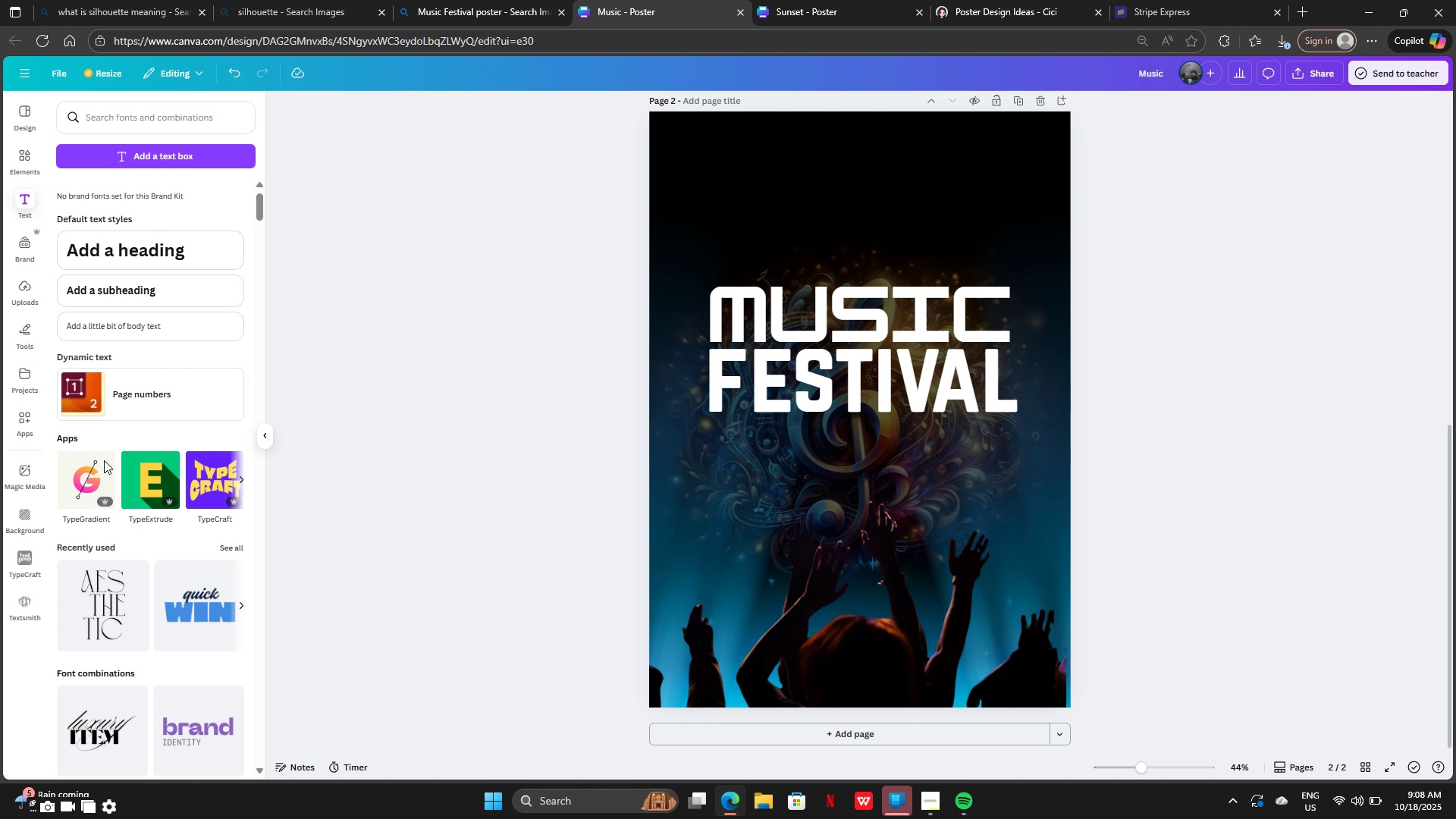 
scroll: coordinate [126, 543], scroll_direction: down, amount: 1.0
 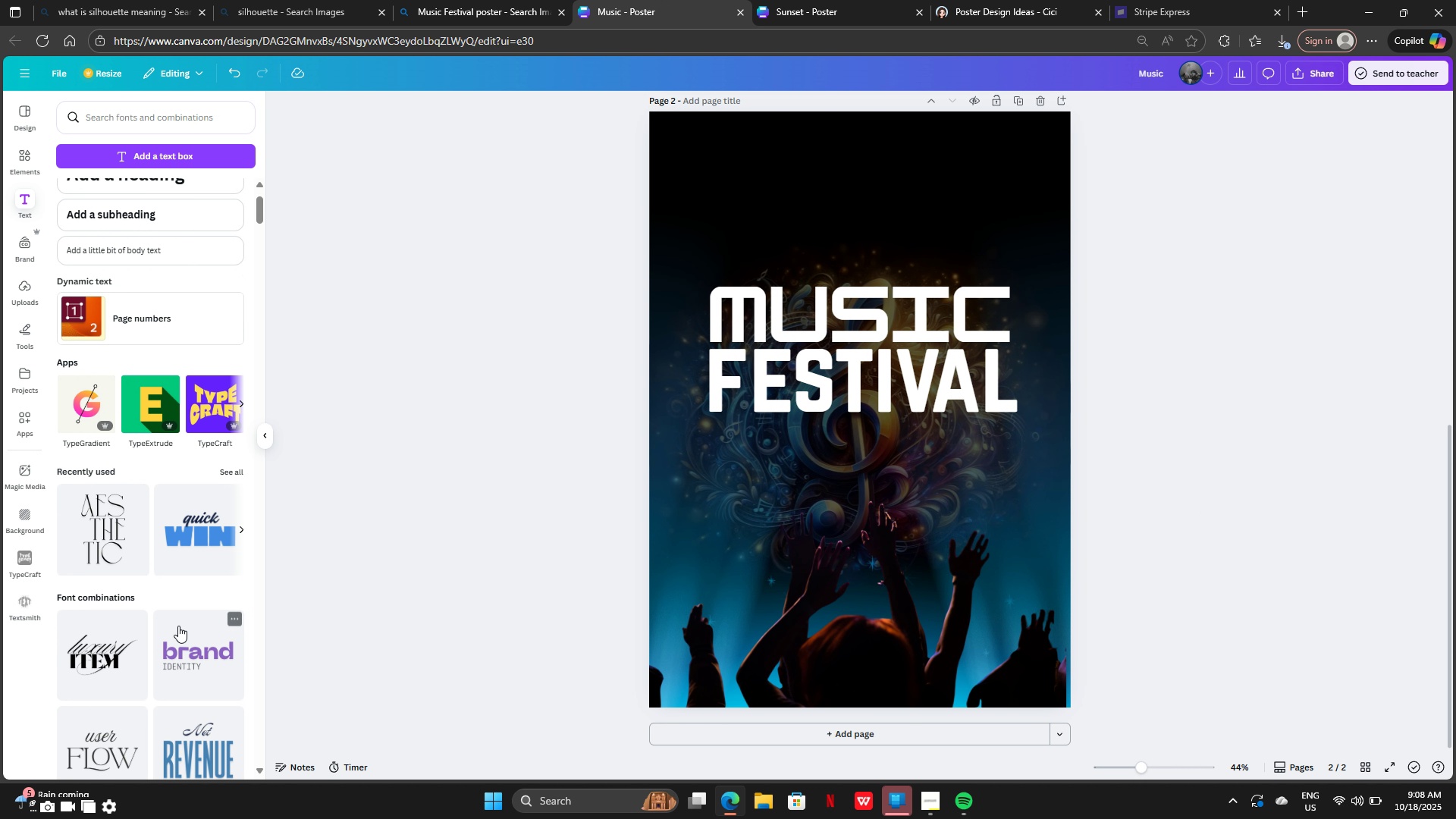 
scroll: coordinate [137, 564], scroll_direction: up, amount: 1.0
 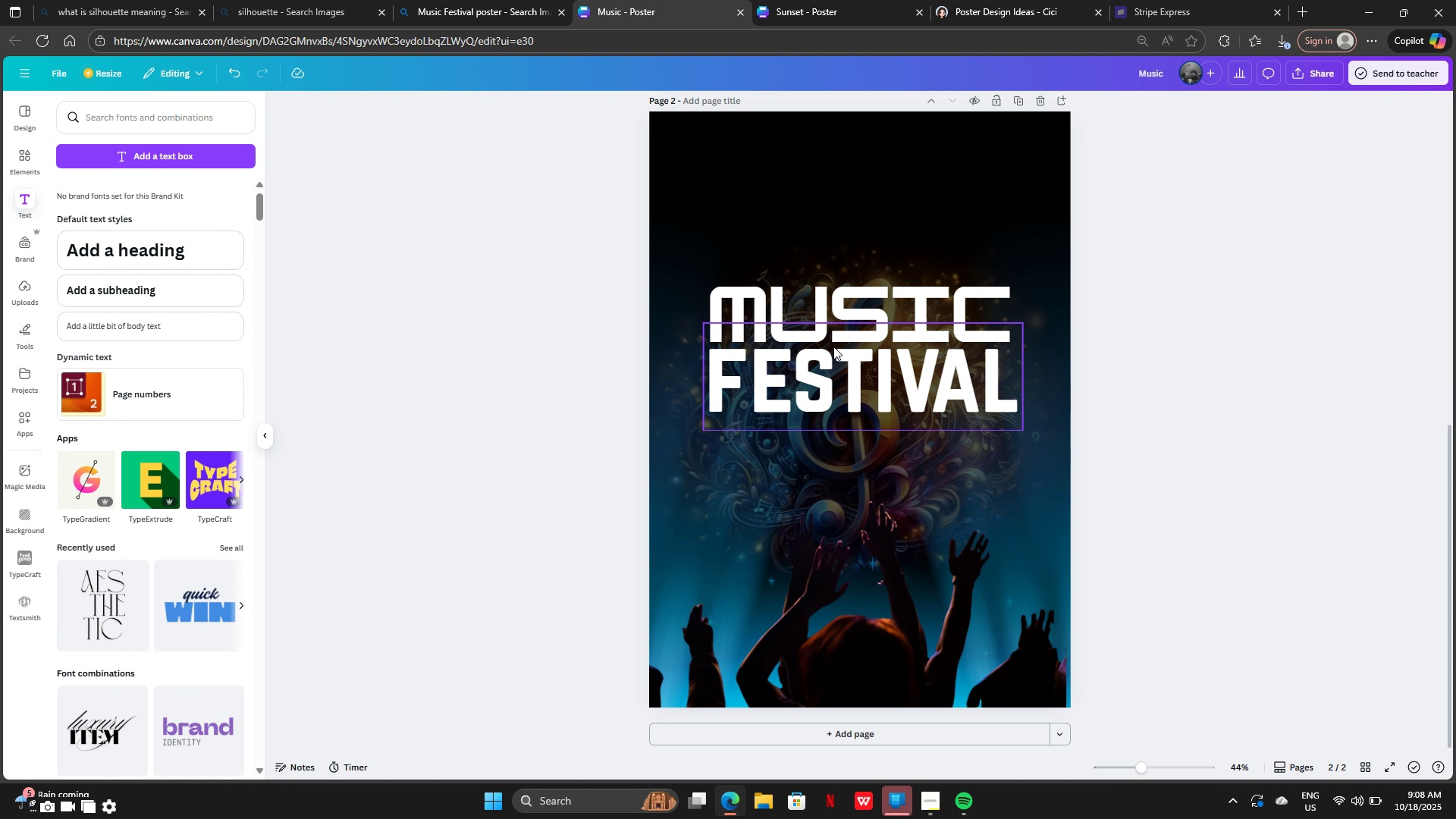 
left_click([845, 297])
 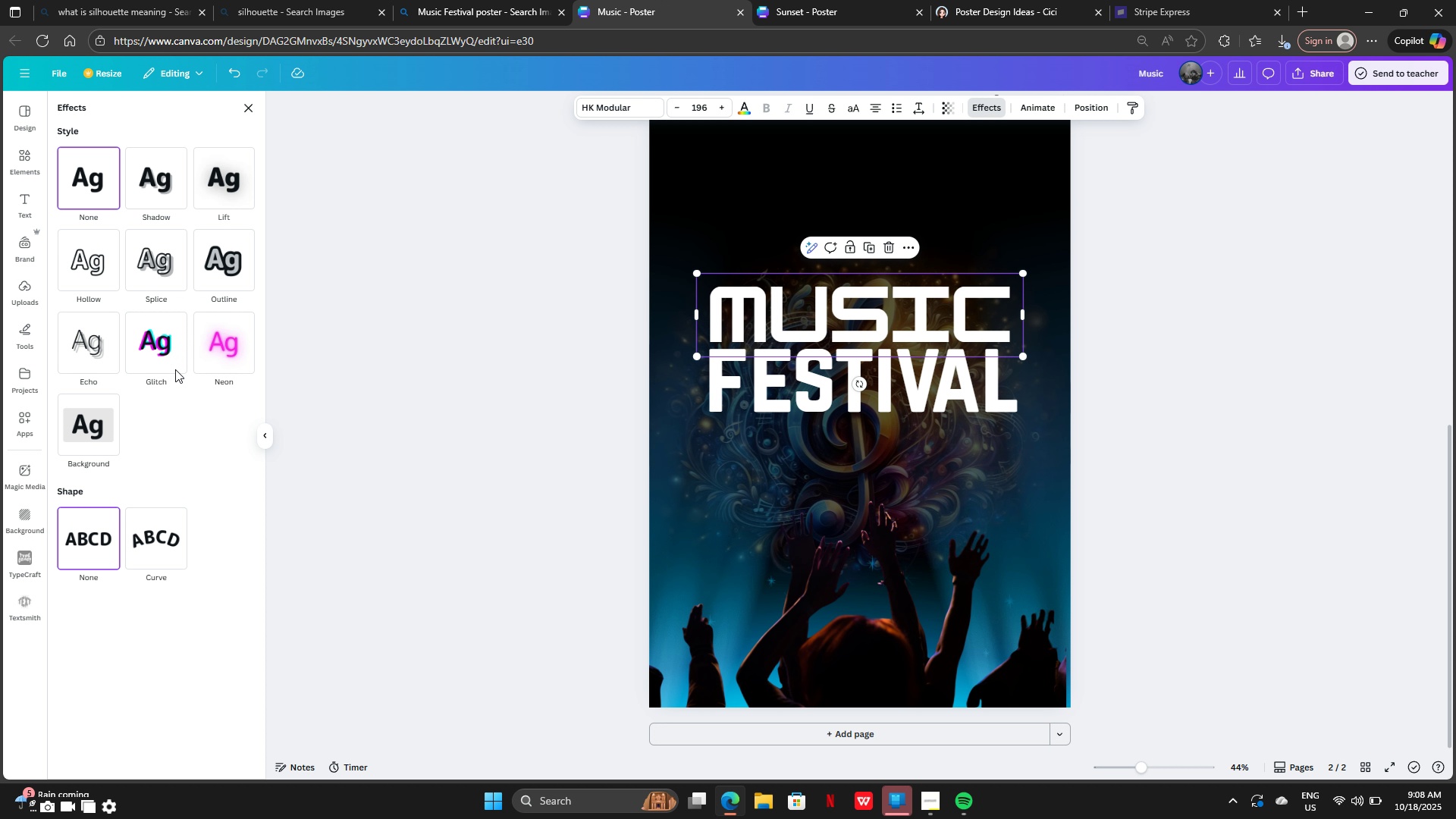 
left_click([158, 352])
 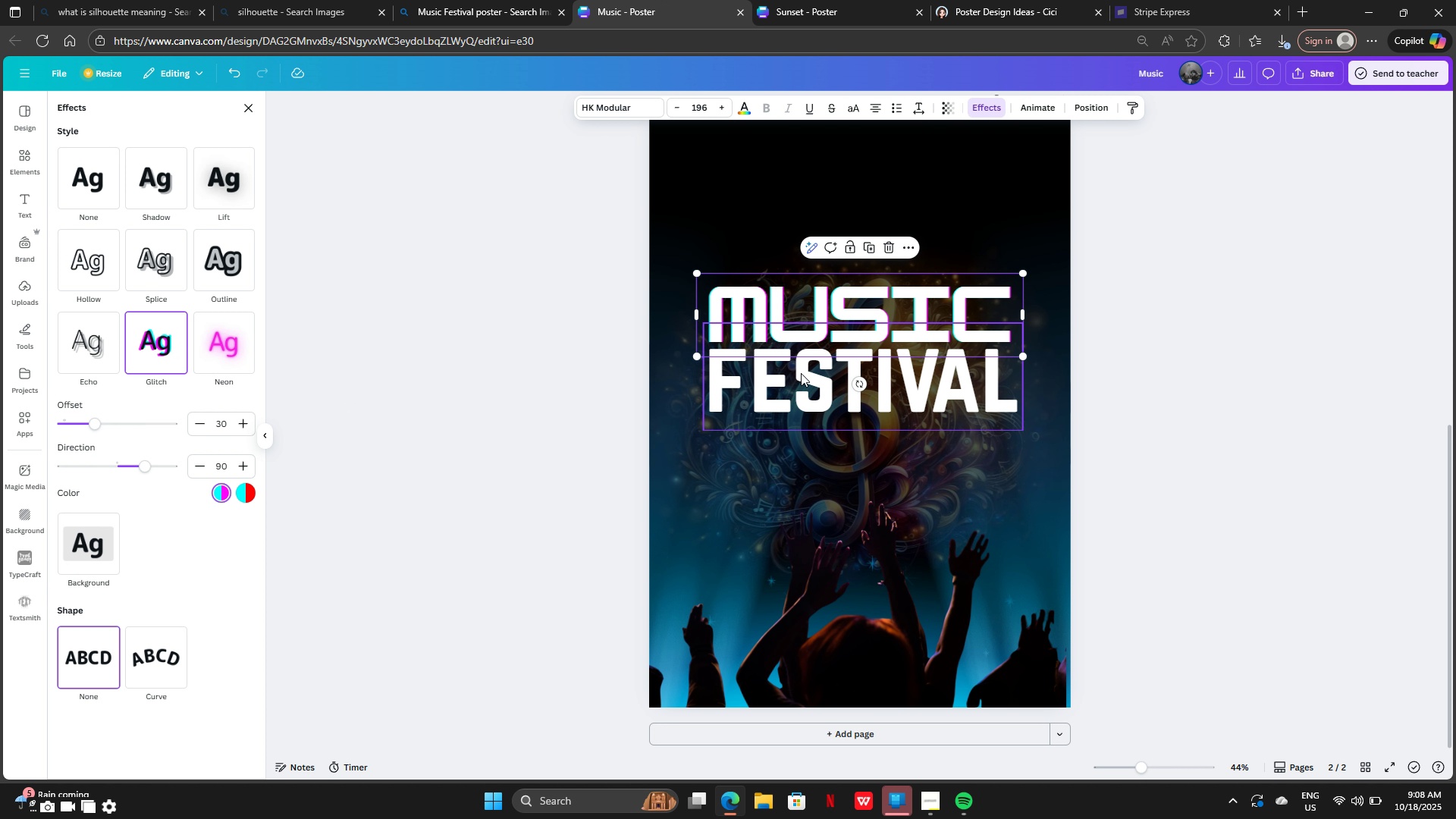 
left_click([801, 373])
 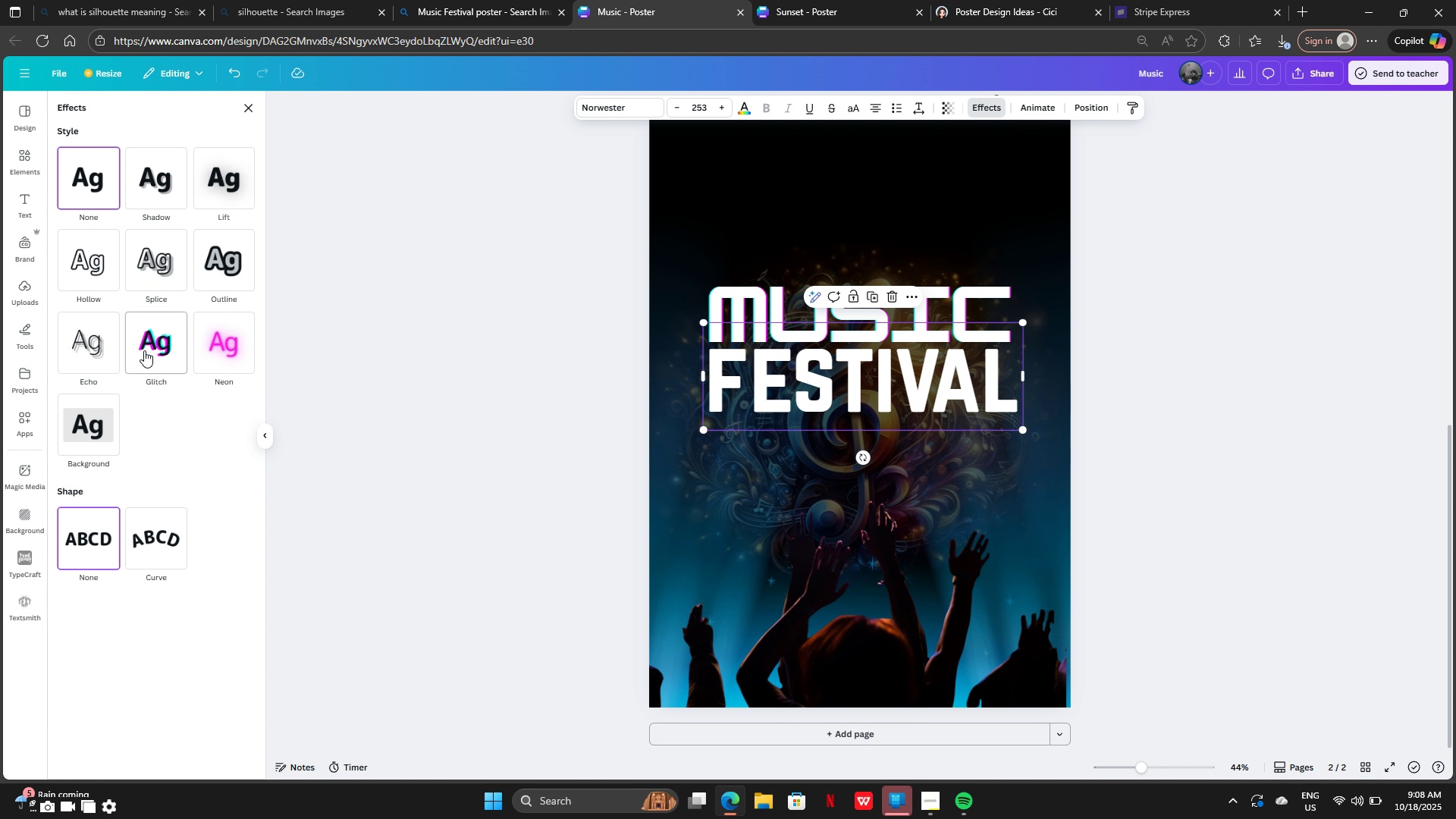 
left_click([145, 350])
 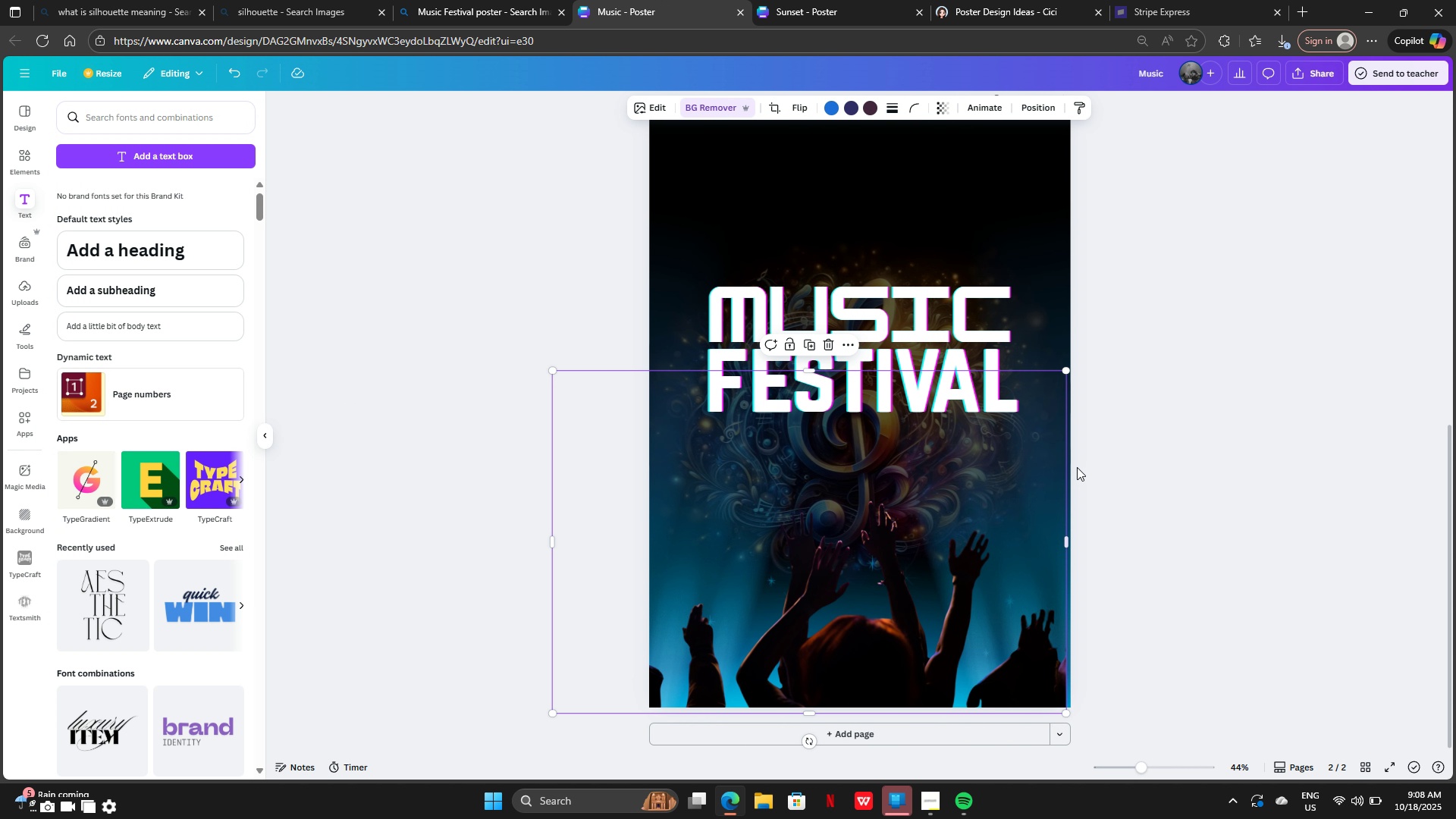 
double_click([1132, 474])
 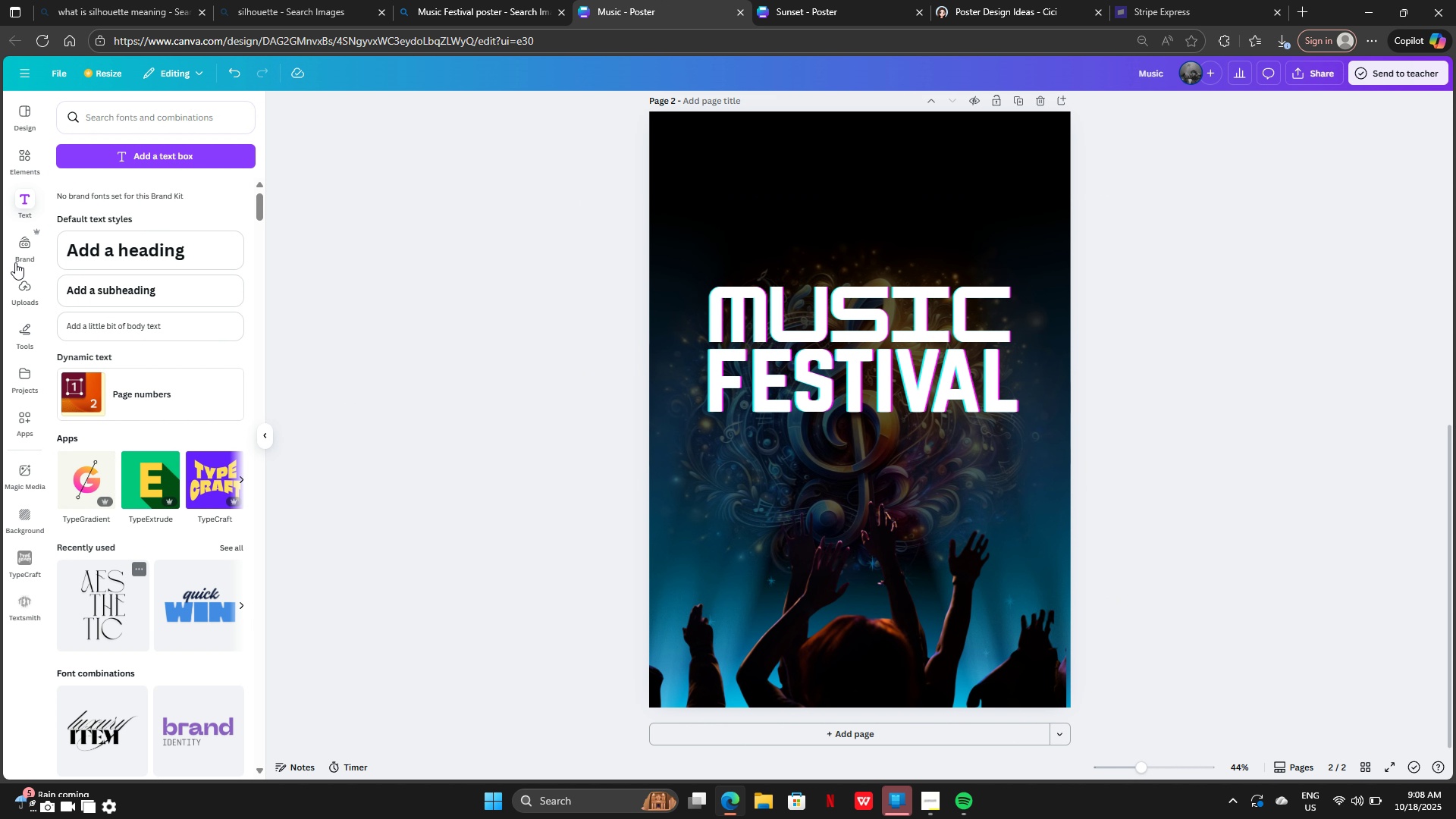 
left_click([20, 158])
 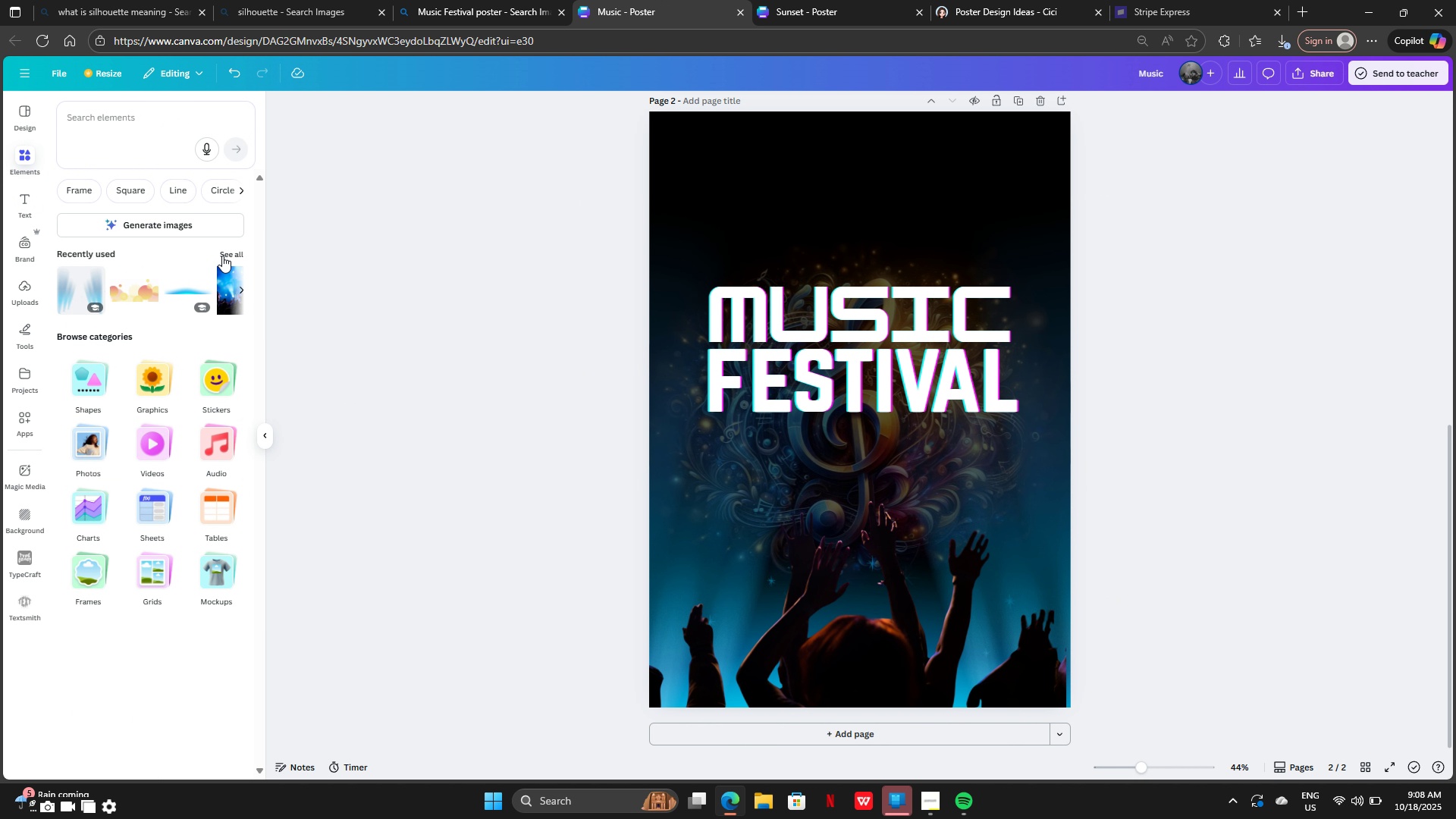 
left_click([231, 253])
 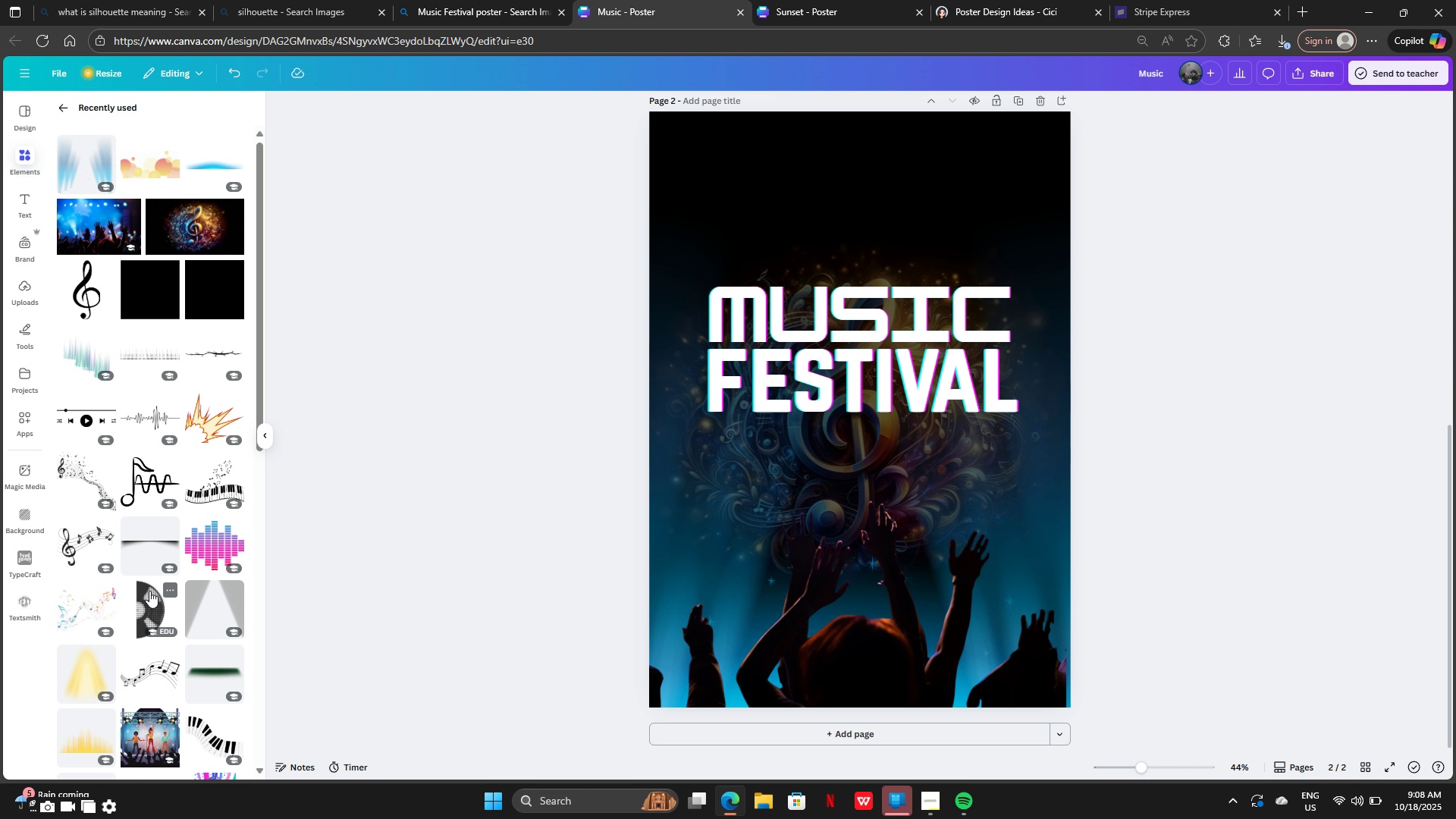 
wait(5.51)
 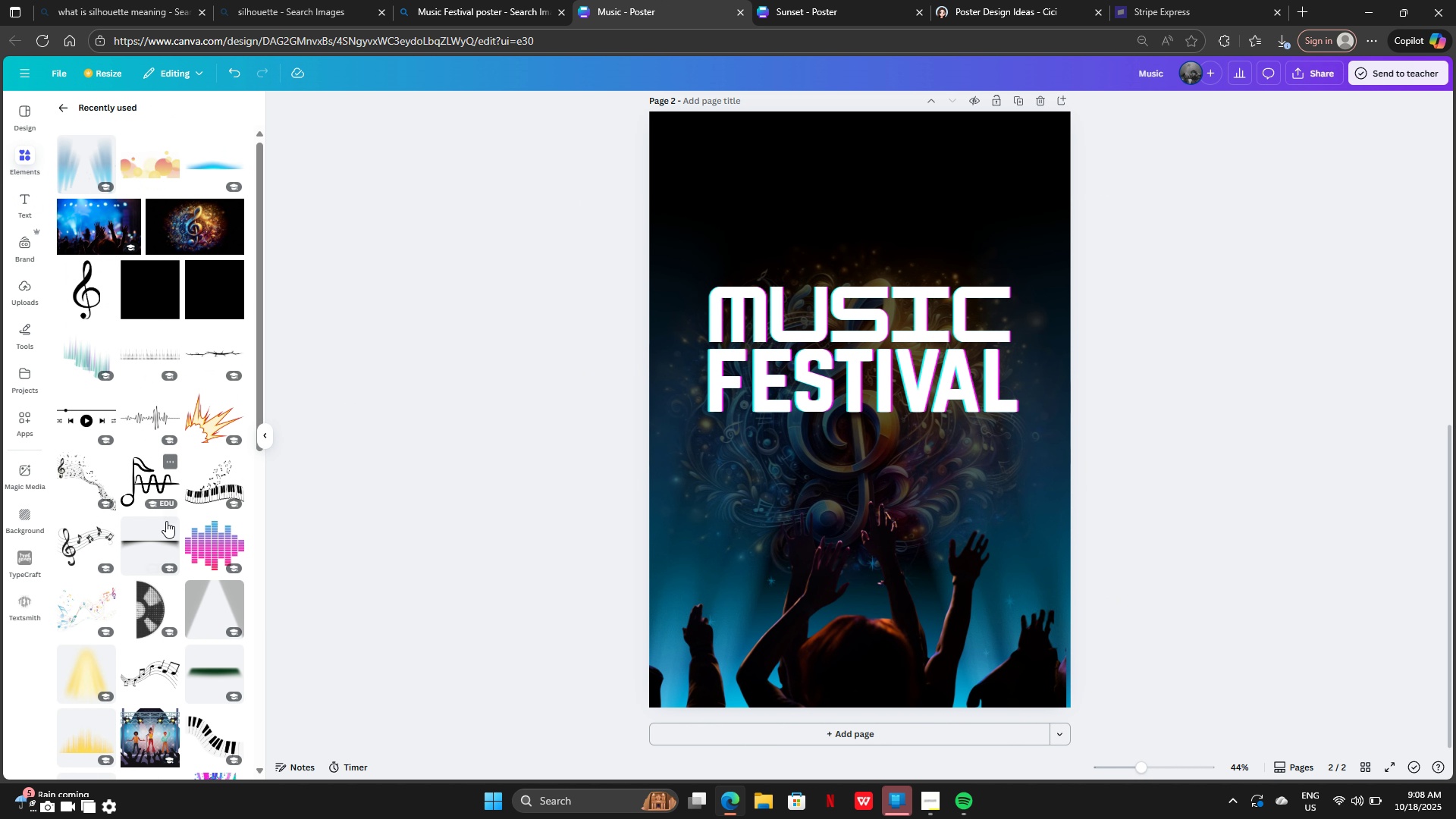 
left_click_drag(start_coordinate=[859, 474], to_coordinate=[869, 255])
 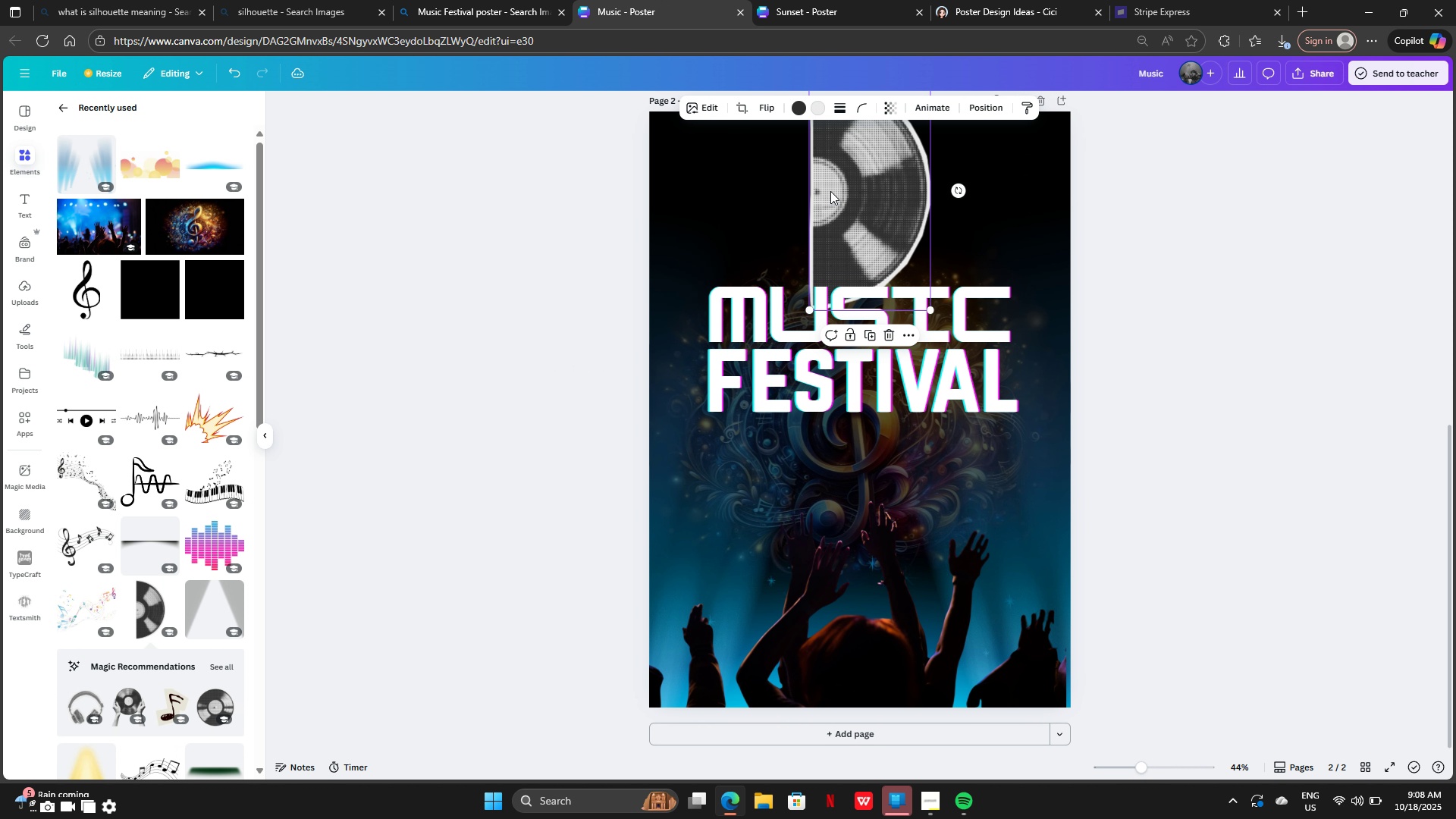 
left_click_drag(start_coordinate=[830, 190], to_coordinate=[817, 267])
 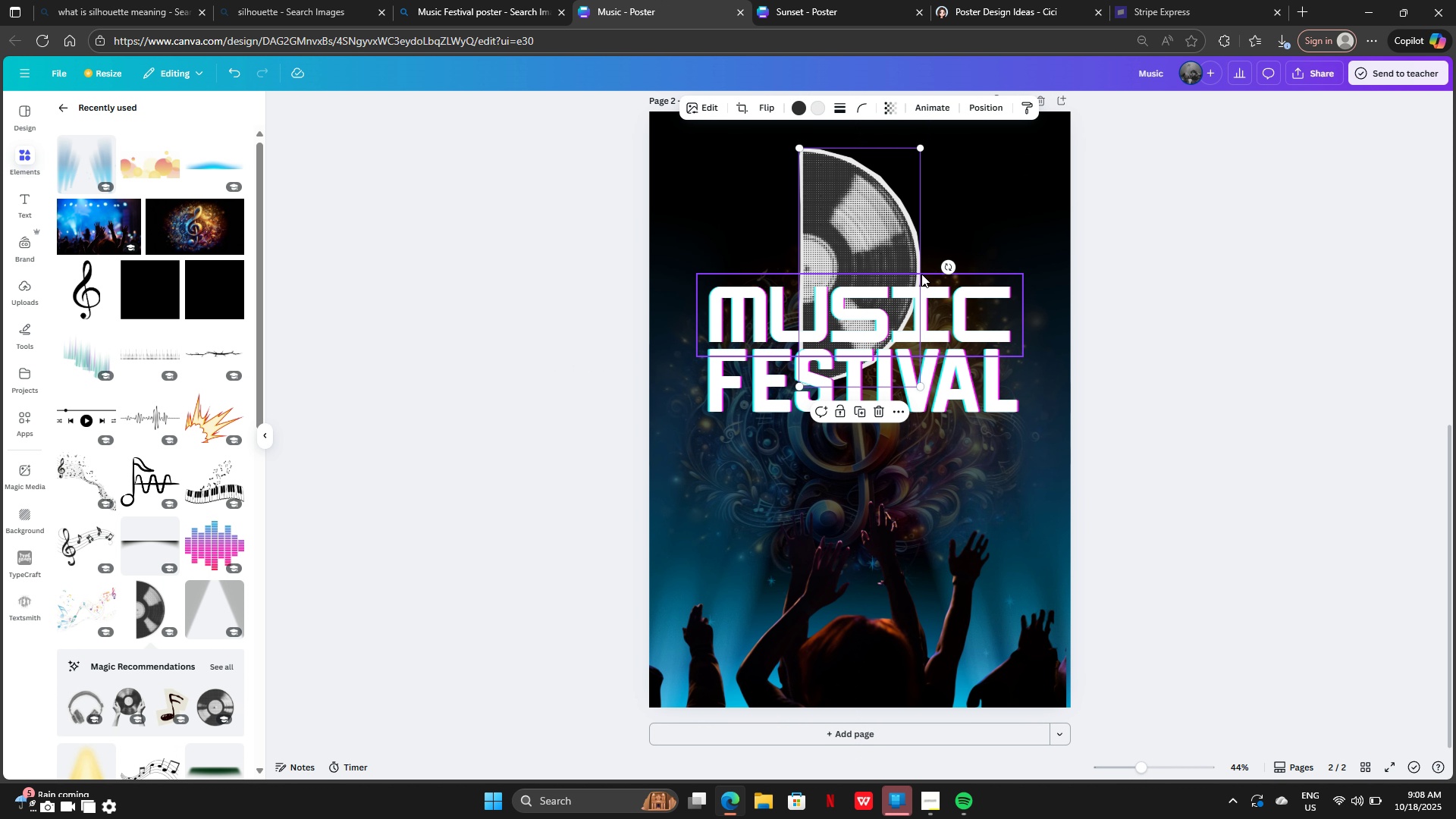 
left_click_drag(start_coordinate=[886, 203], to_coordinate=[882, 178])
 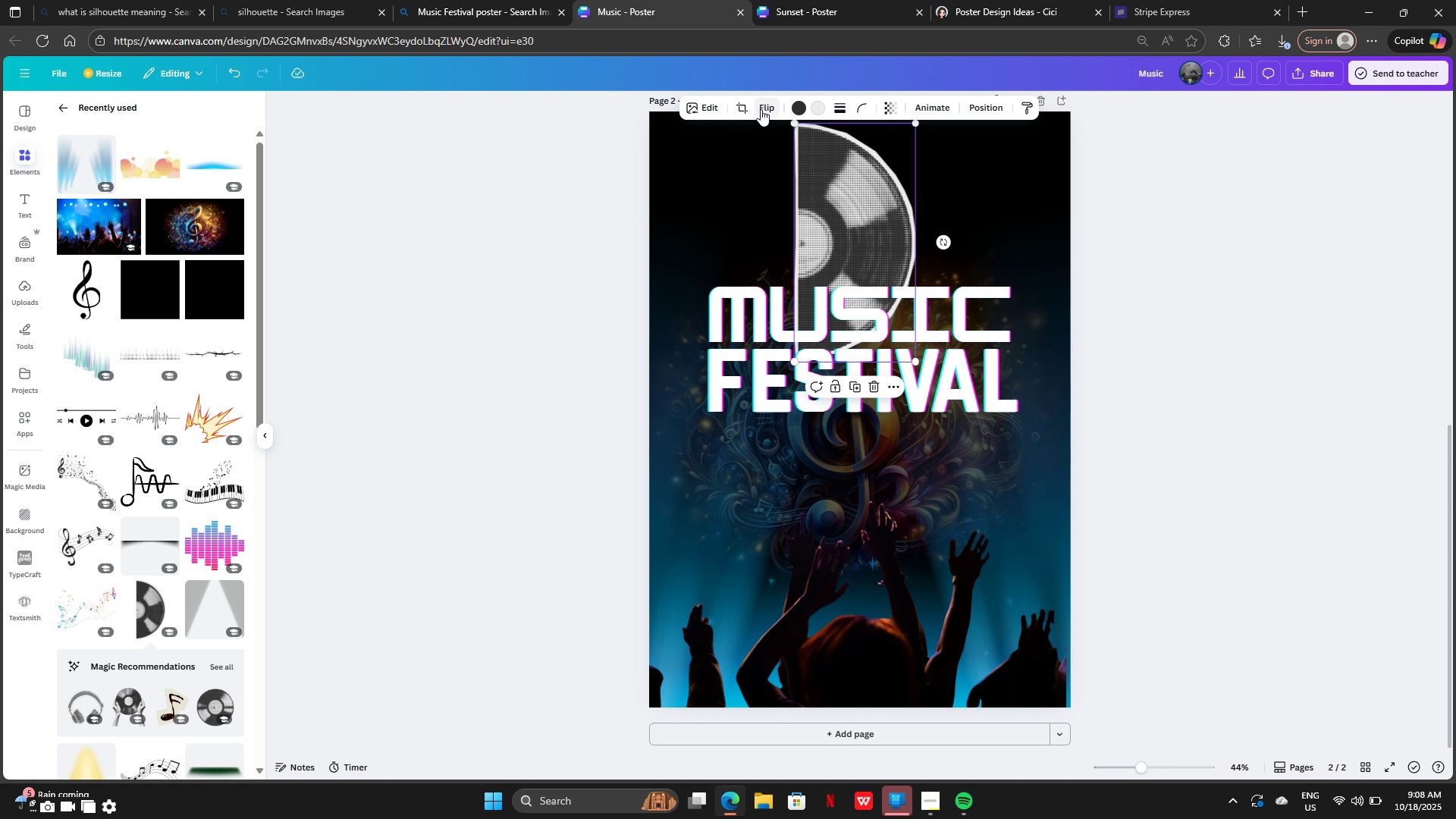 
left_click([761, 109])
 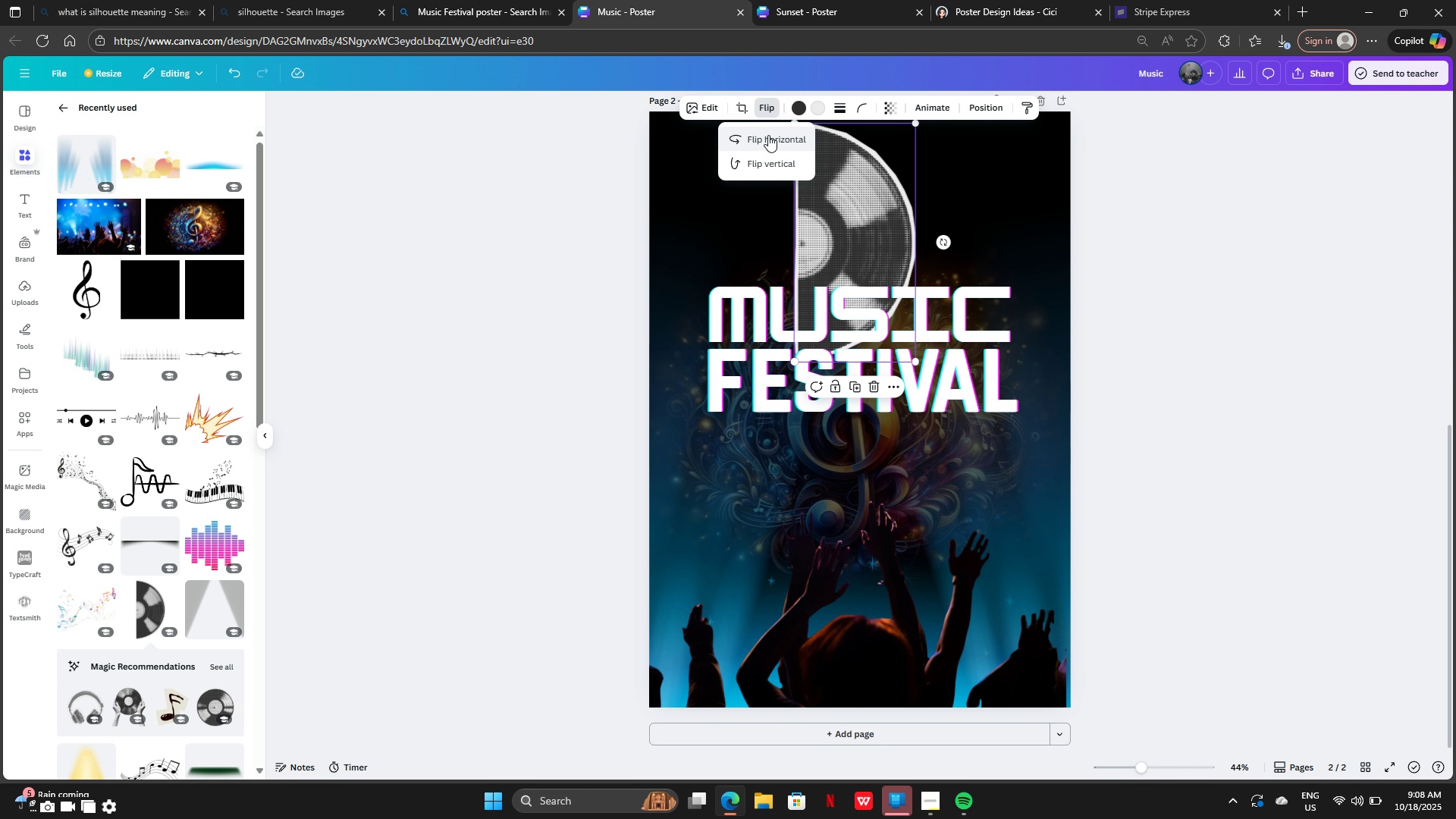 
left_click([768, 135])
 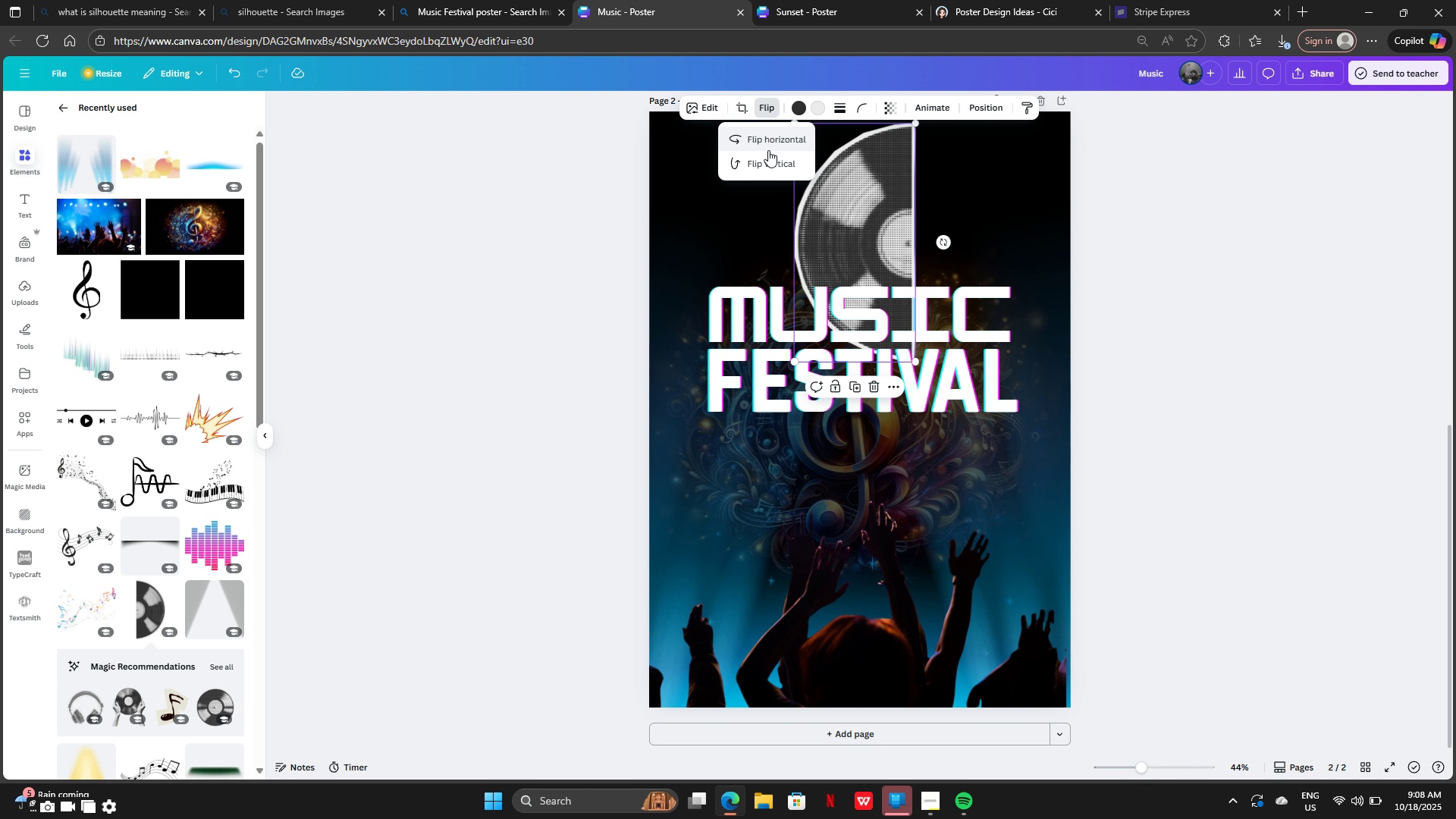 
left_click([768, 150])
 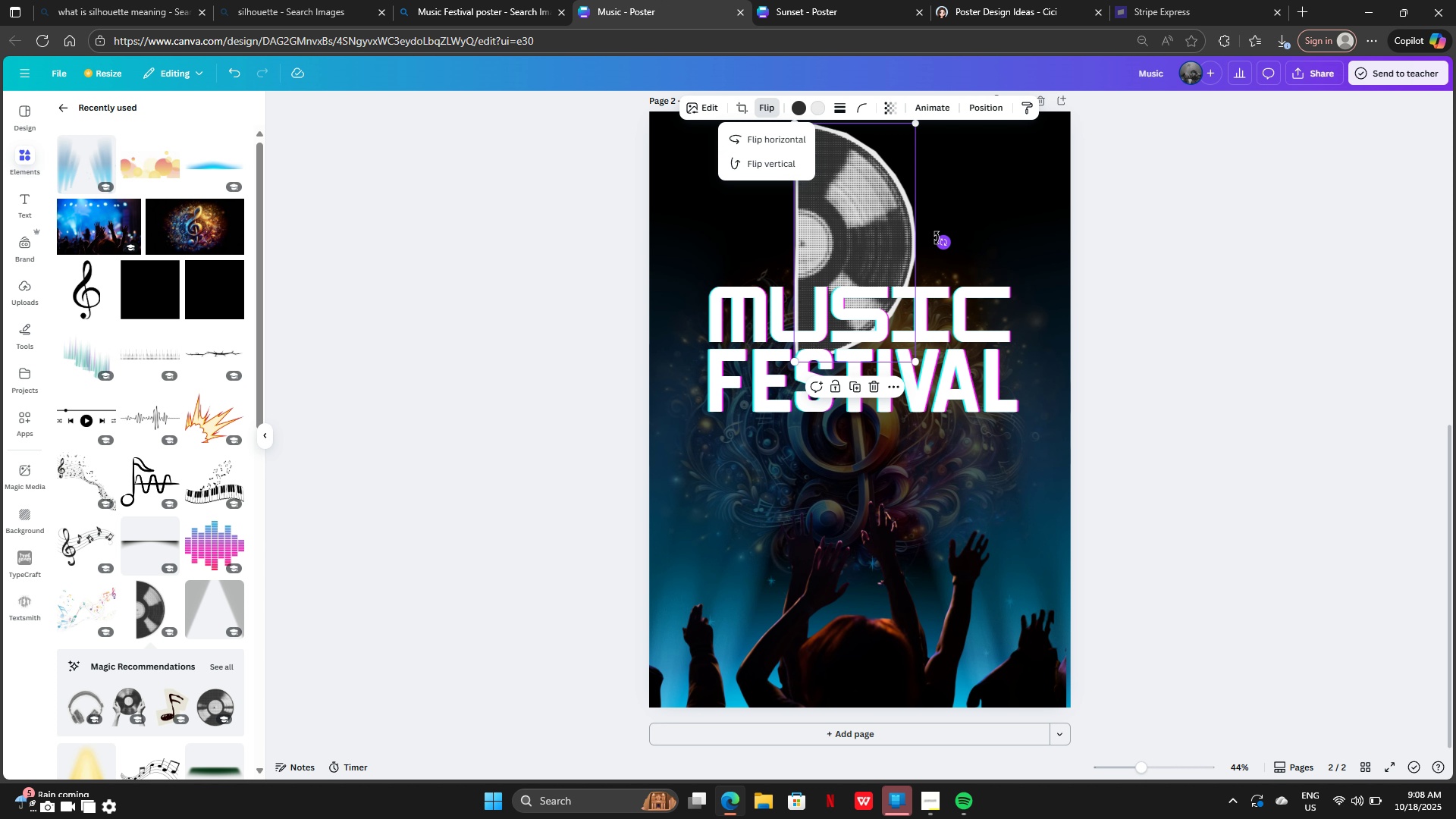 
left_click_drag(start_coordinate=[938, 238], to_coordinate=[860, 329])
 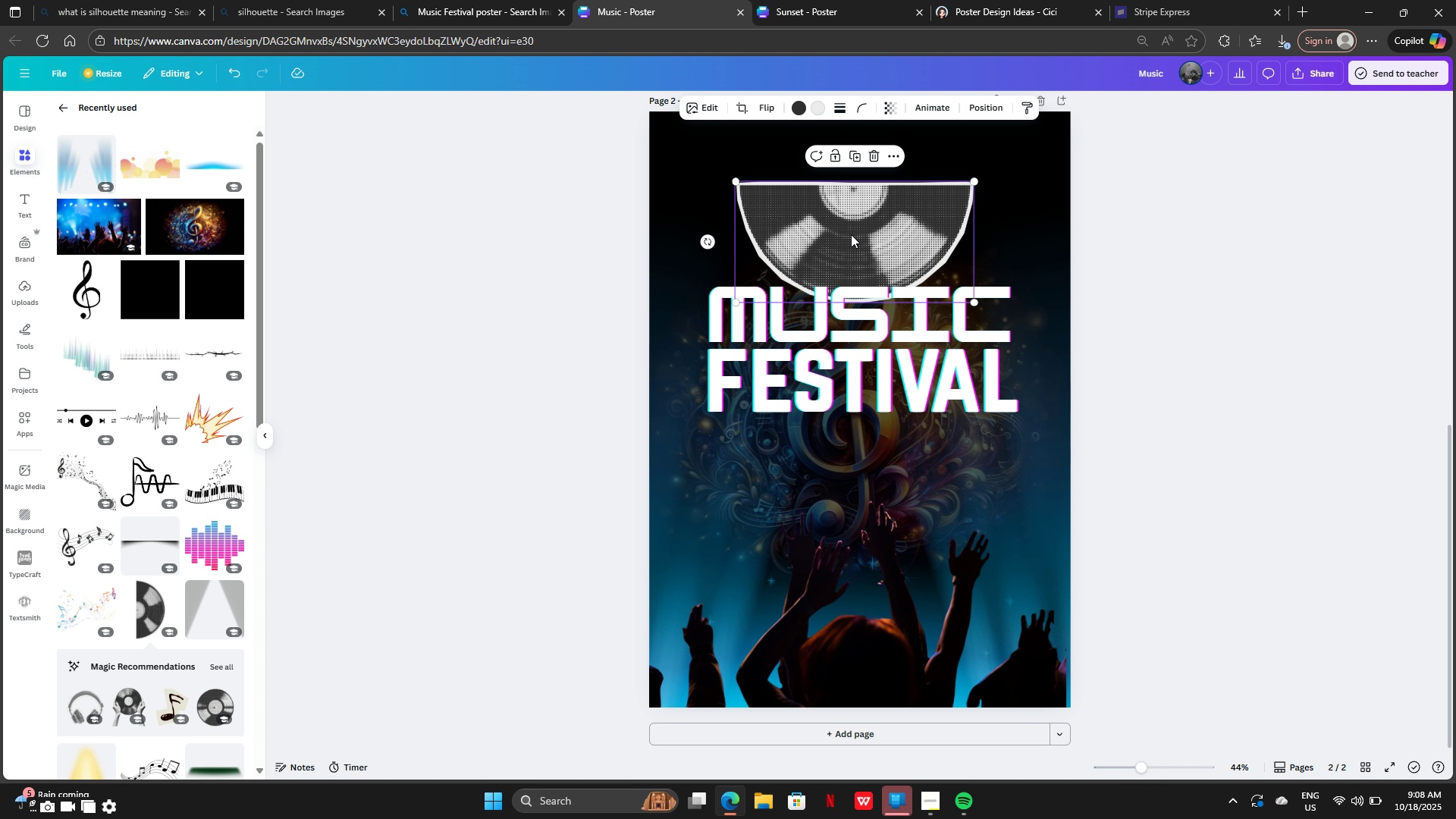 
left_click_drag(start_coordinate=[851, 234], to_coordinate=[853, 160])
 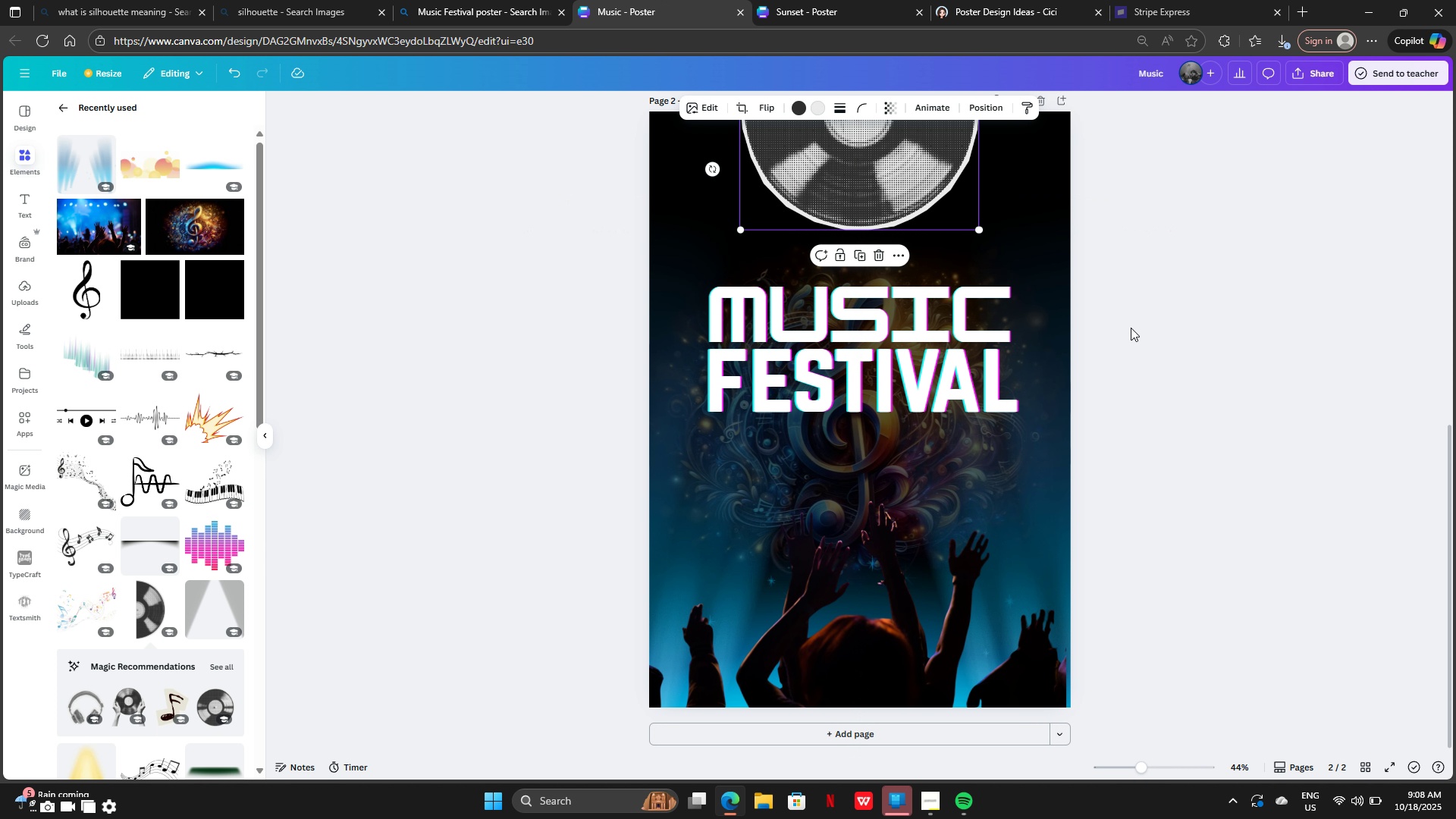 
scroll: coordinate [1131, 328], scroll_direction: up, amount: 3.0
 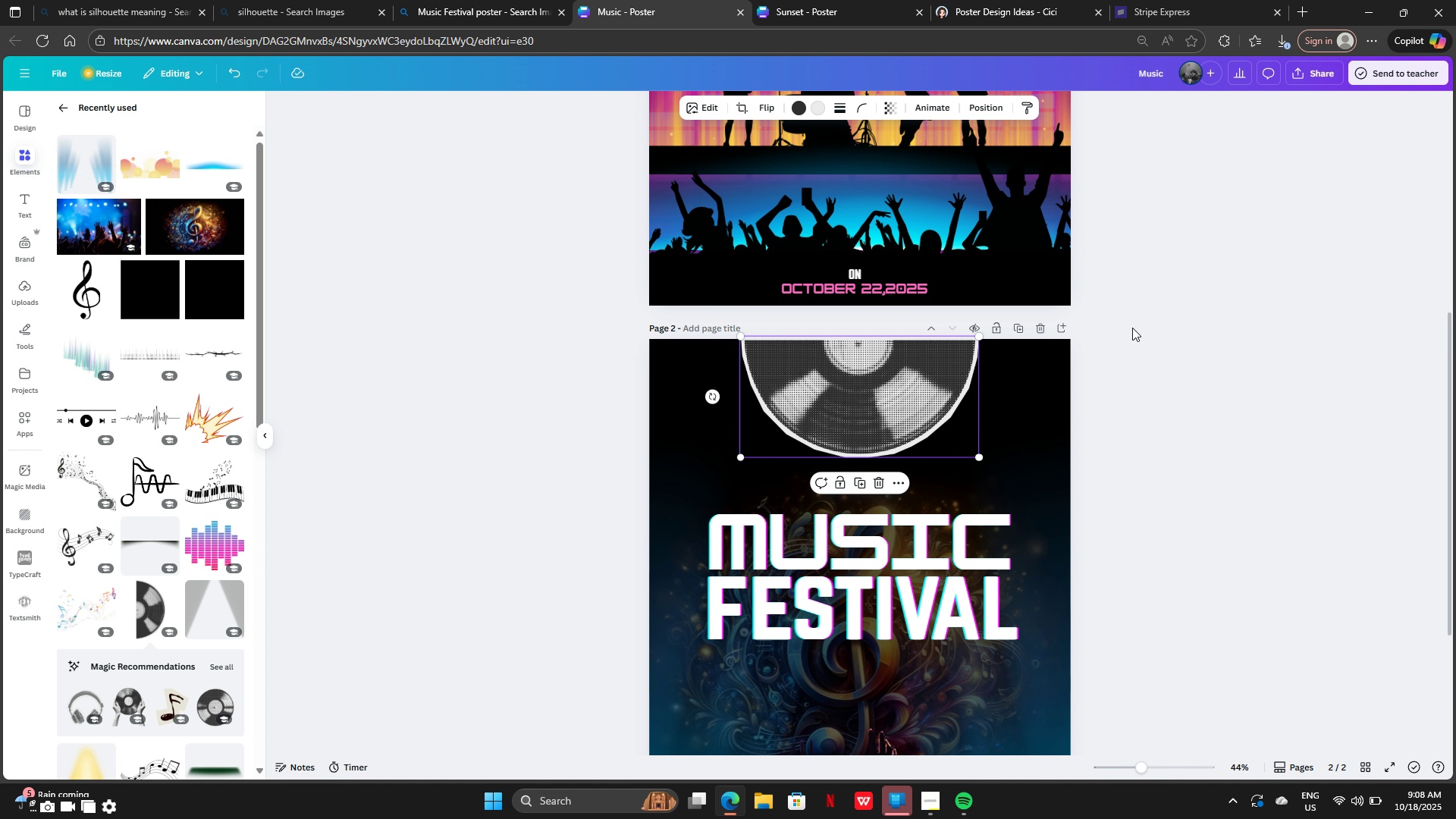 
left_click([1132, 328])
 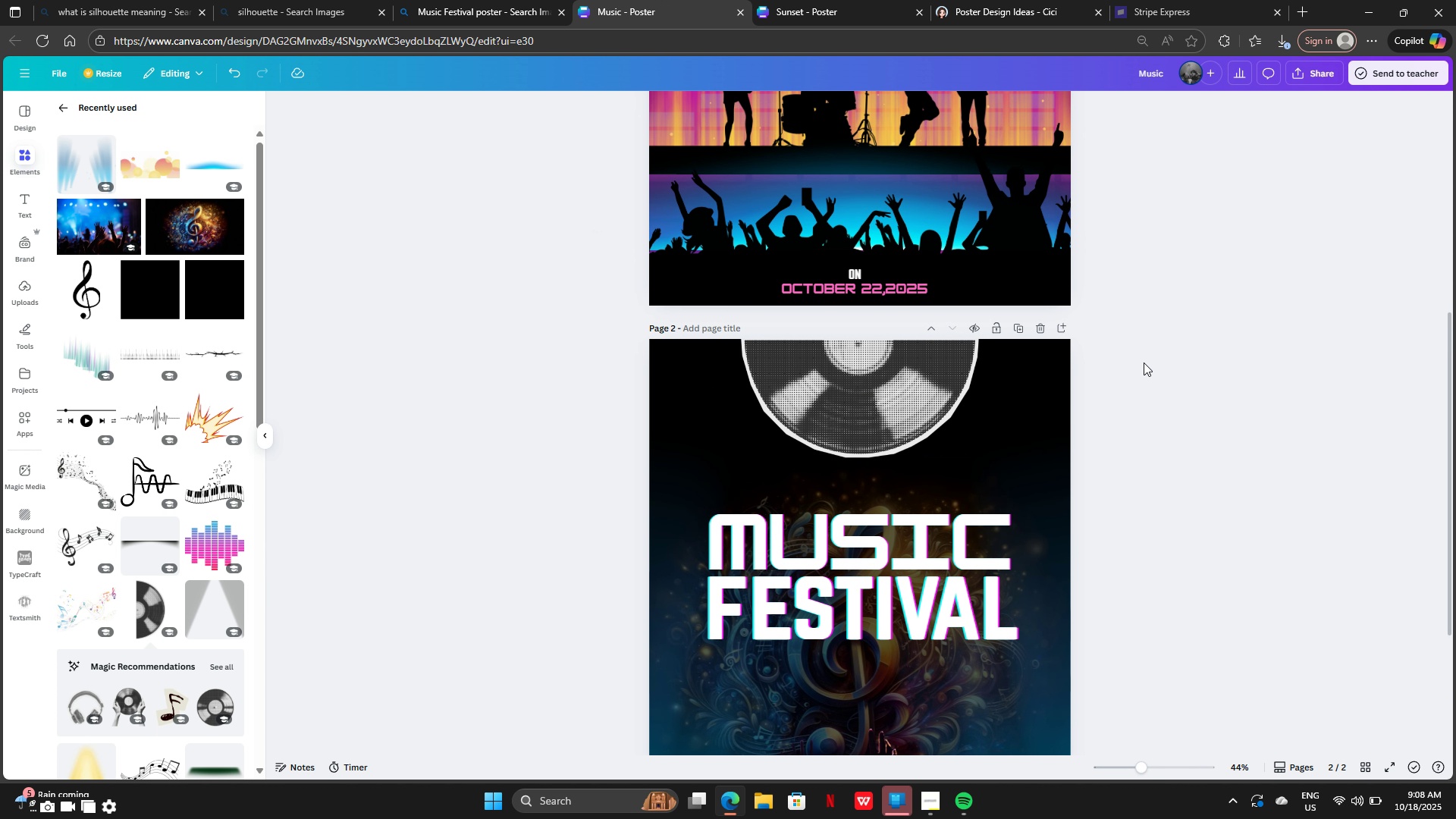 
scroll: coordinate [1144, 362], scroll_direction: down, amount: 2.0
 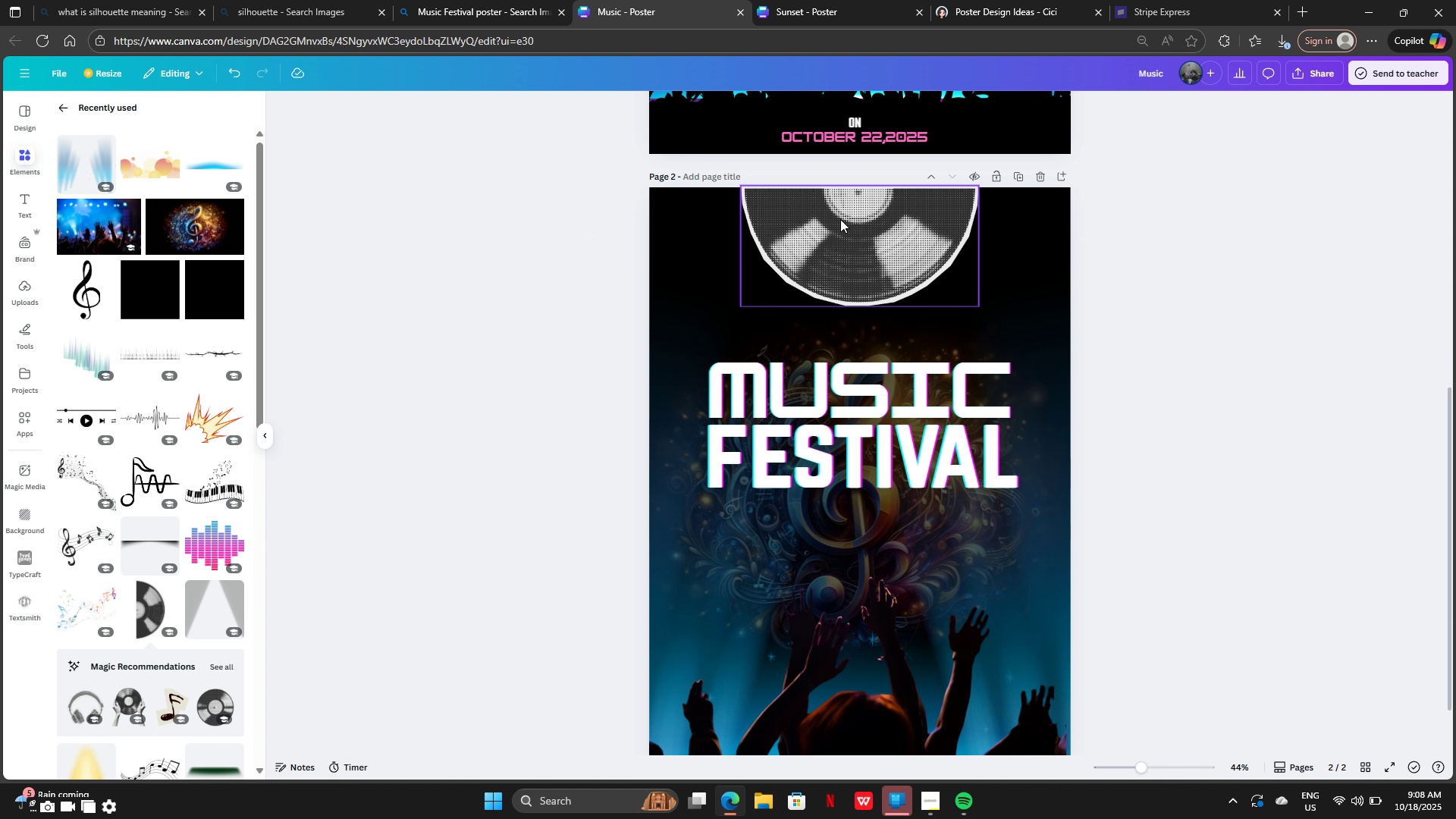 
left_click_drag(start_coordinate=[840, 219], to_coordinate=[846, 222])
 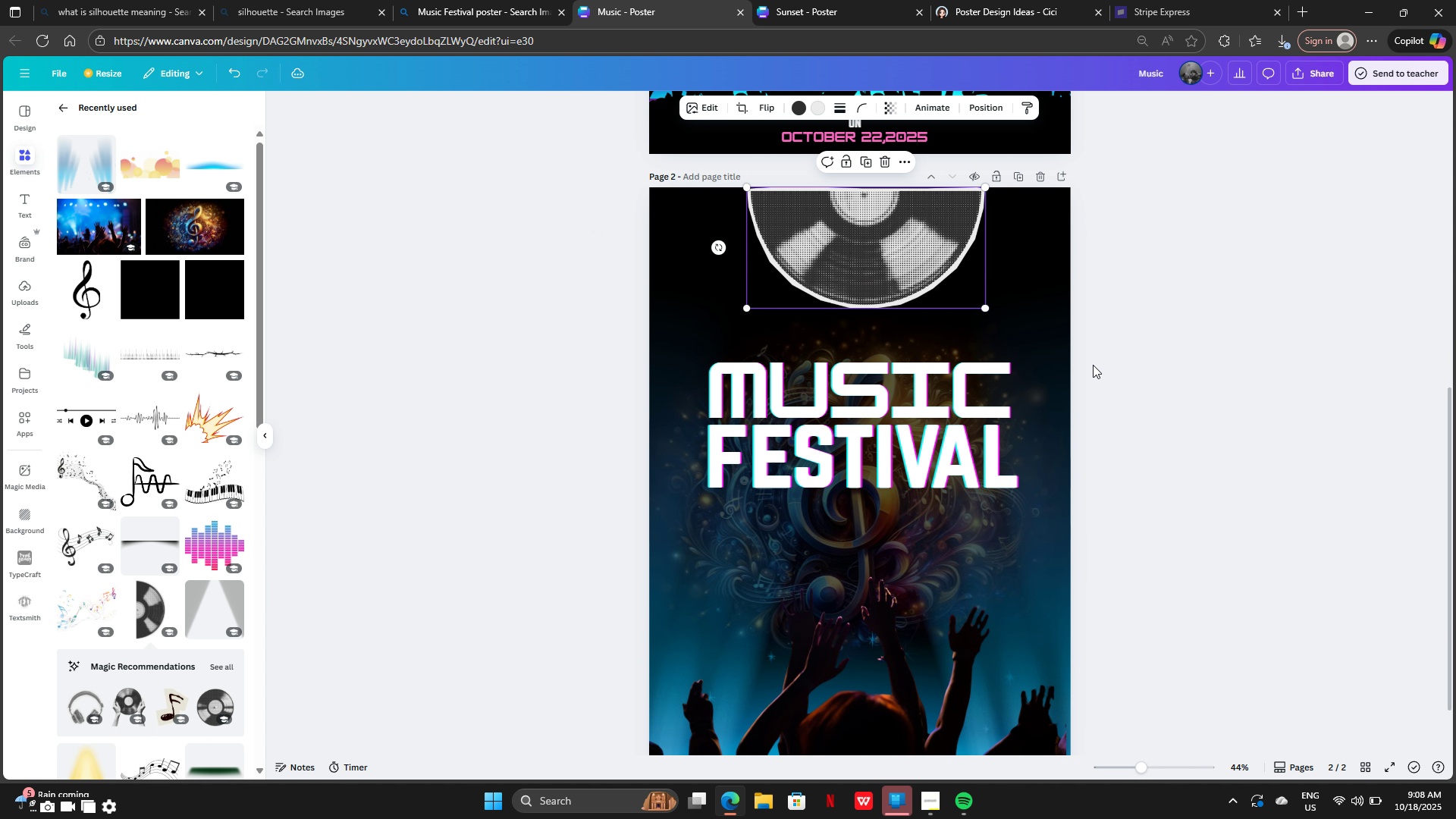 
left_click([1093, 365])
 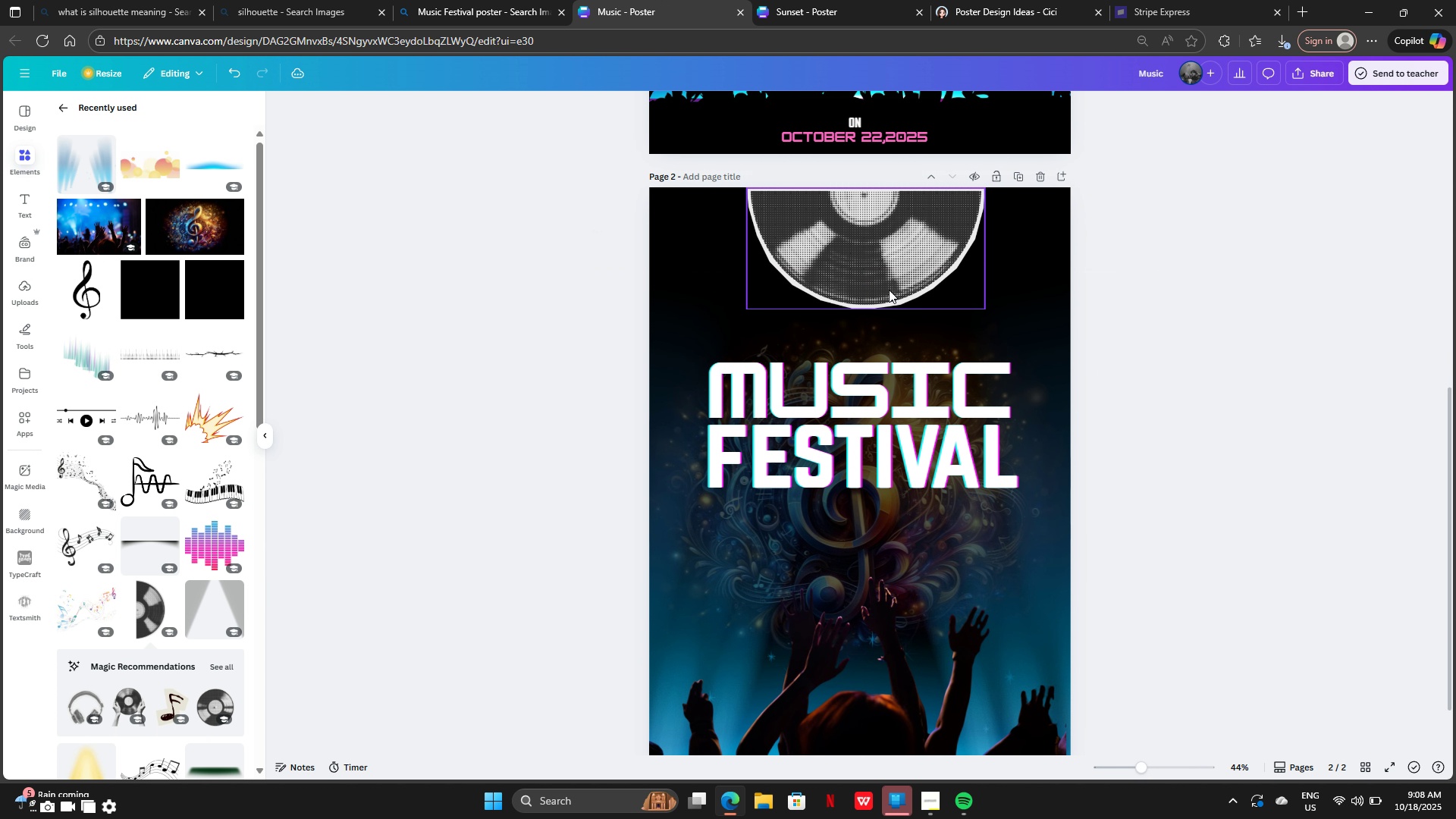 
left_click_drag(start_coordinate=[889, 290], to_coordinate=[889, 286])
 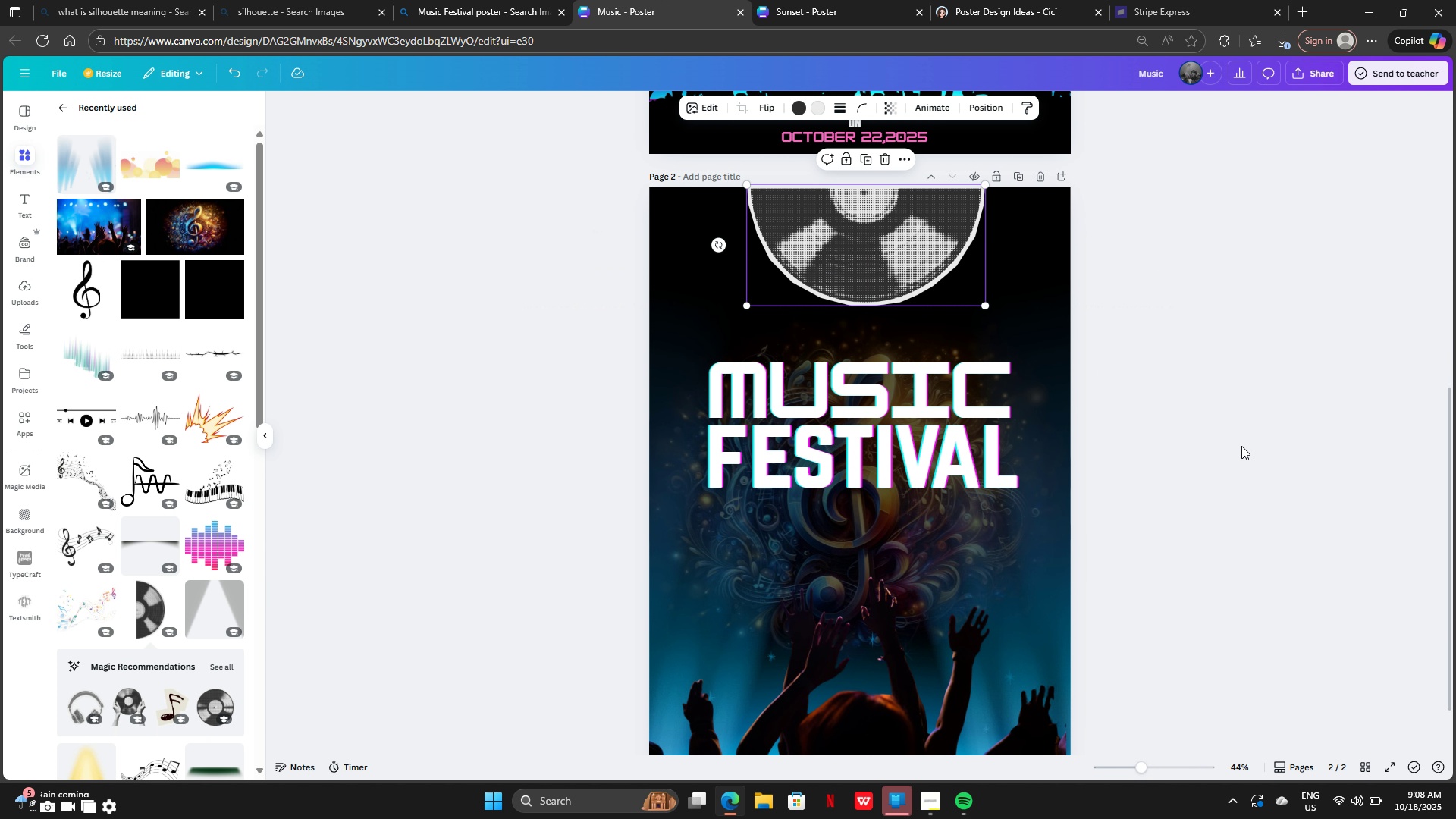 
left_click([1241, 446])
 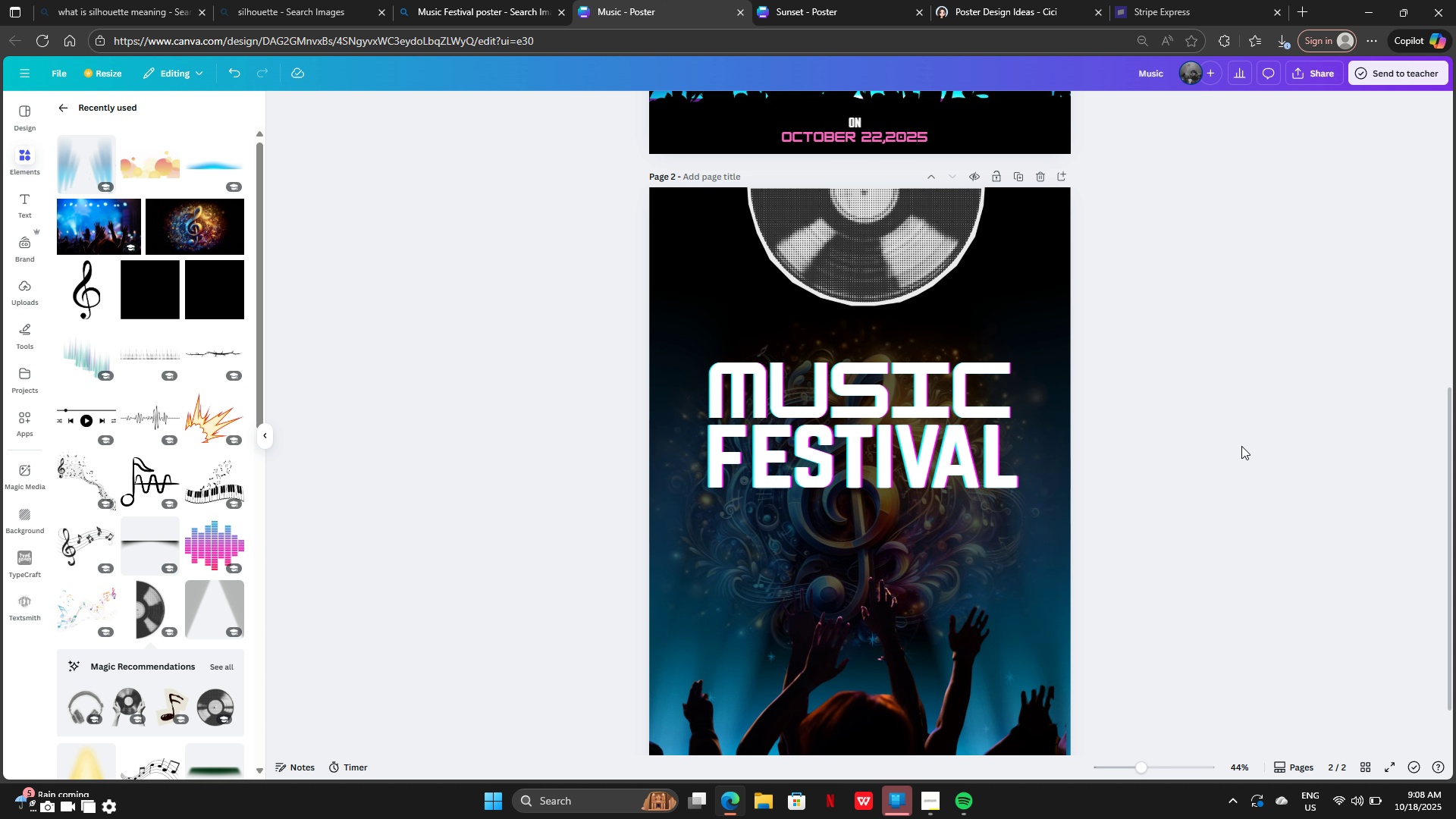 
scroll: coordinate [1241, 446], scroll_direction: down, amount: 2.0
 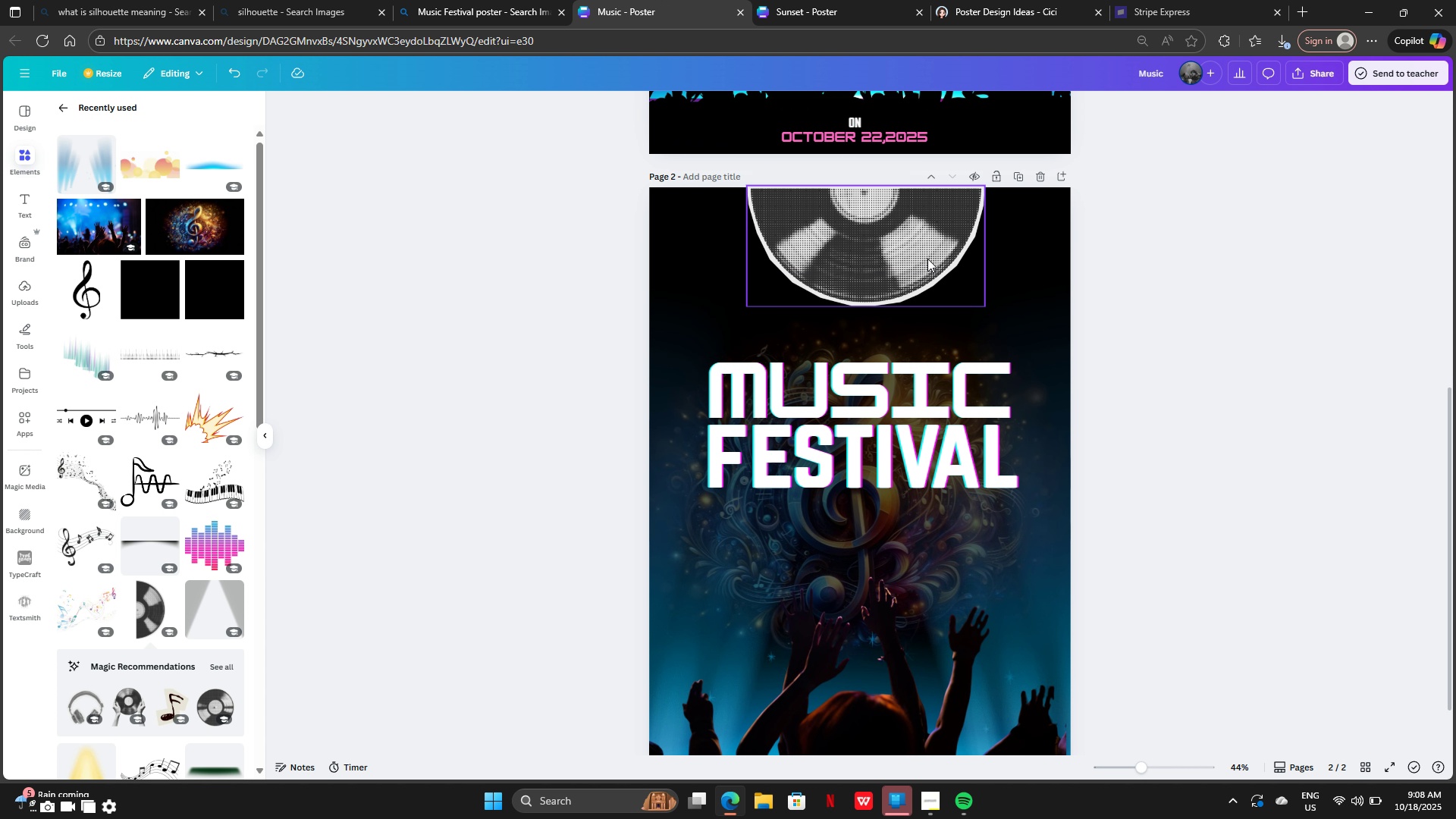 
left_click_drag(start_coordinate=[925, 257], to_coordinate=[927, 238])
 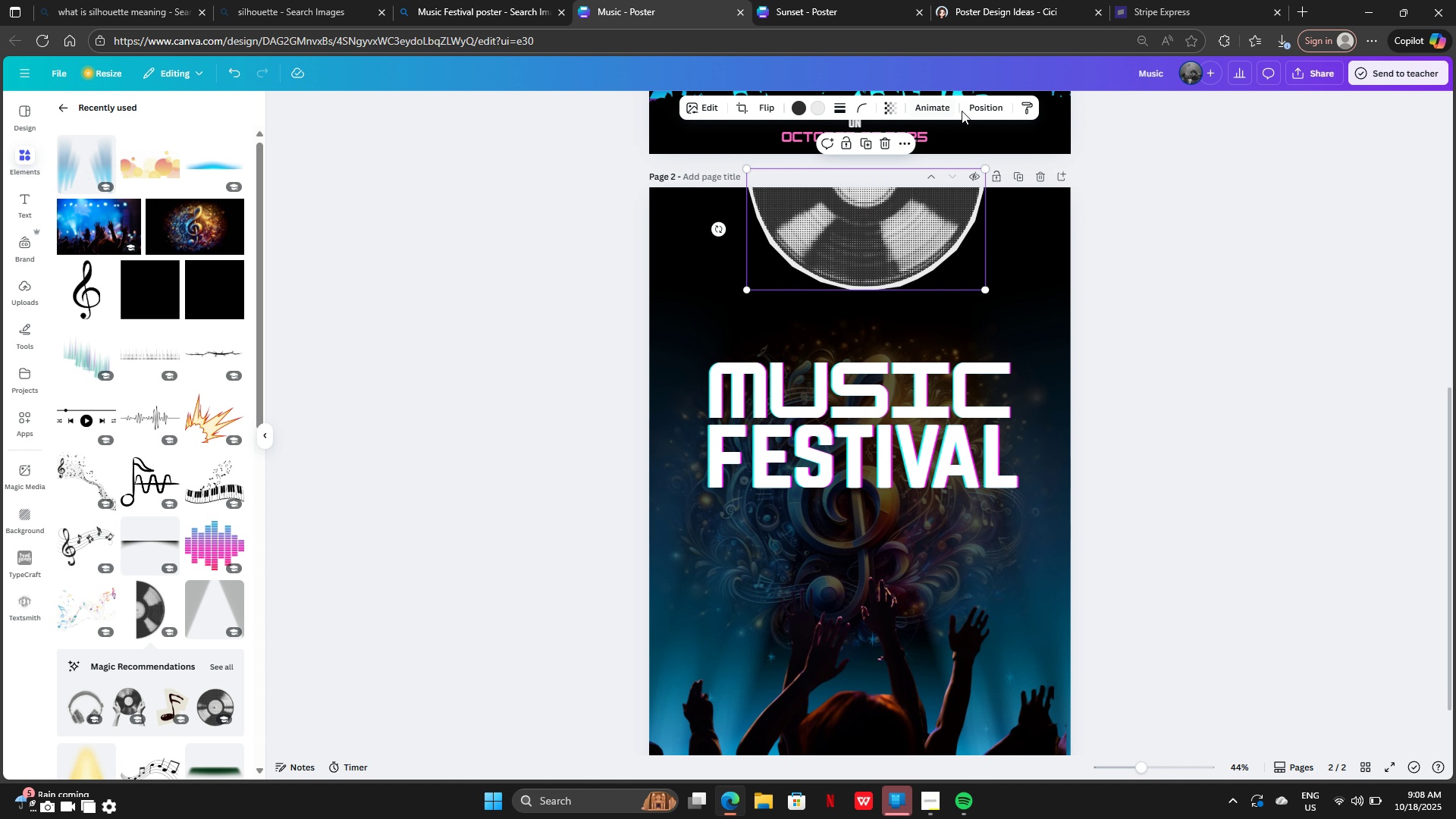 
left_click([895, 110])
 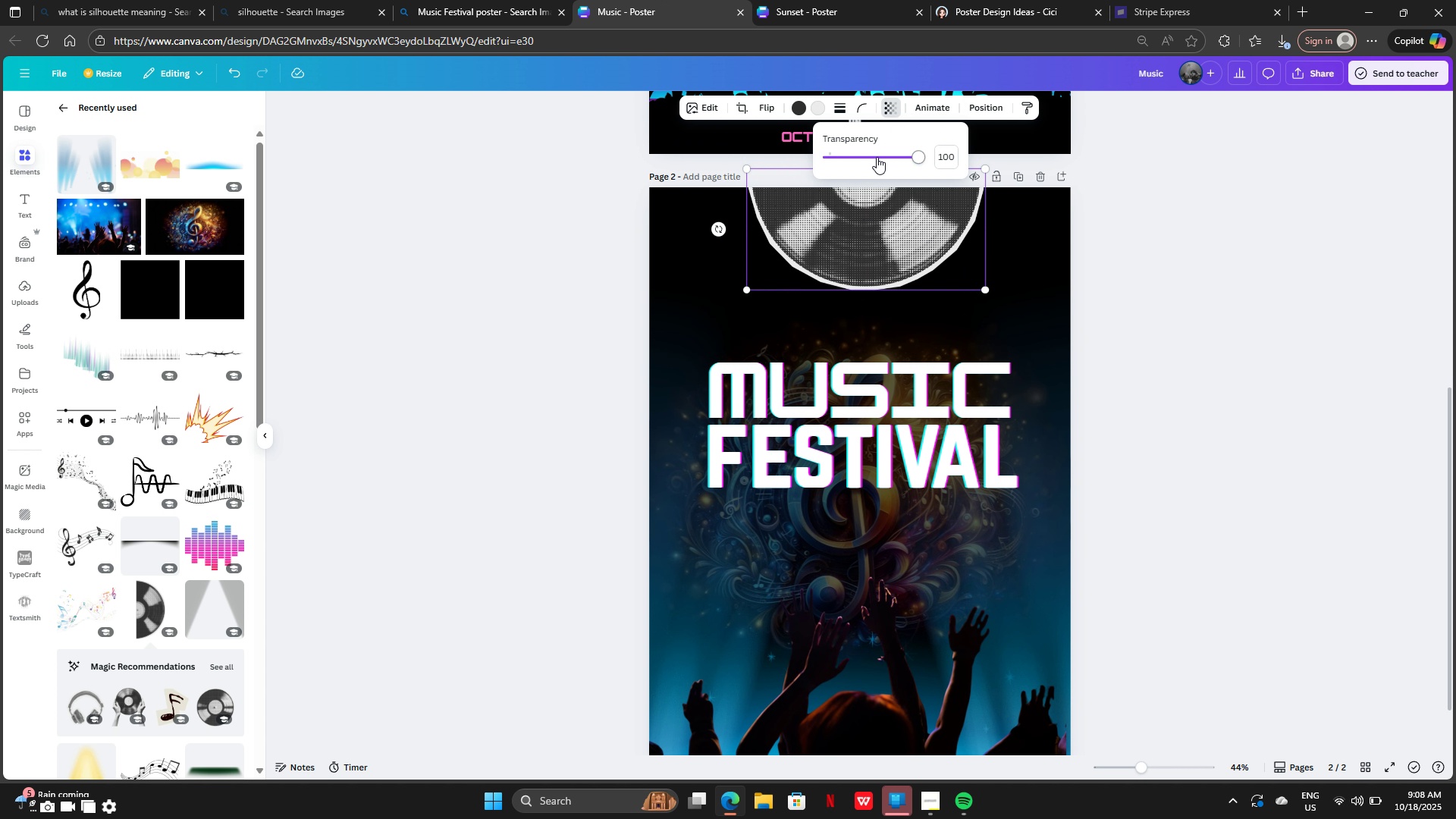 
left_click_drag(start_coordinate=[877, 157], to_coordinate=[858, 161])
 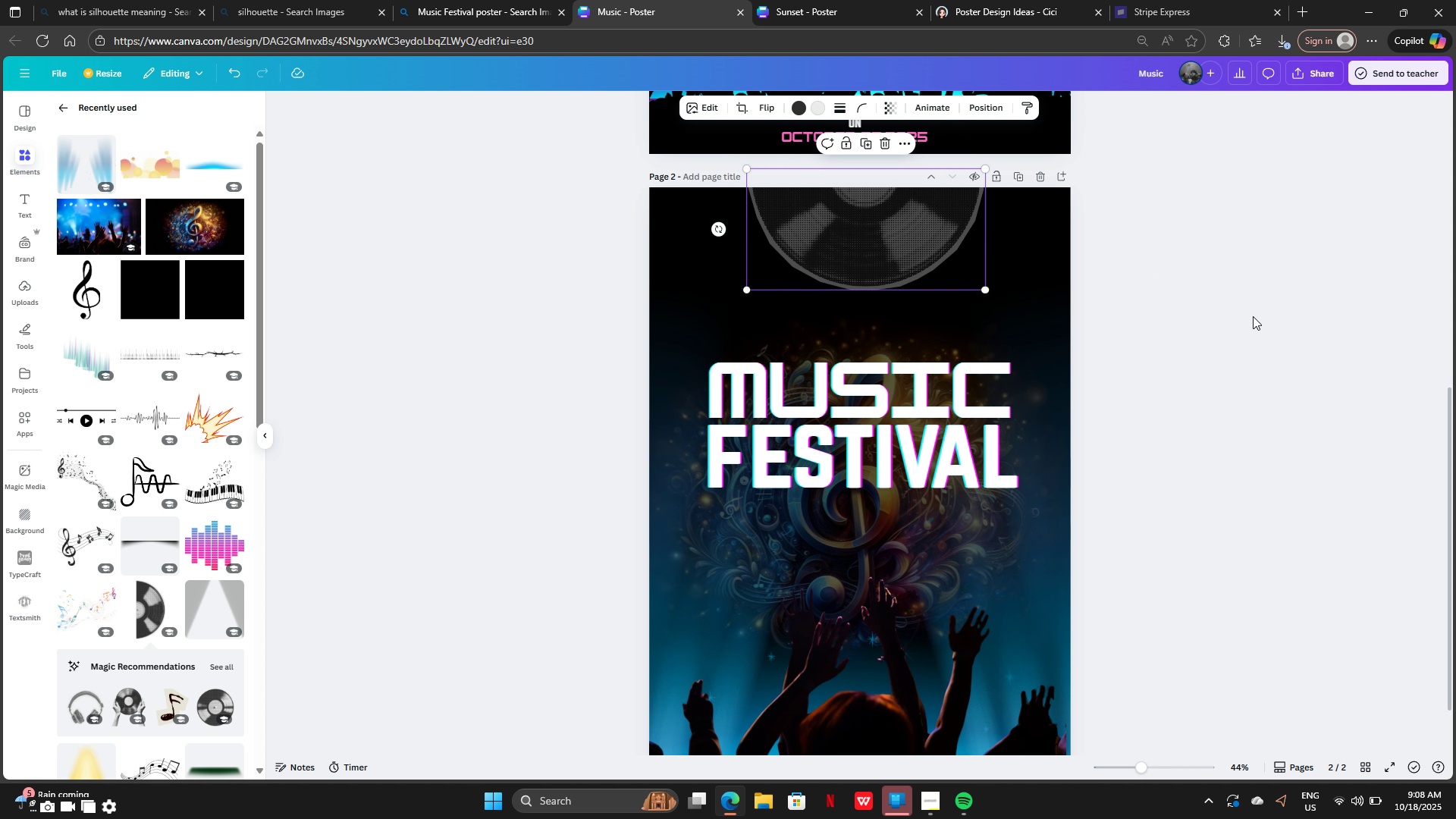 
double_click([1253, 316])
 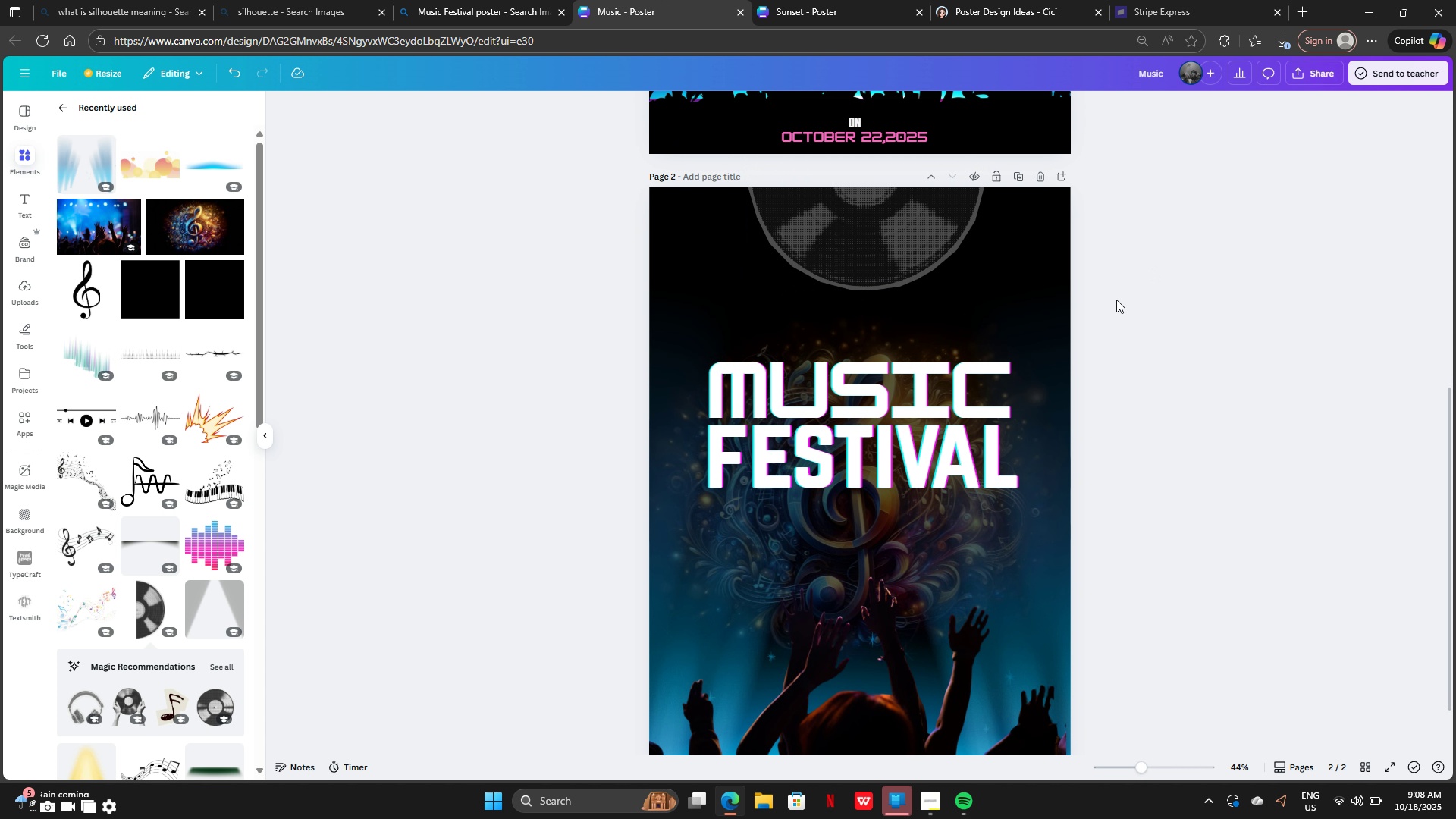 
scroll: coordinate [1118, 305], scroll_direction: down, amount: 2.0
 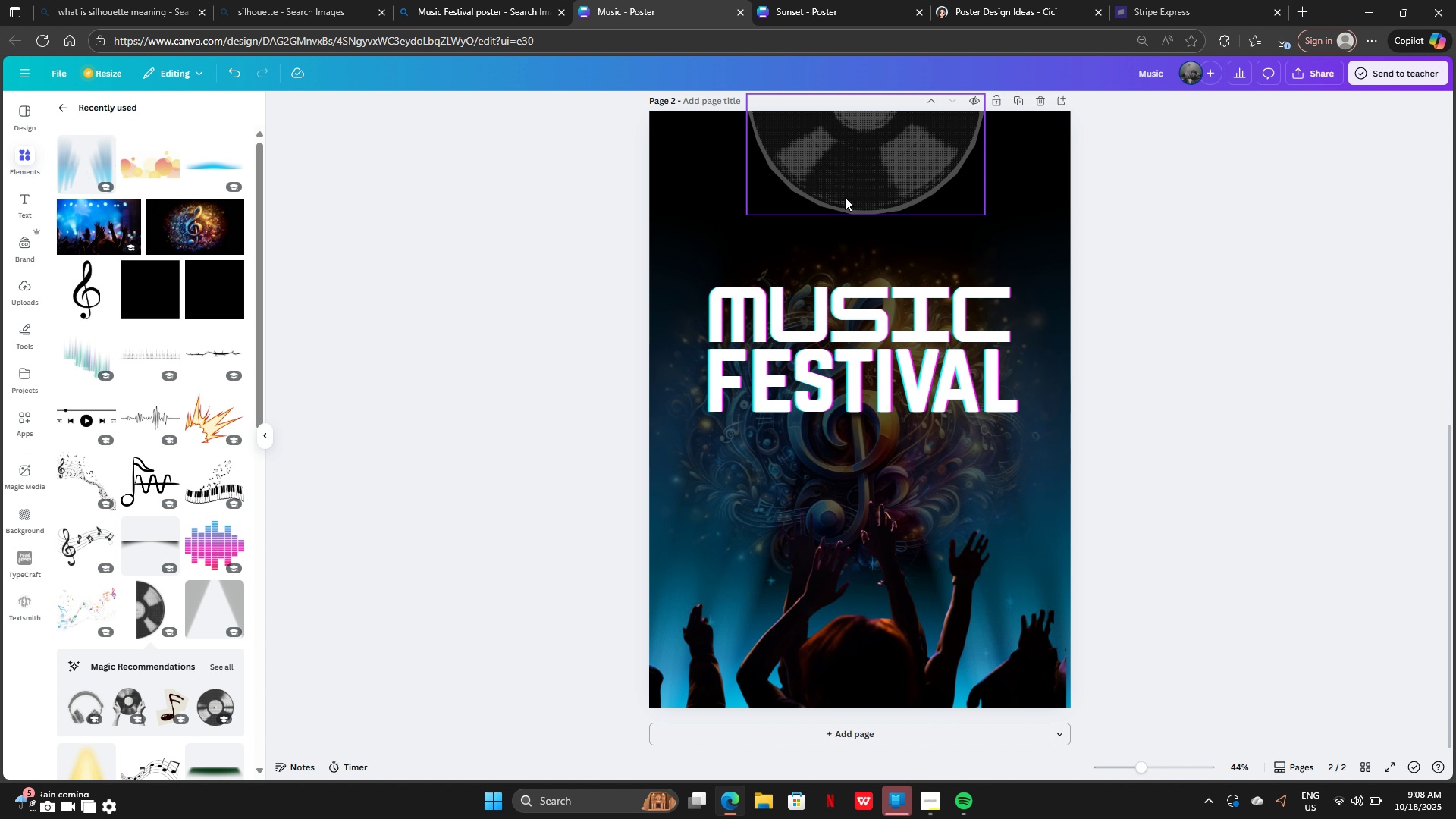 
left_click_drag(start_coordinate=[844, 191], to_coordinate=[830, 513])
 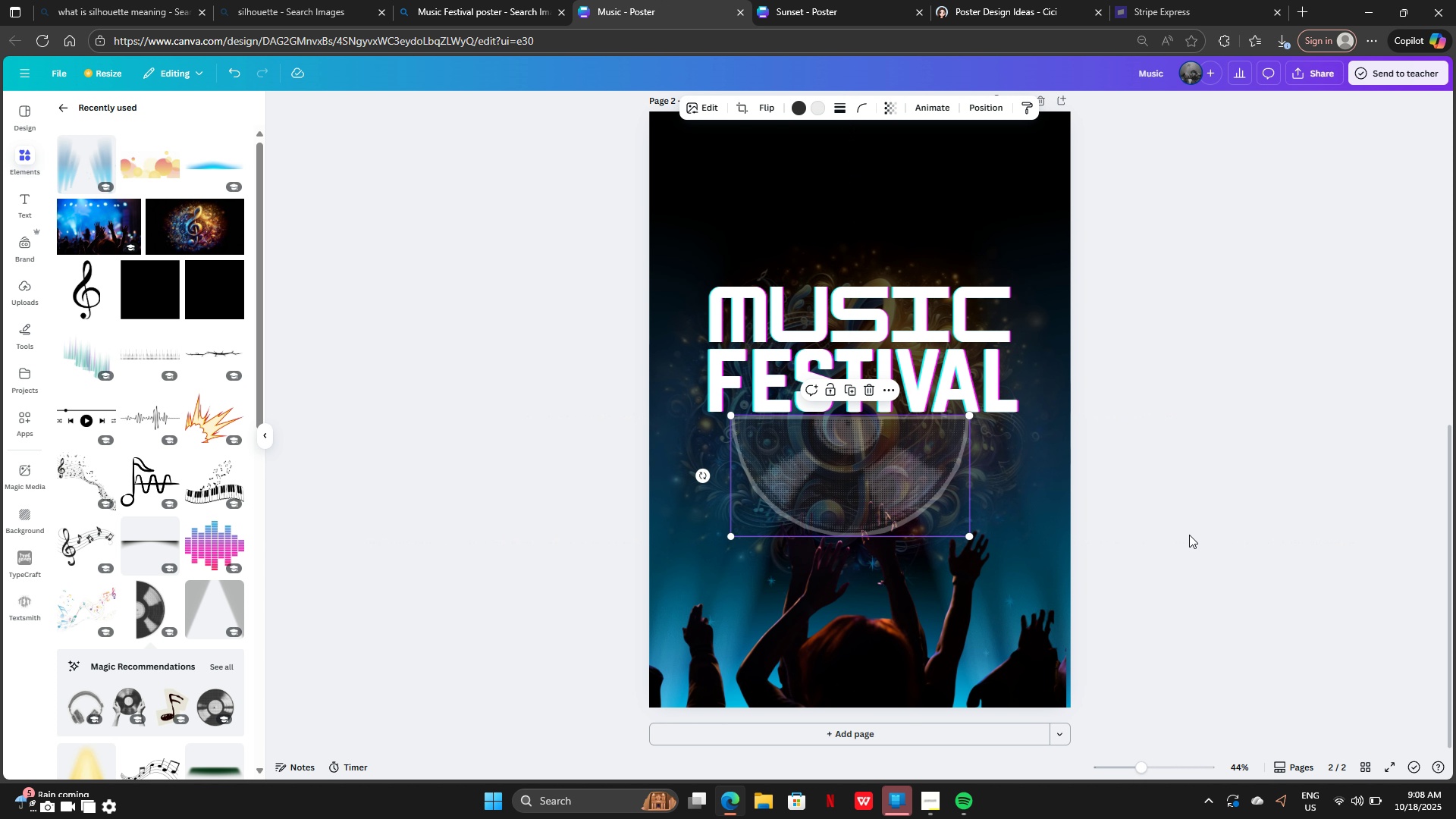 
left_click([1189, 535])
 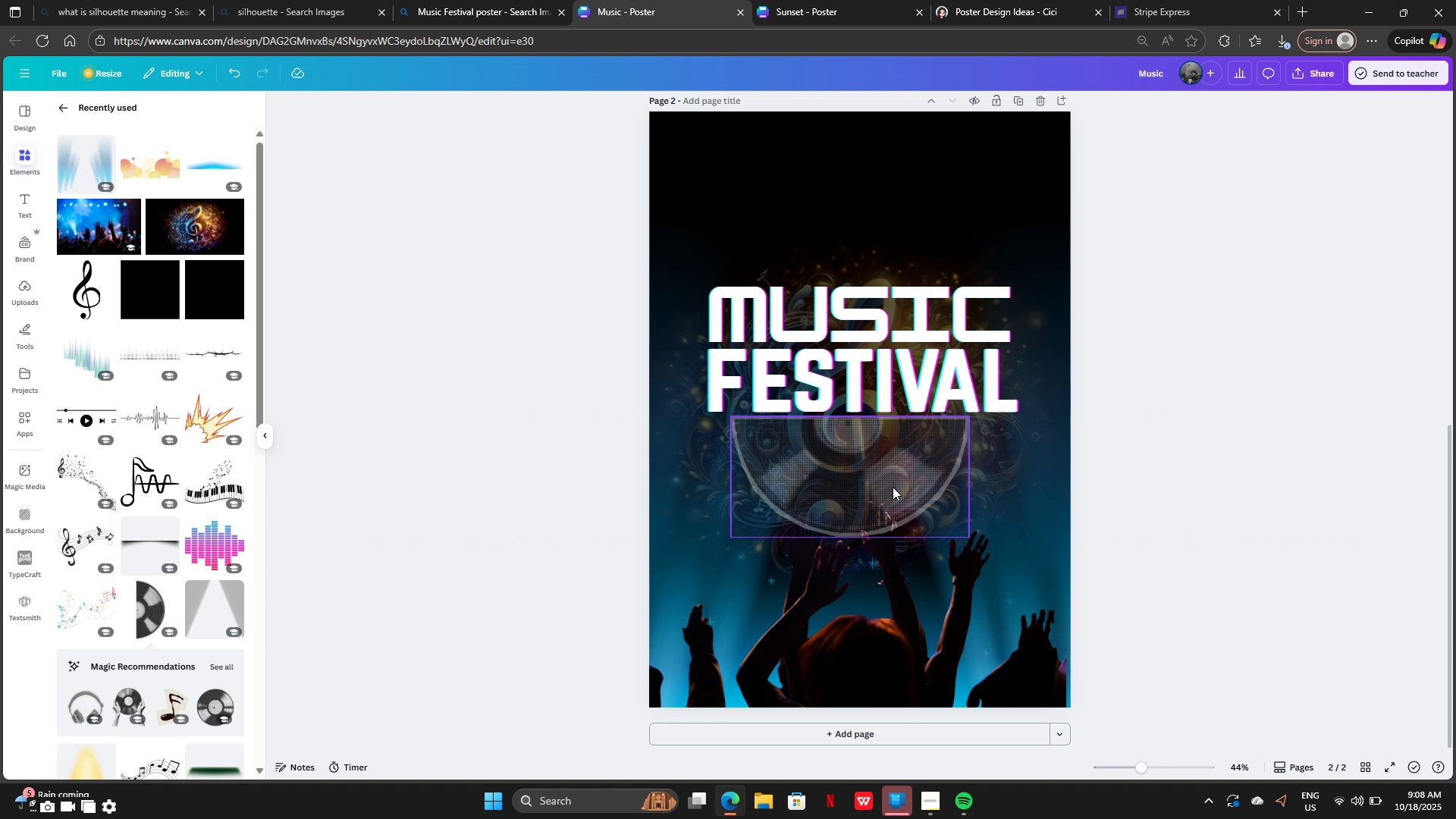 
left_click([893, 487])
 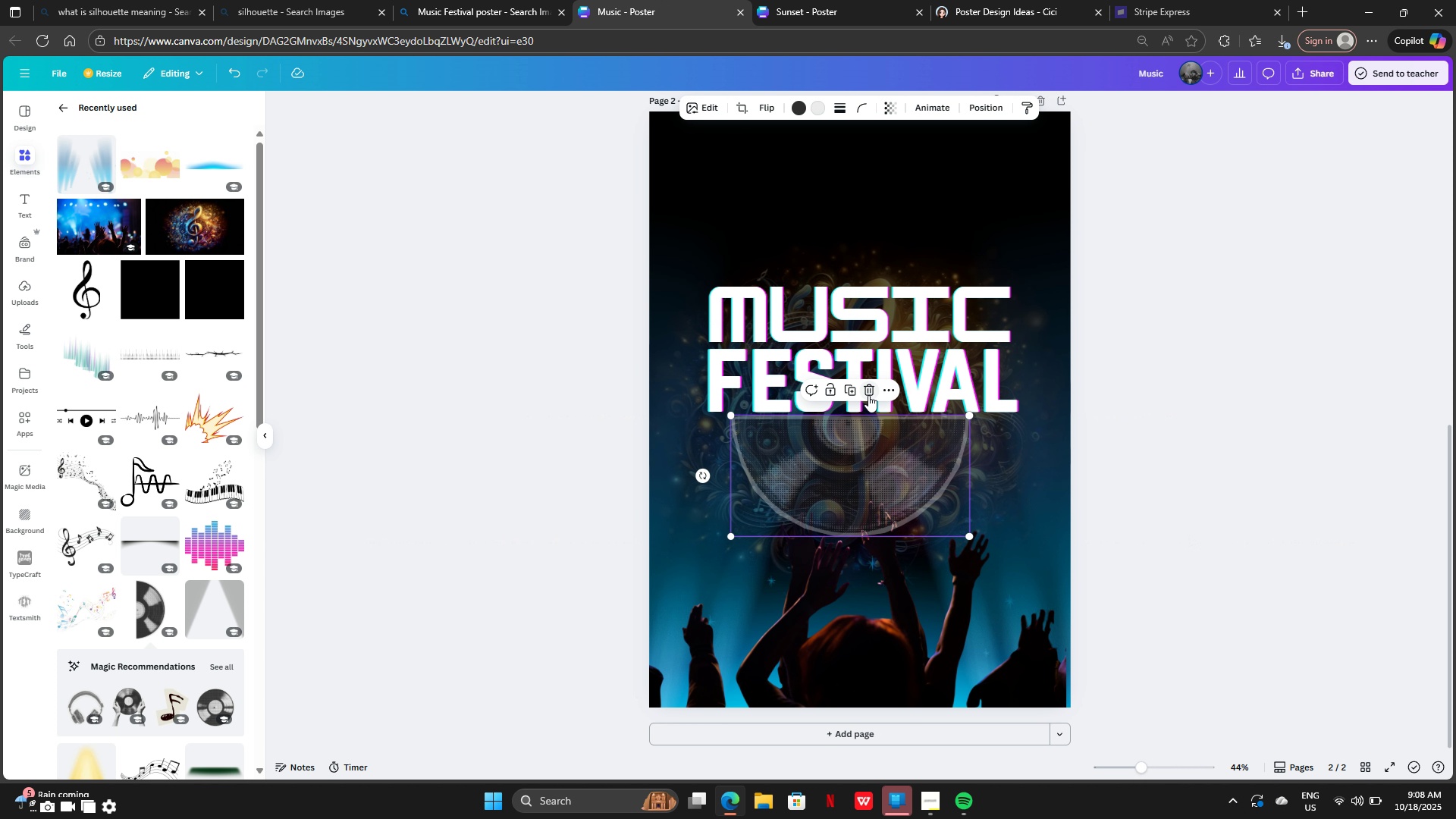 
left_click([868, 395])
 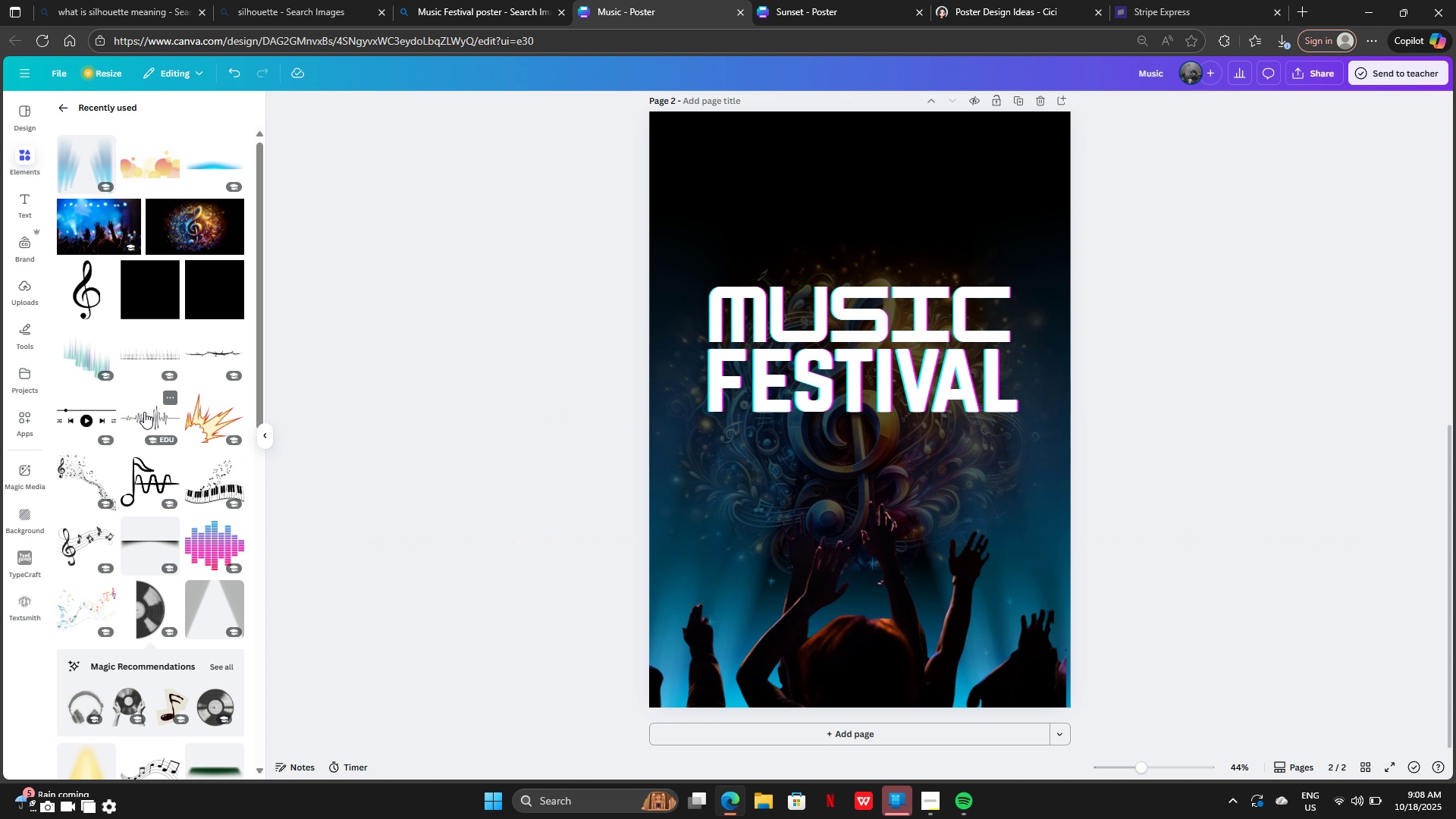 
left_click([145, 412])
 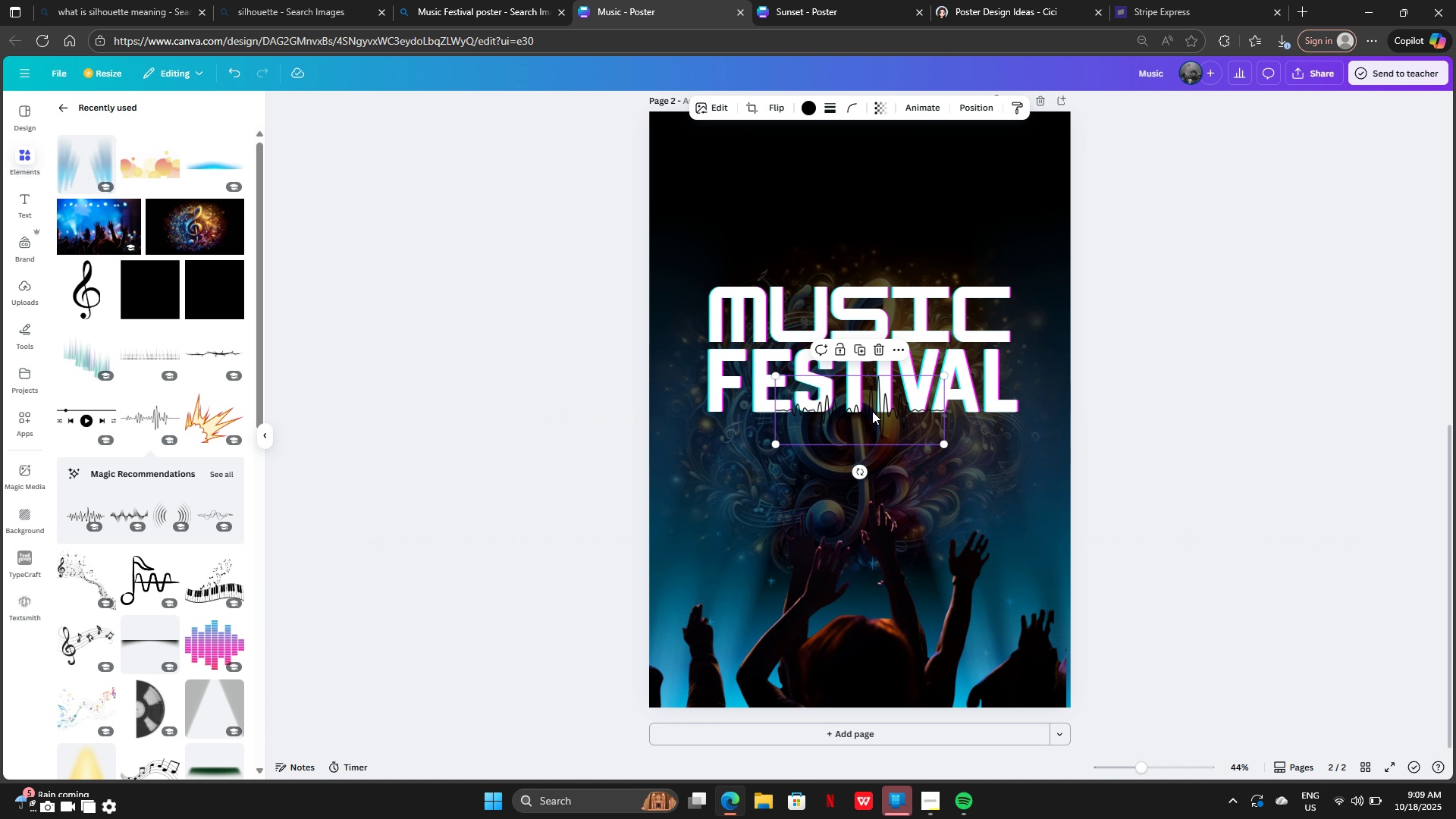 
left_click_drag(start_coordinate=[872, 411], to_coordinate=[854, 256])
 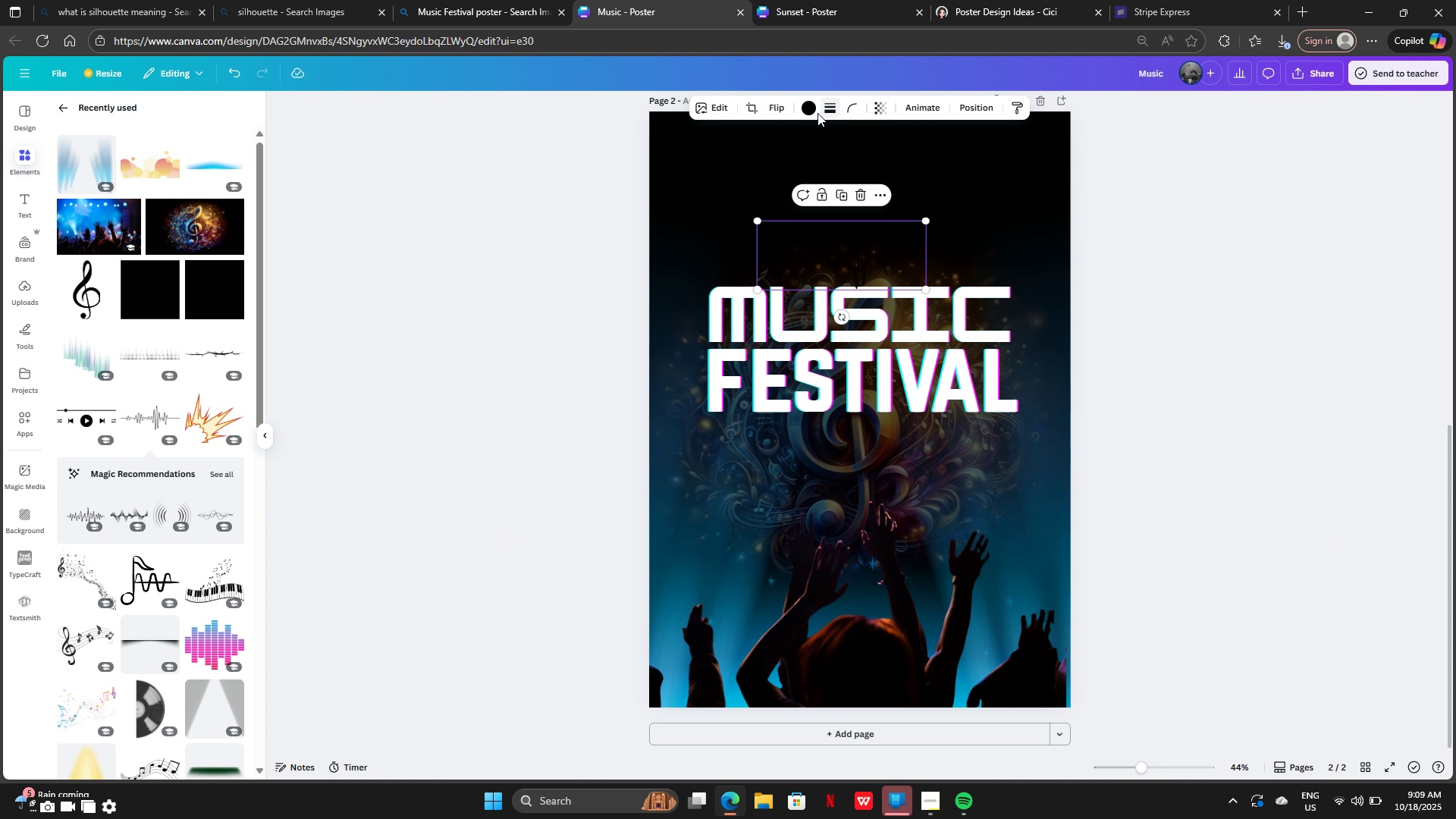 
left_click([808, 108])
 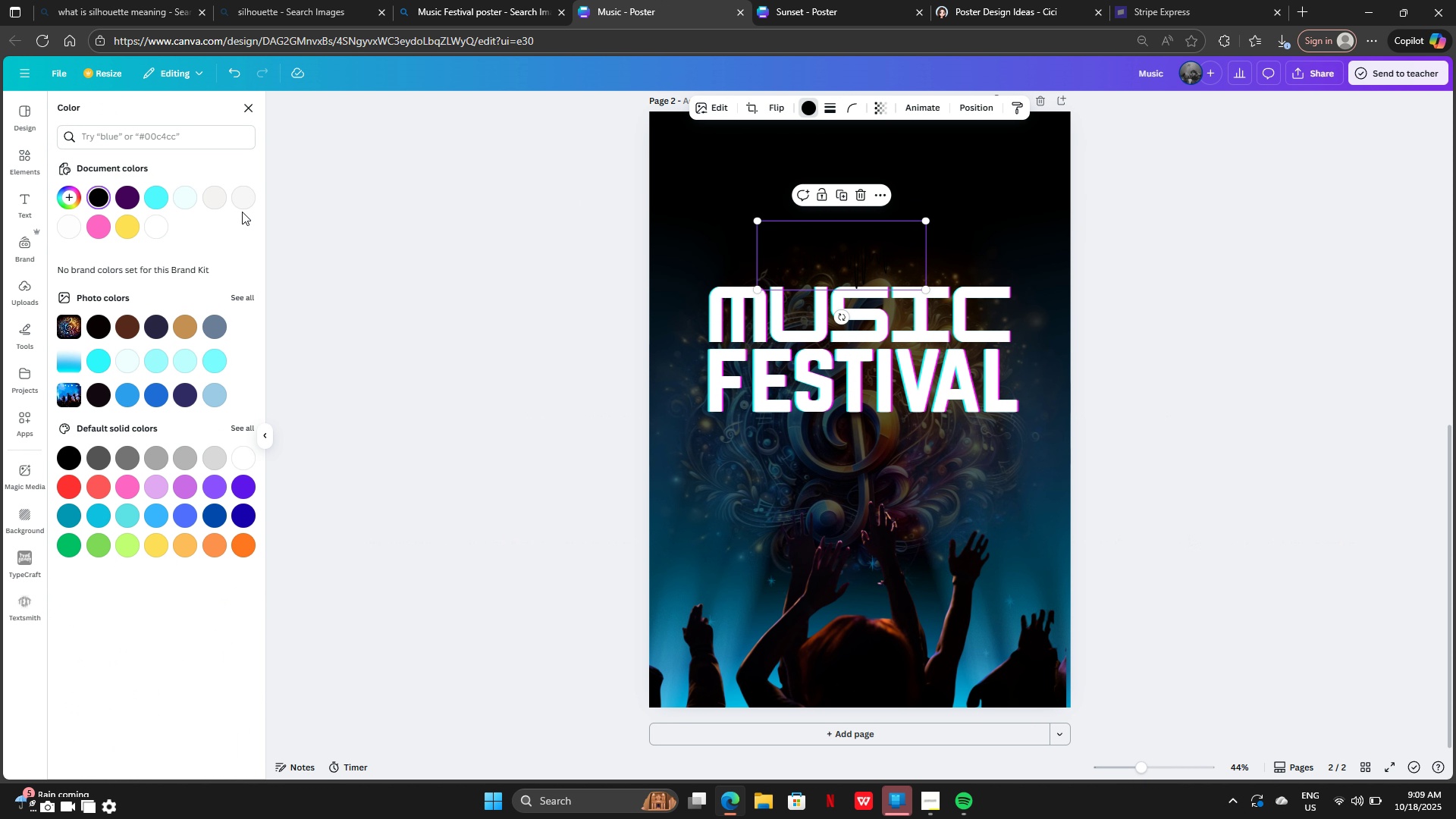 
left_click([234, 193])
 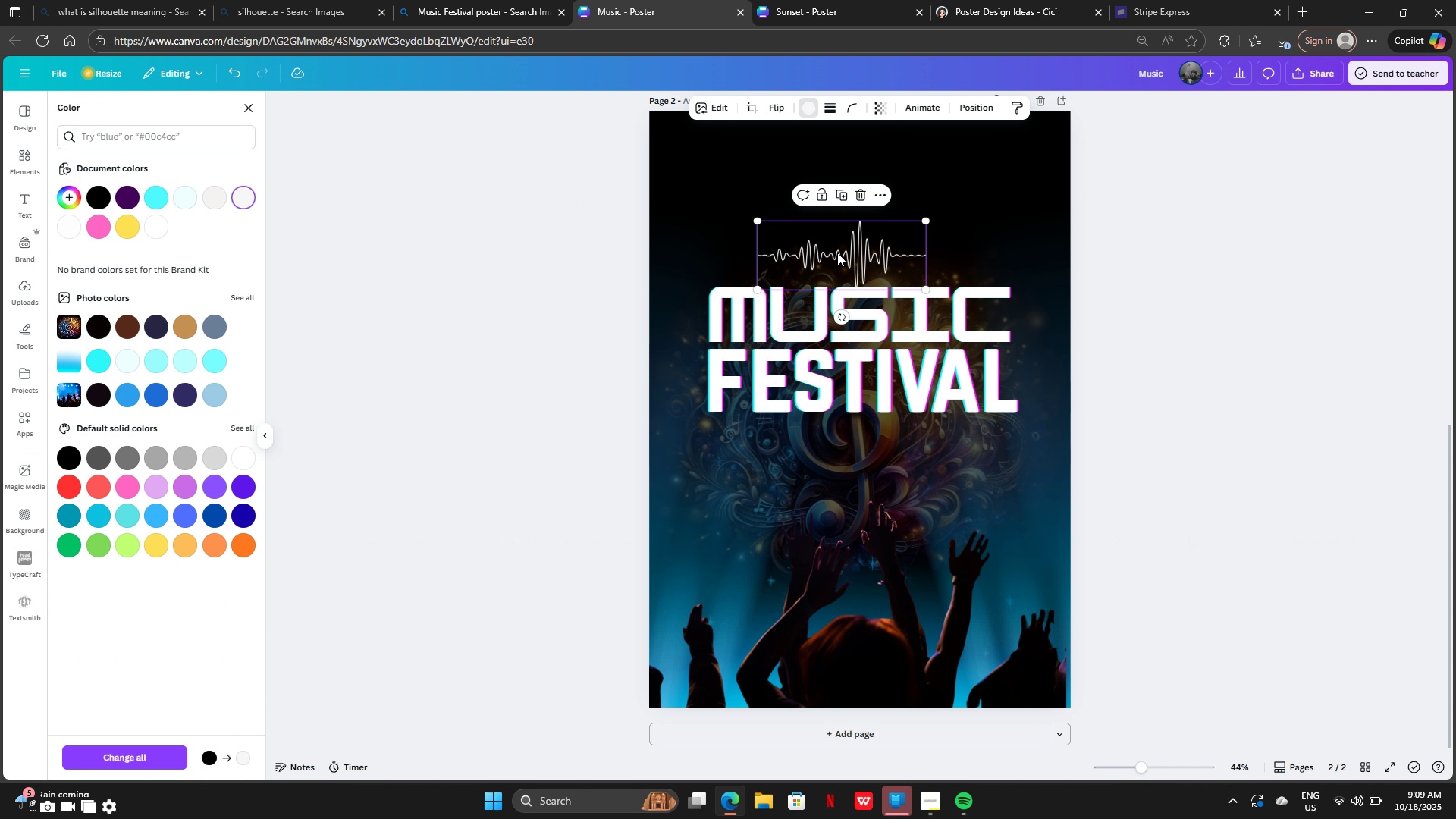 
left_click_drag(start_coordinate=[837, 253], to_coordinate=[835, 231])
 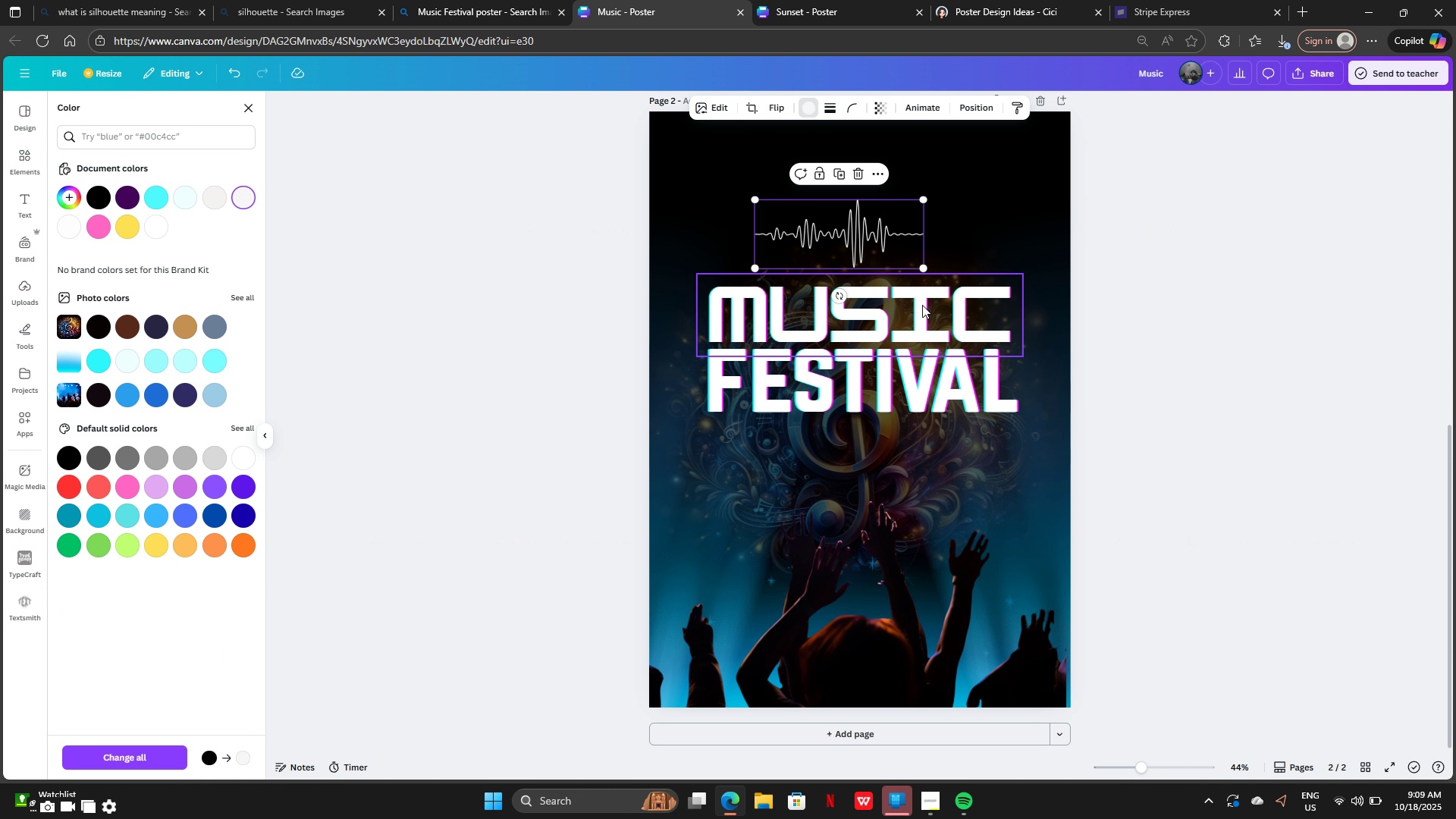 
scroll: coordinate [922, 305], scroll_direction: up, amount: 1.0
 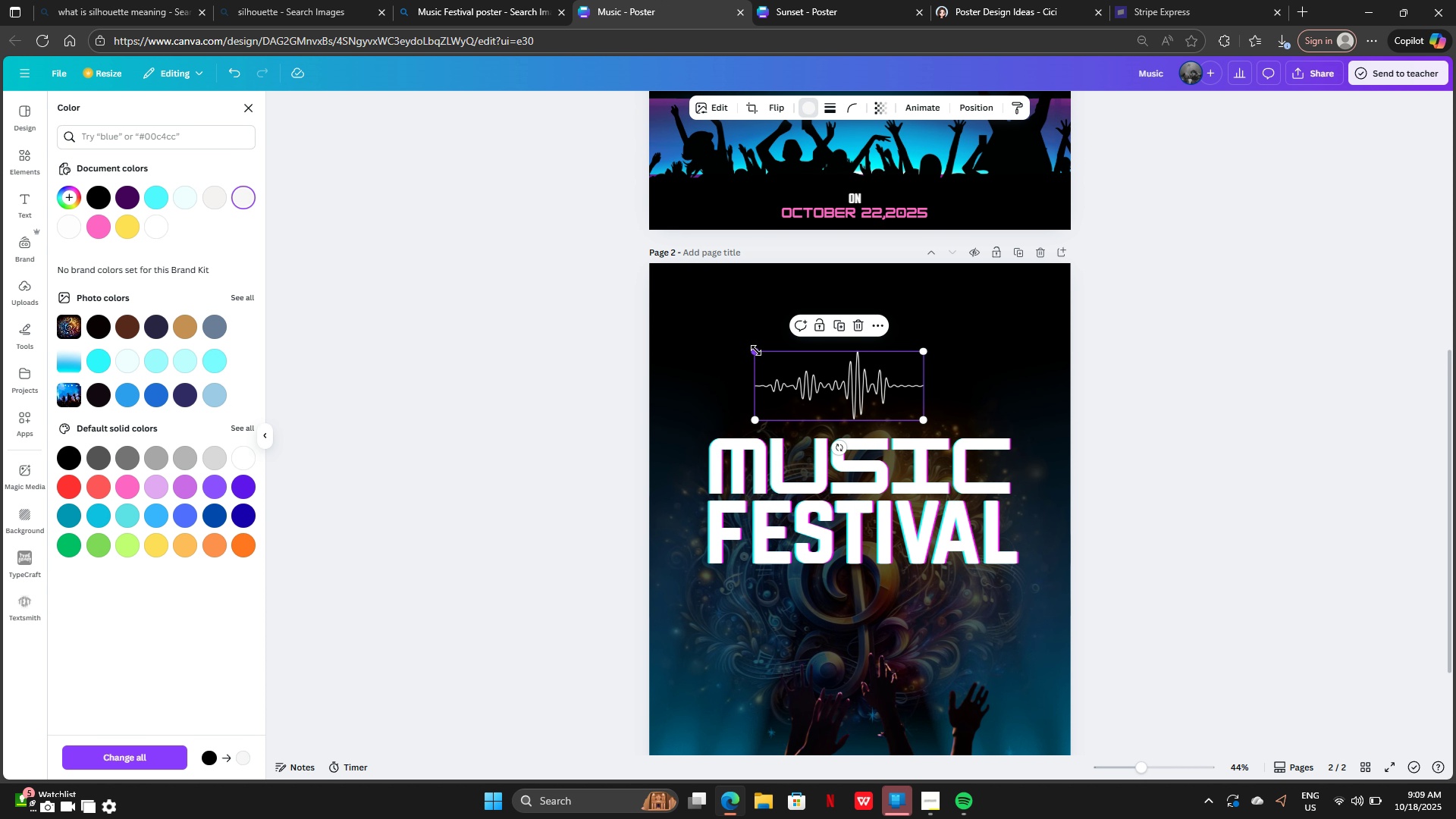 
left_click_drag(start_coordinate=[755, 350], to_coordinate=[535, 328])
 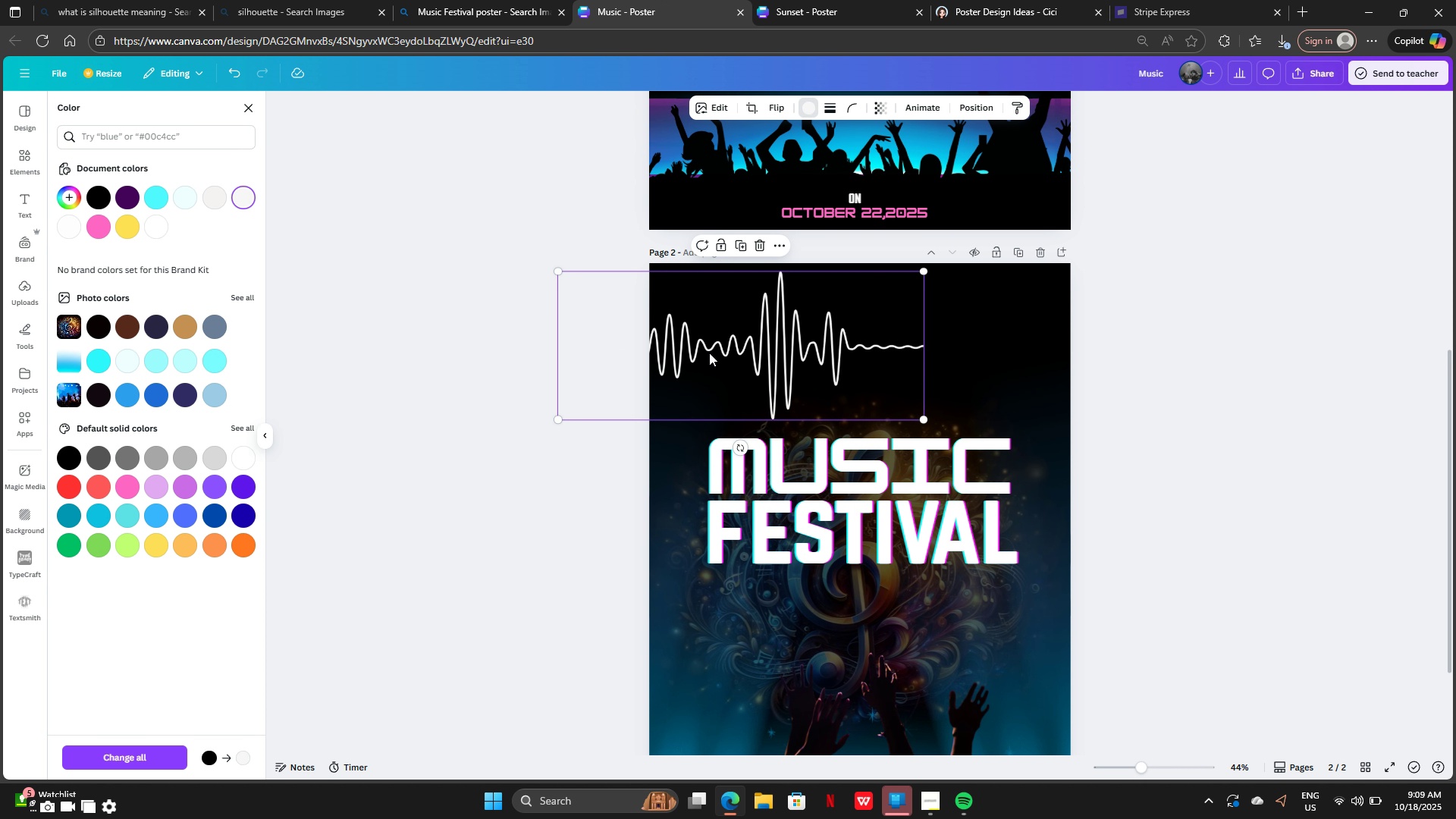 
left_click_drag(start_coordinate=[695, 353], to_coordinate=[823, 359])
 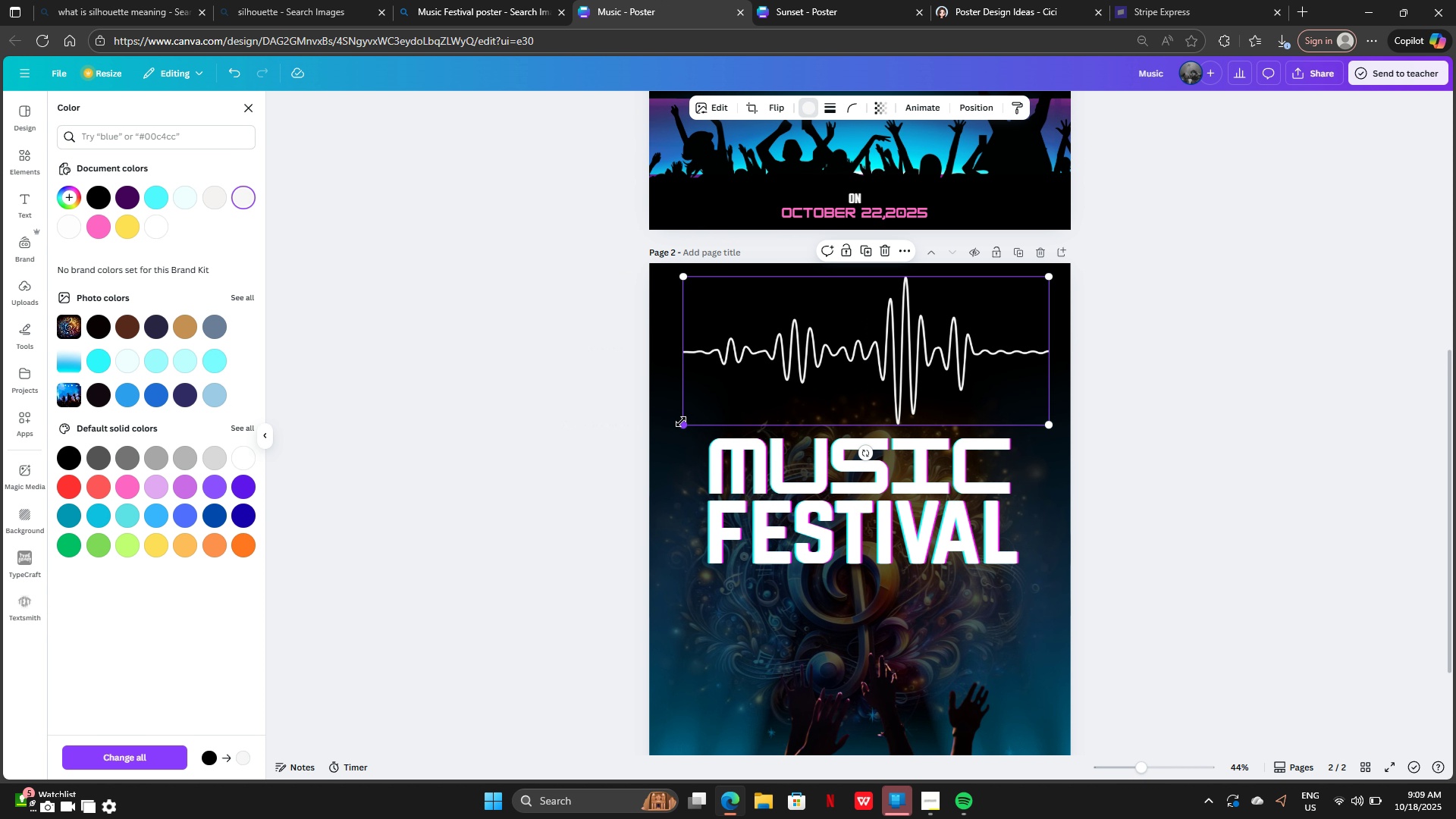 
left_click_drag(start_coordinate=[679, 422], to_coordinate=[573, 438])
 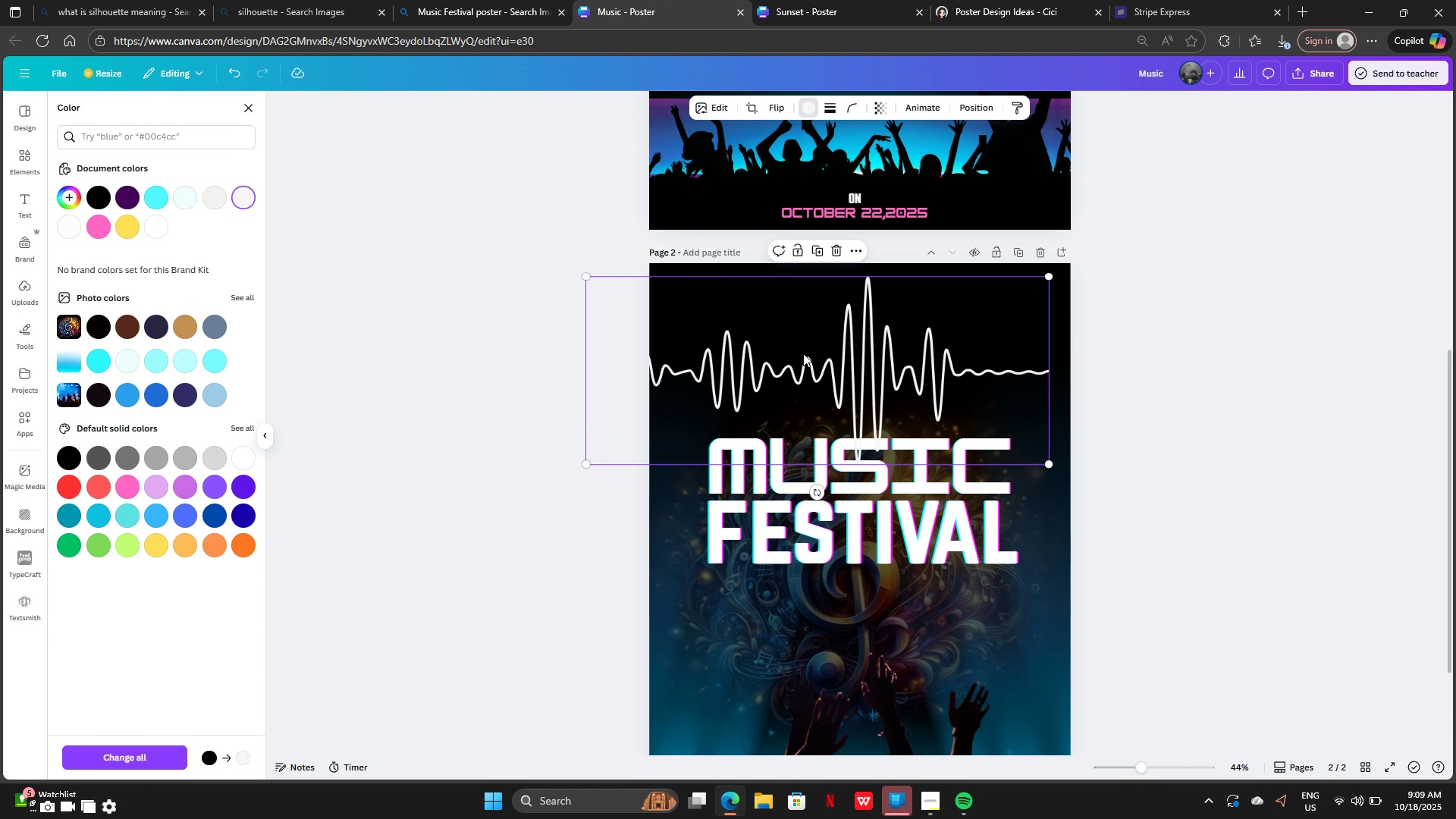 
left_click_drag(start_coordinate=[803, 353], to_coordinate=[829, 615])
 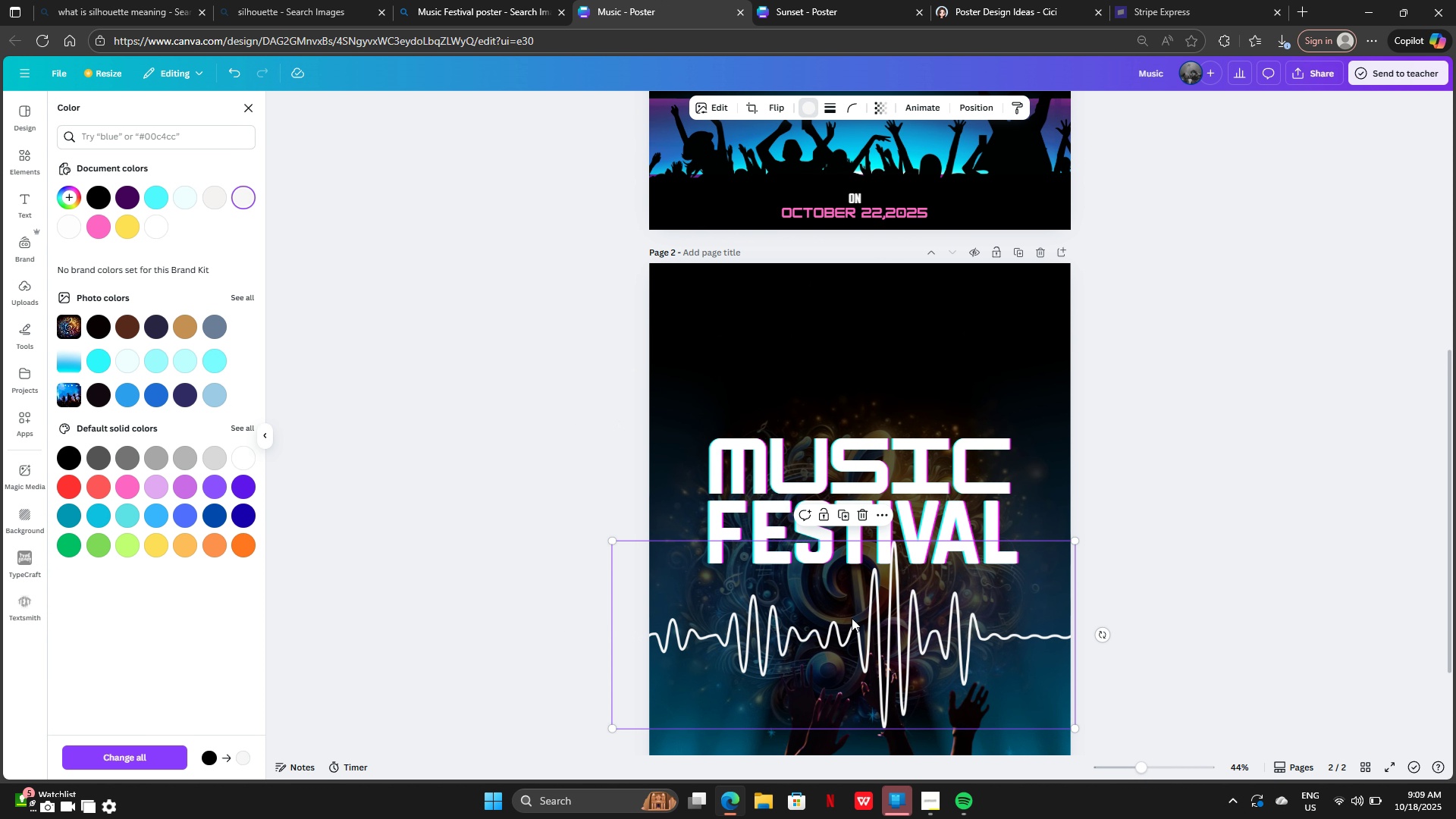 
left_click_drag(start_coordinate=[851, 615], to_coordinate=[858, 333])
 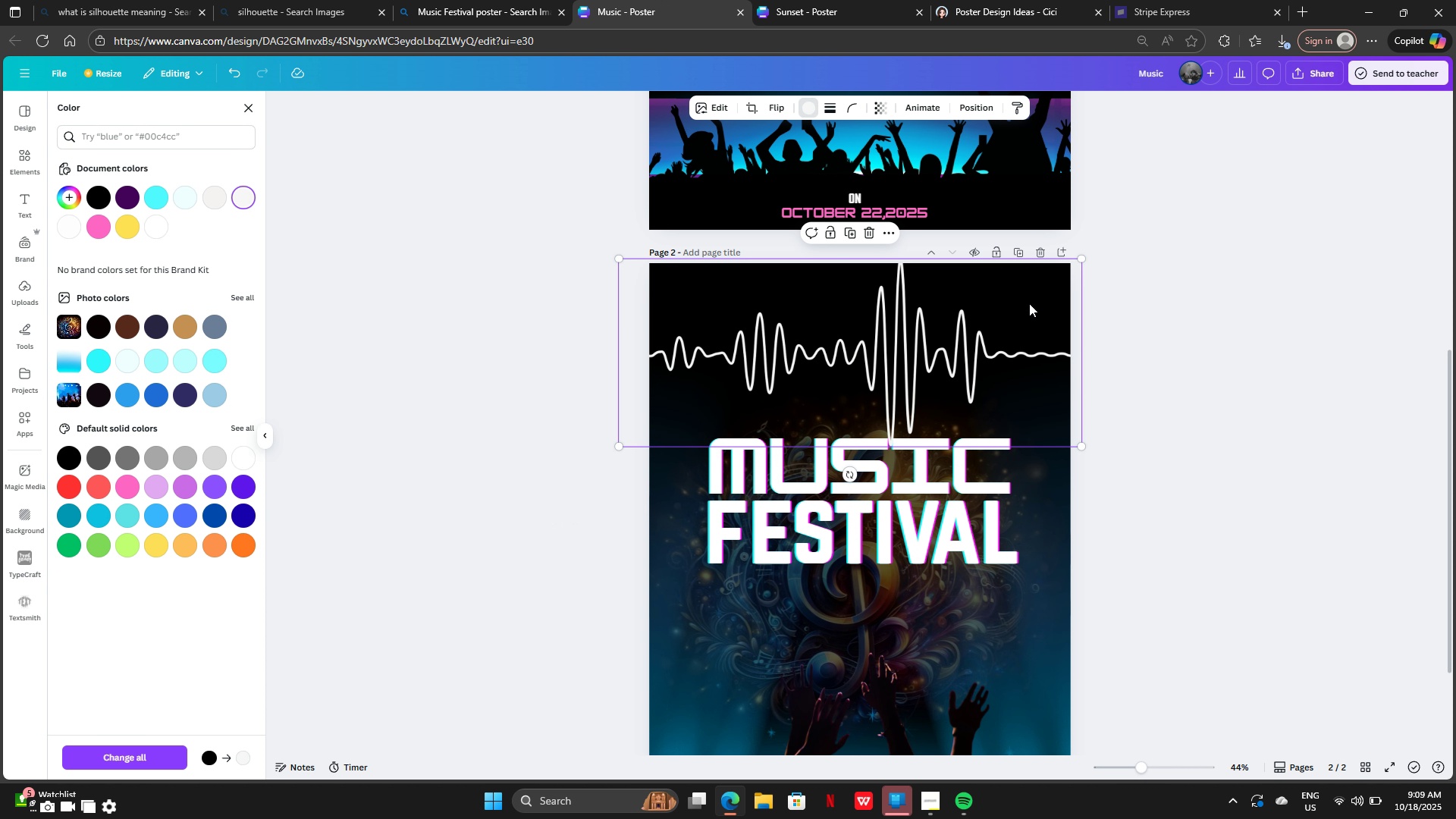 
left_click_drag(start_coordinate=[1015, 316], to_coordinate=[1012, 328])
 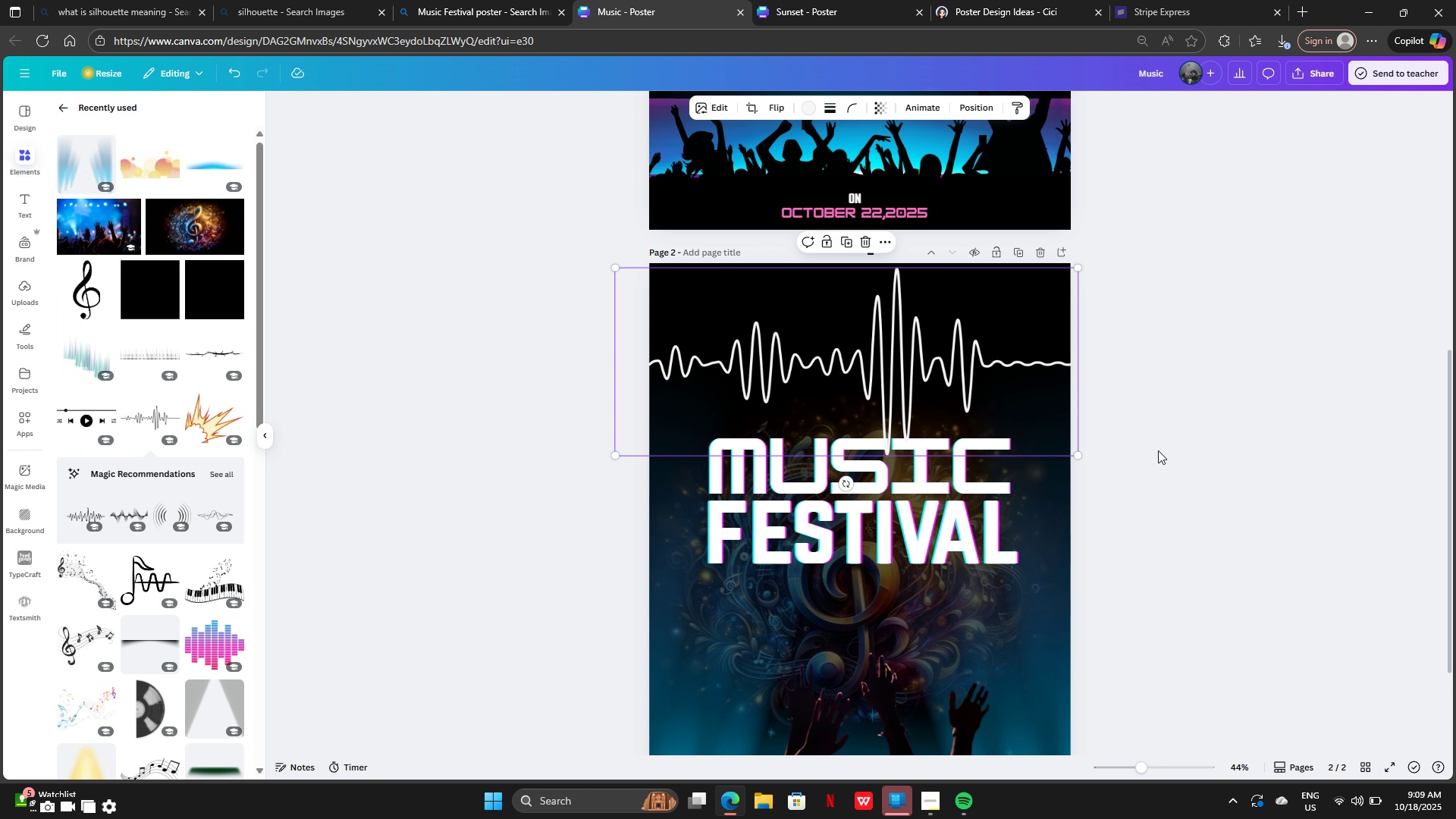 
scroll: coordinate [1158, 450], scroll_direction: down, amount: 4.0
 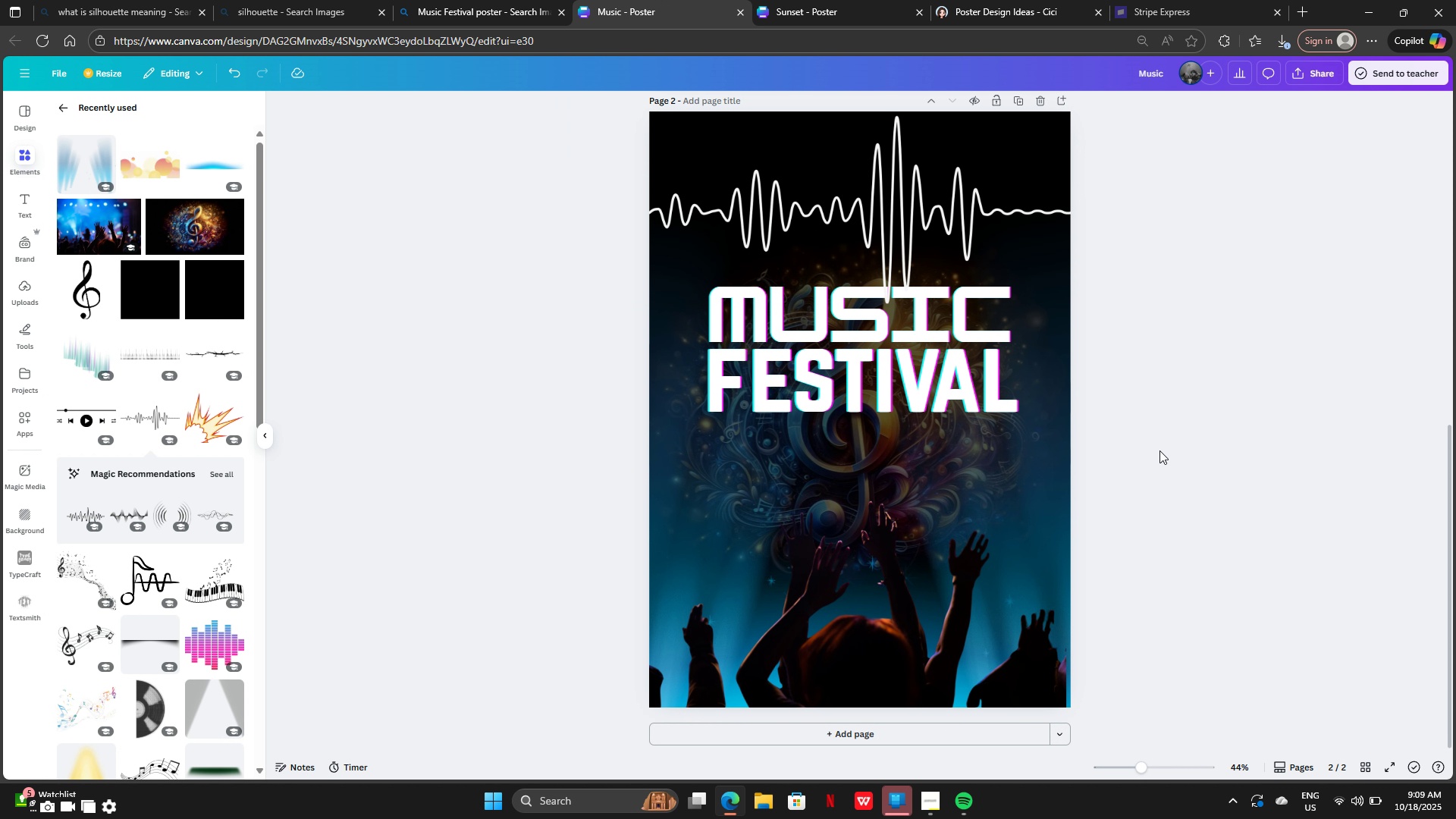 
scroll: coordinate [1159, 449], scroll_direction: none, amount: 0.0
 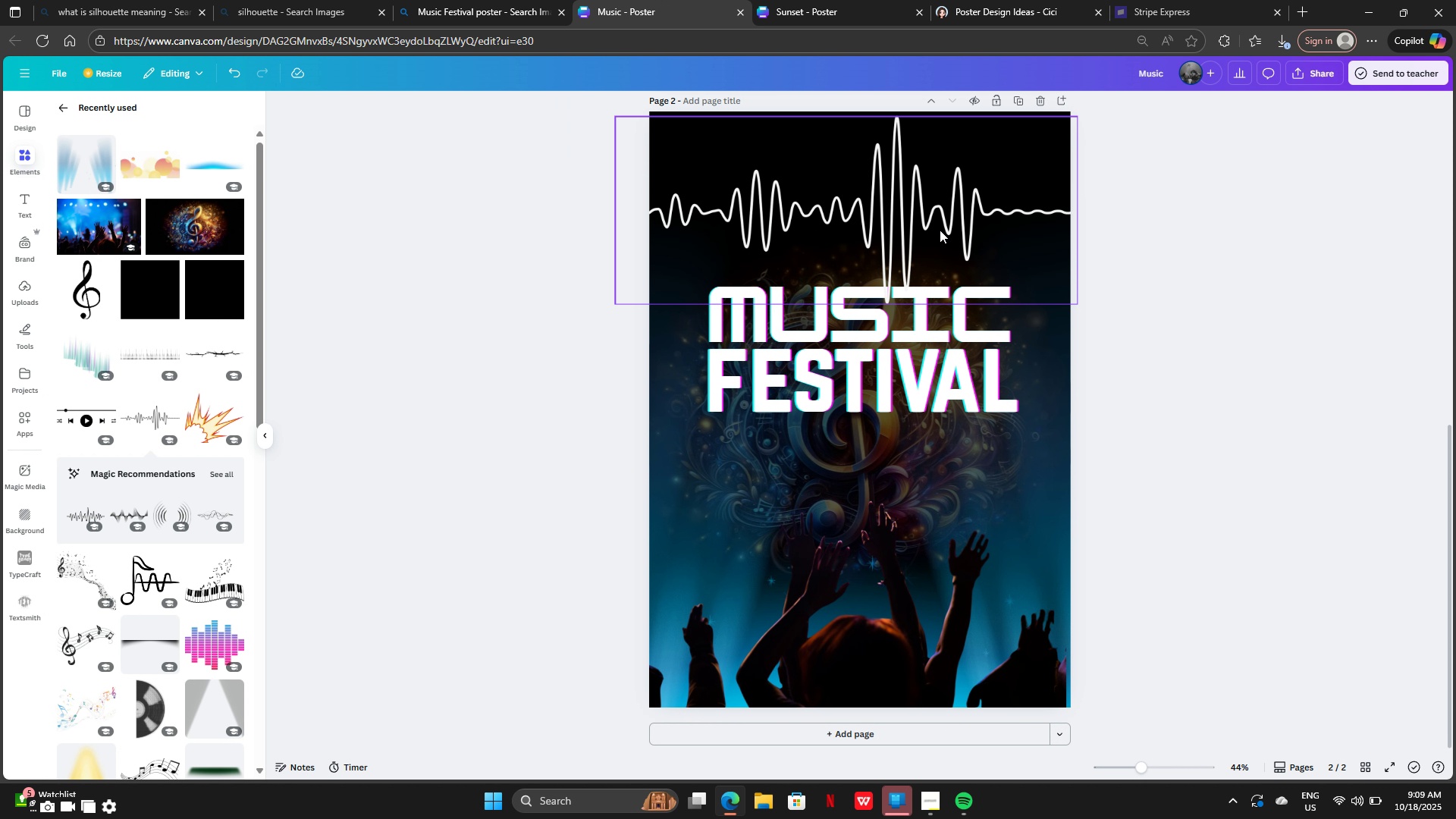 
left_click_drag(start_coordinate=[927, 215], to_coordinate=[915, 471])
 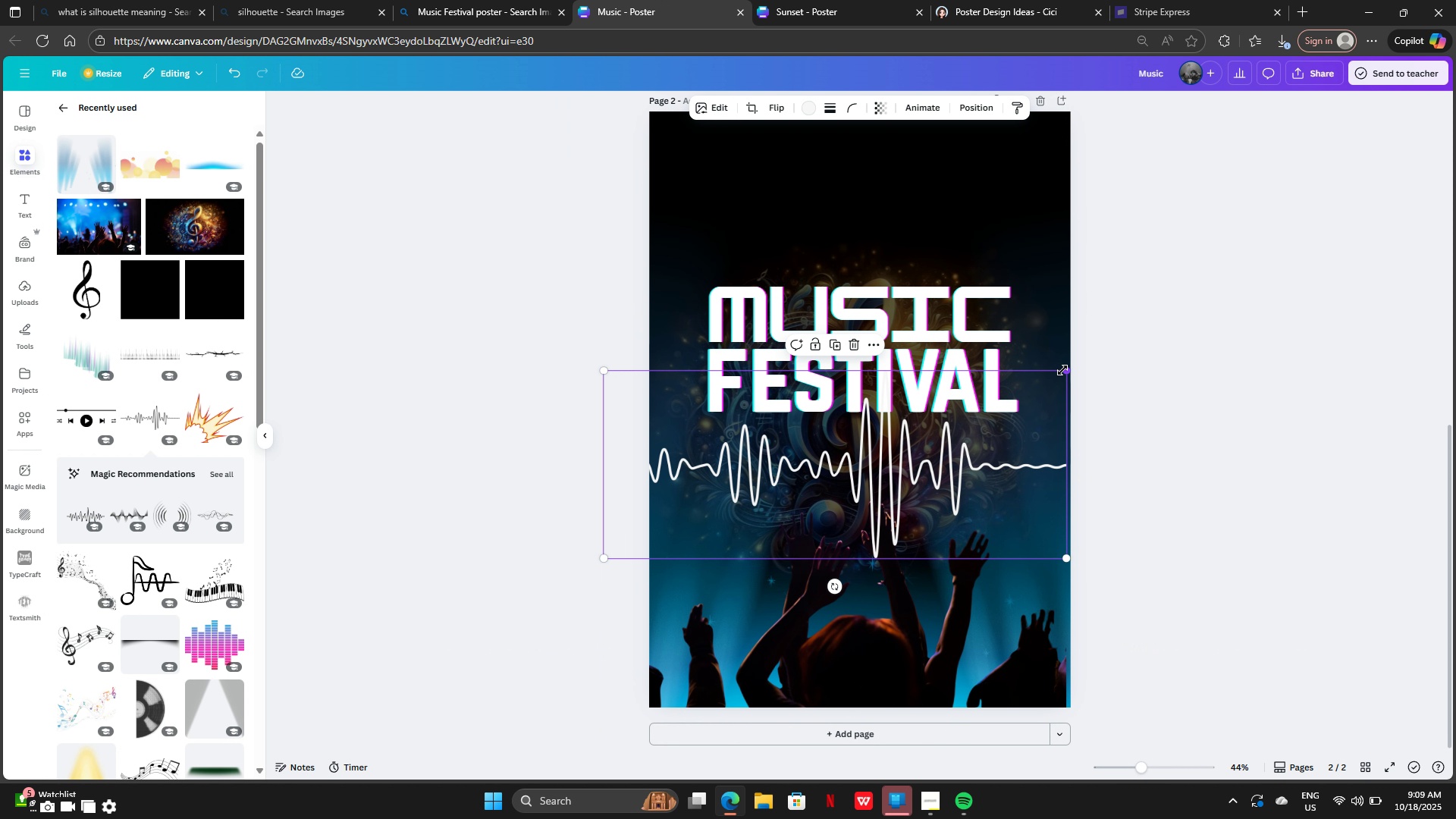 
left_click_drag(start_coordinate=[1062, 370], to_coordinate=[859, 423])
 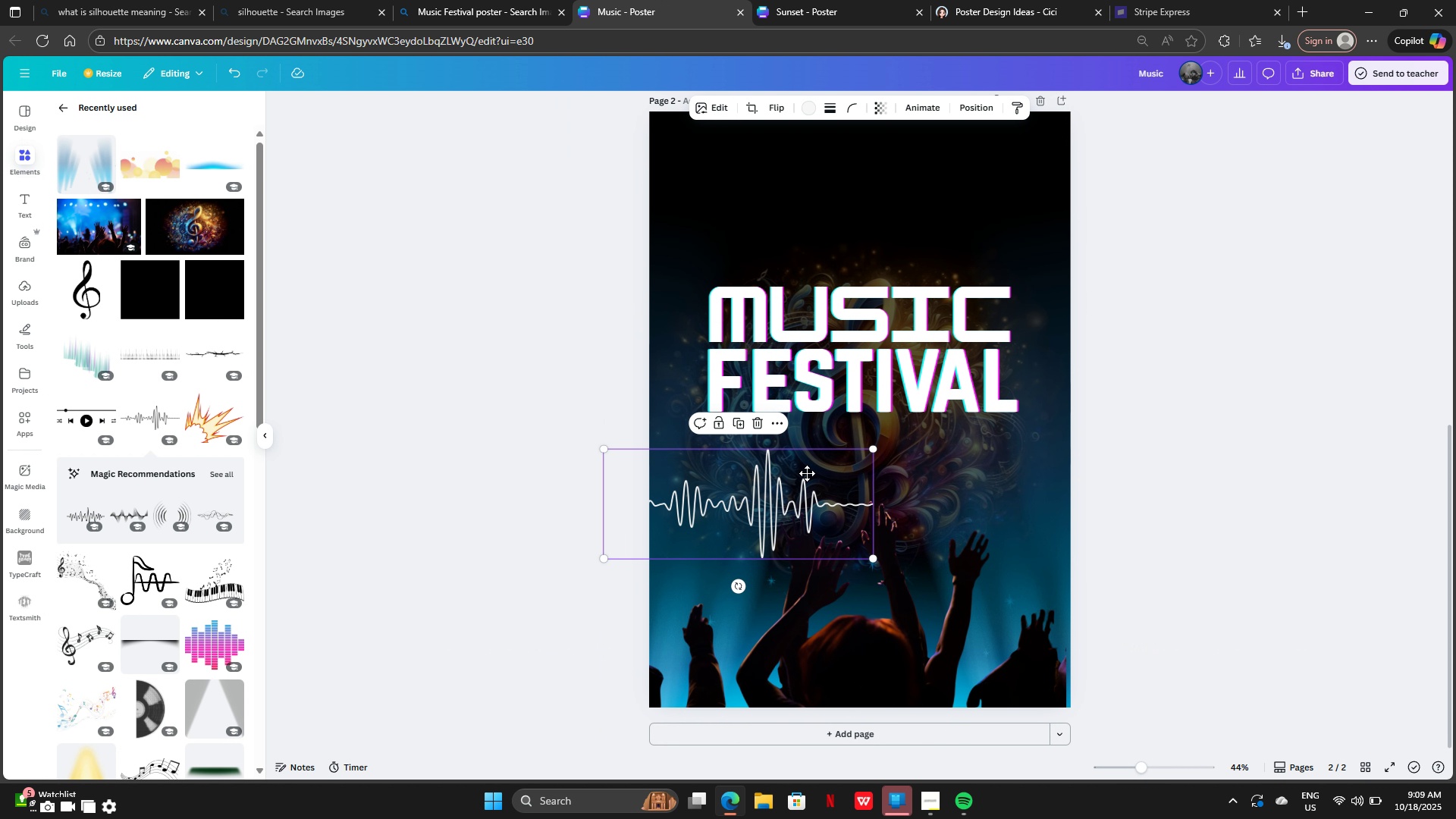 
left_click_drag(start_coordinate=[772, 477], to_coordinate=[901, 219])
 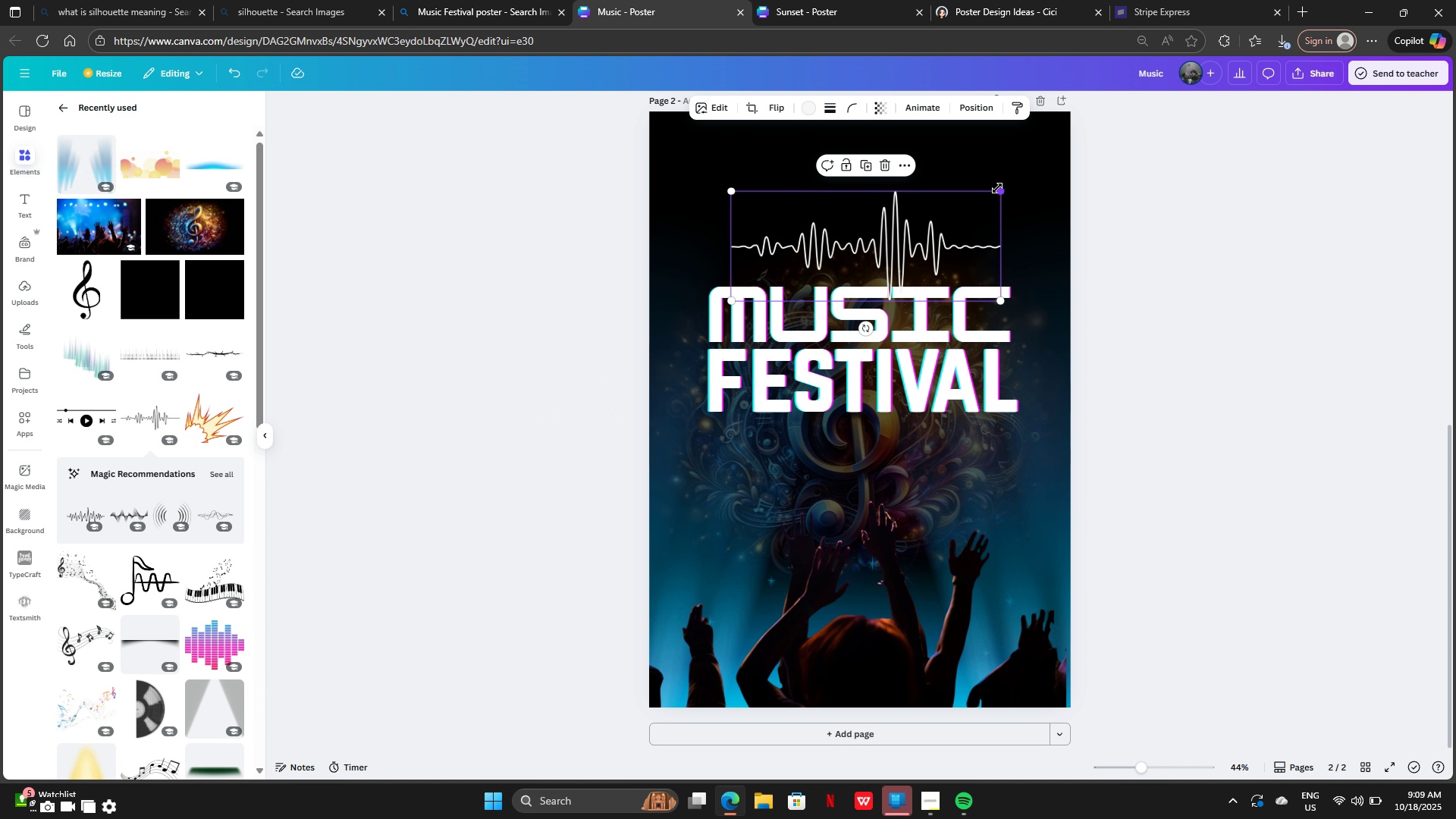 
left_click_drag(start_coordinate=[998, 188], to_coordinate=[919, 220])
 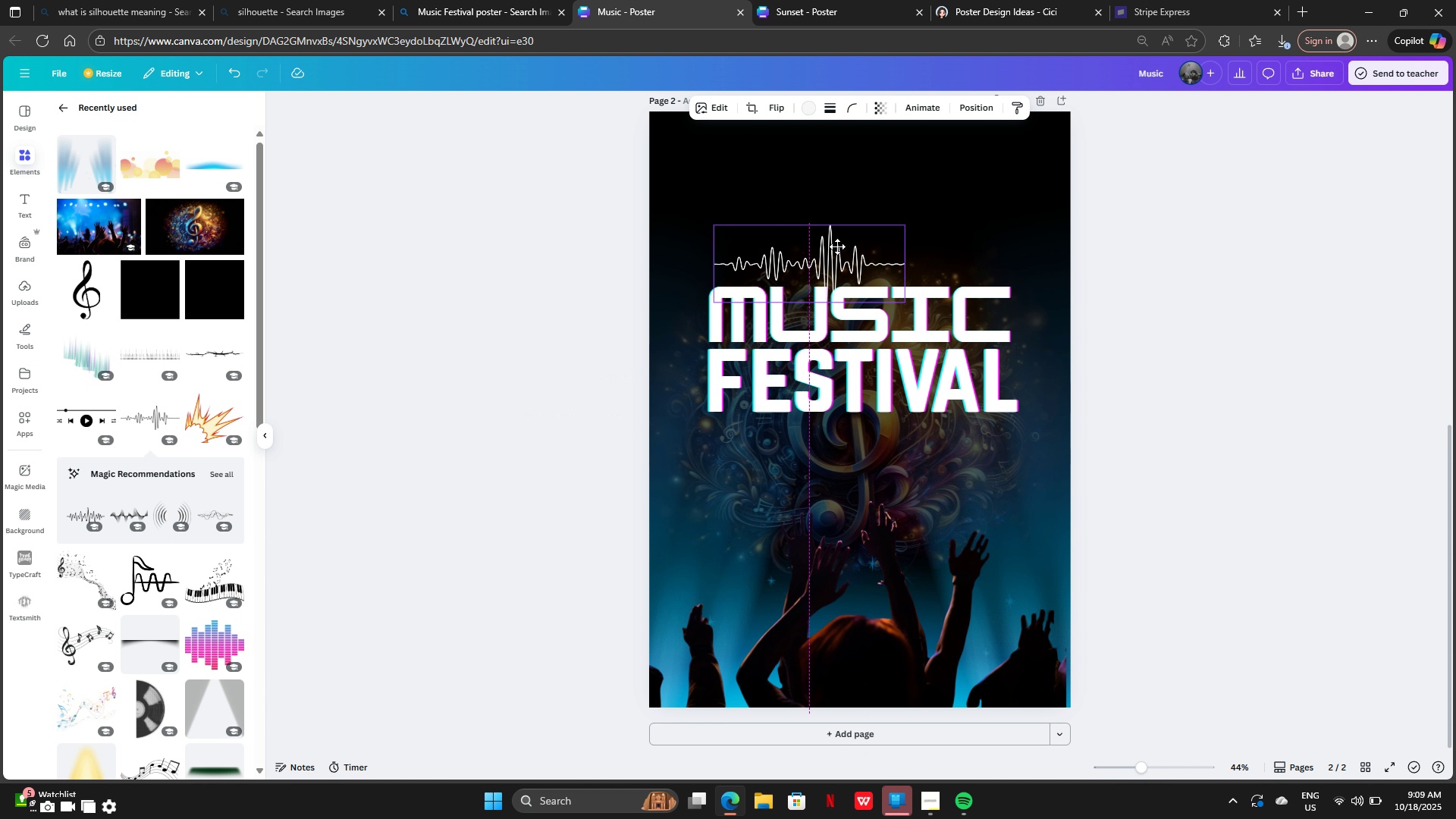 
left_click_drag(start_coordinate=[877, 243], to_coordinate=[836, 244])
 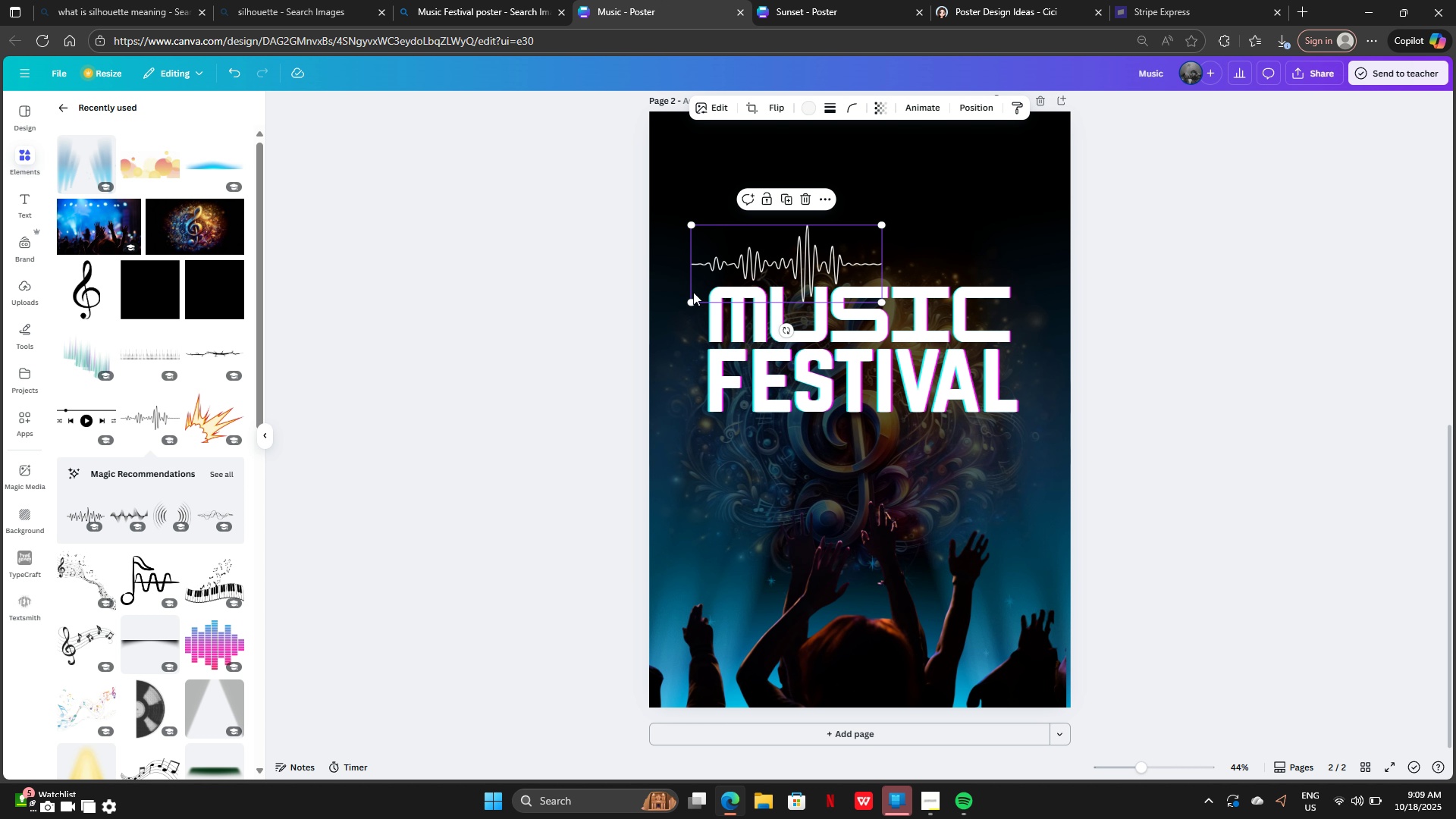 
left_click_drag(start_coordinate=[687, 298], to_coordinate=[708, 293])
 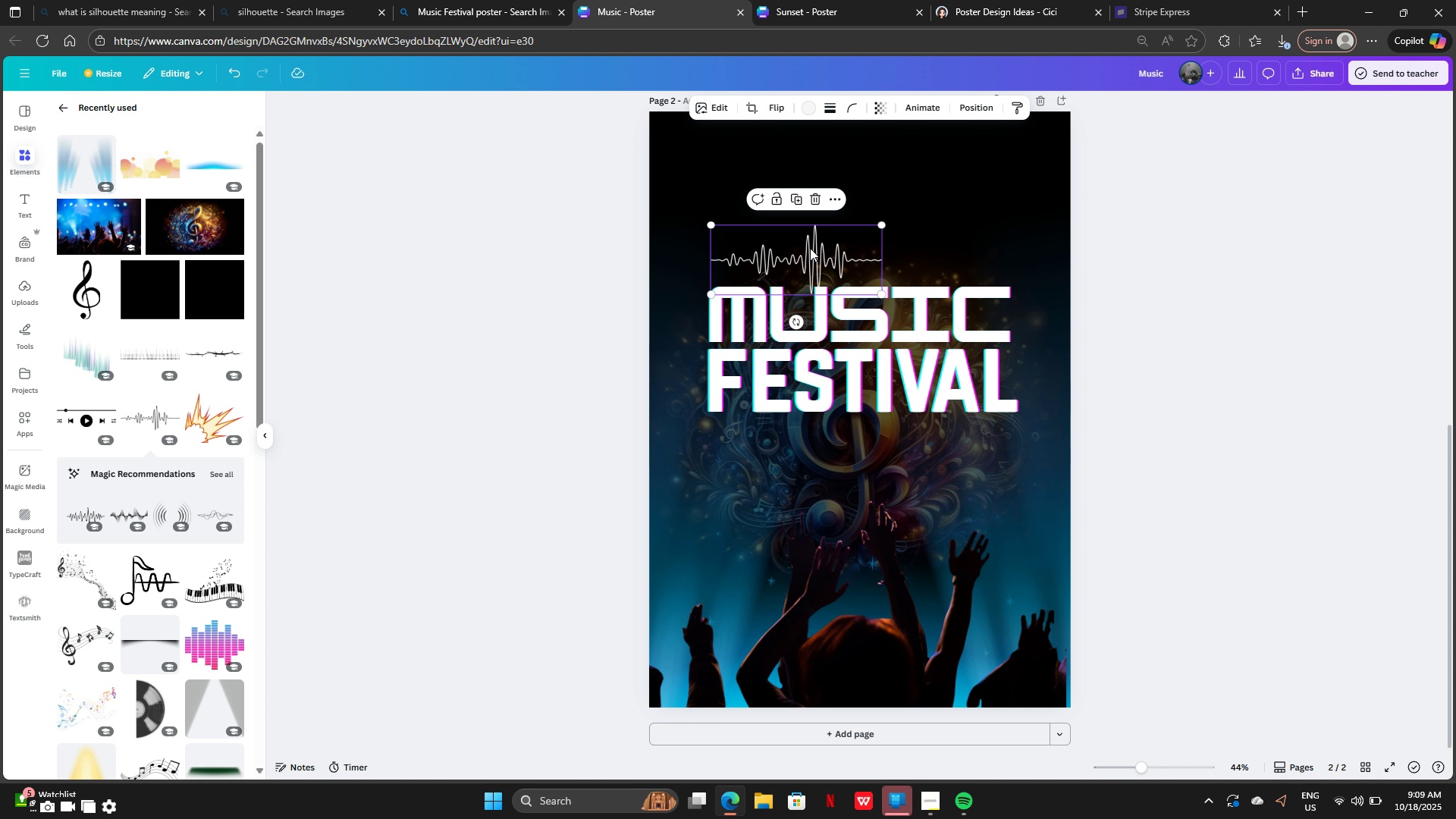 
left_click_drag(start_coordinate=[812, 249], to_coordinate=[801, 262])
 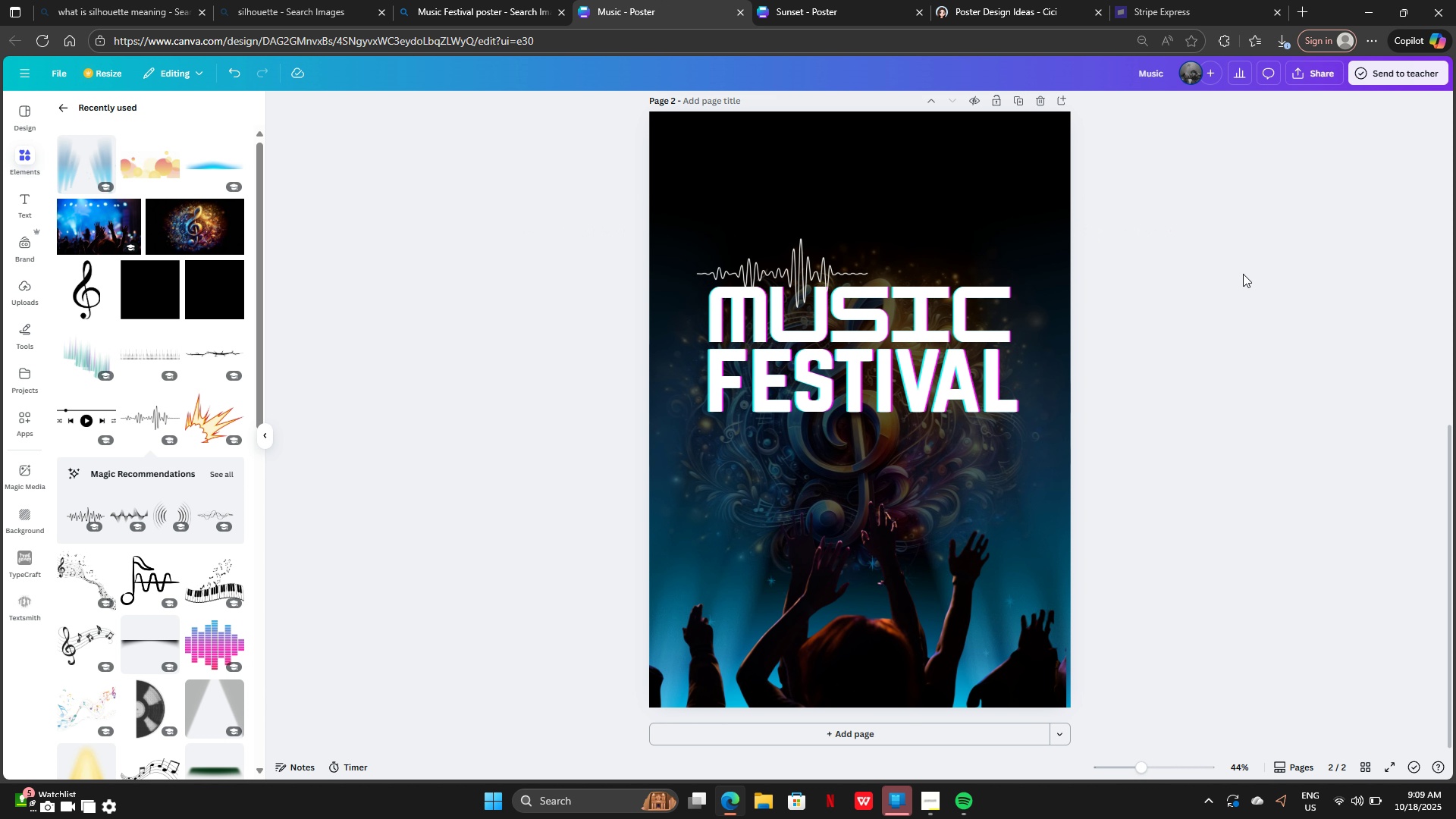 
double_click([1243, 274])
 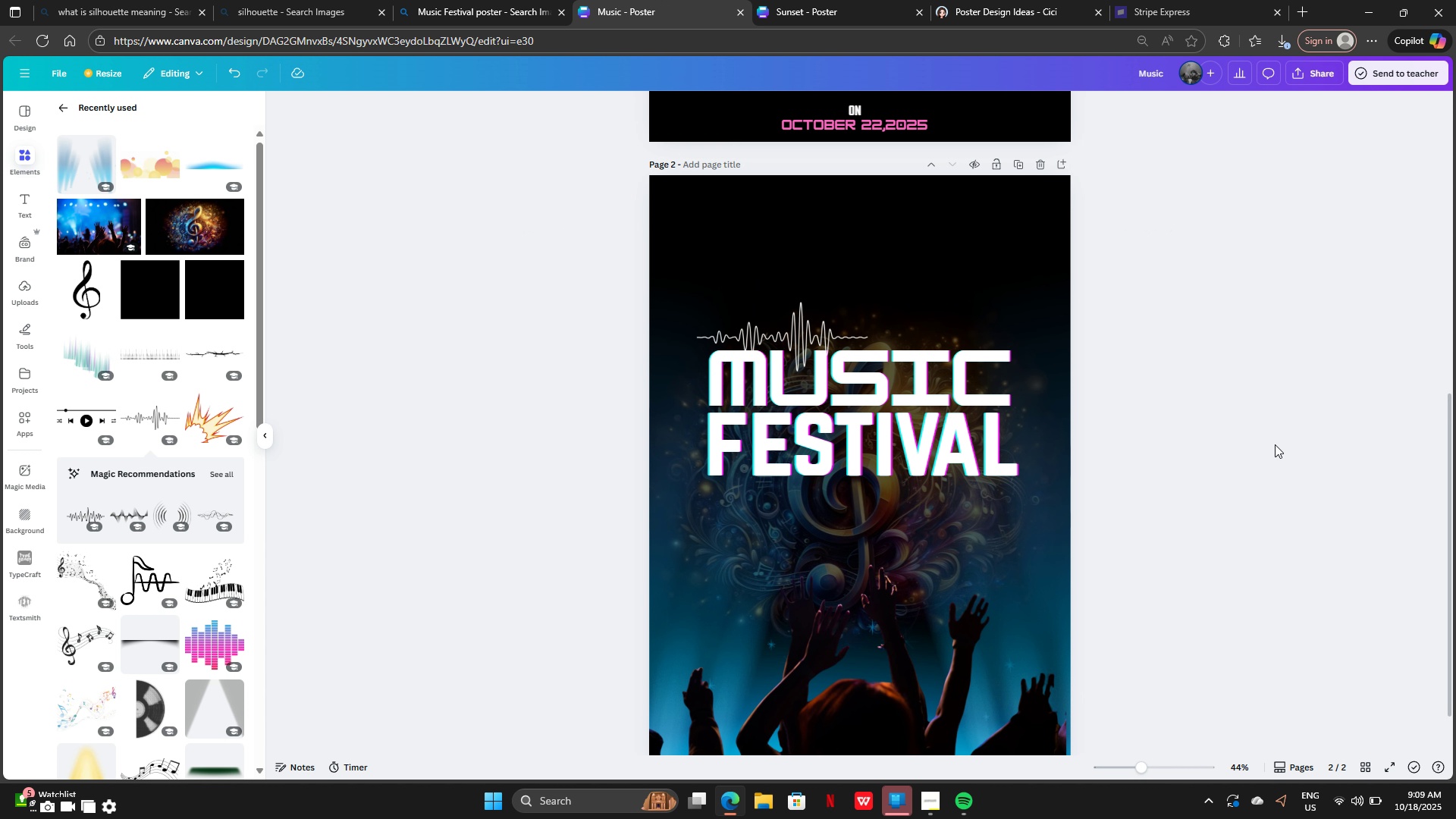 
scroll: coordinate [564, 437], scroll_direction: up, amount: 2.0
 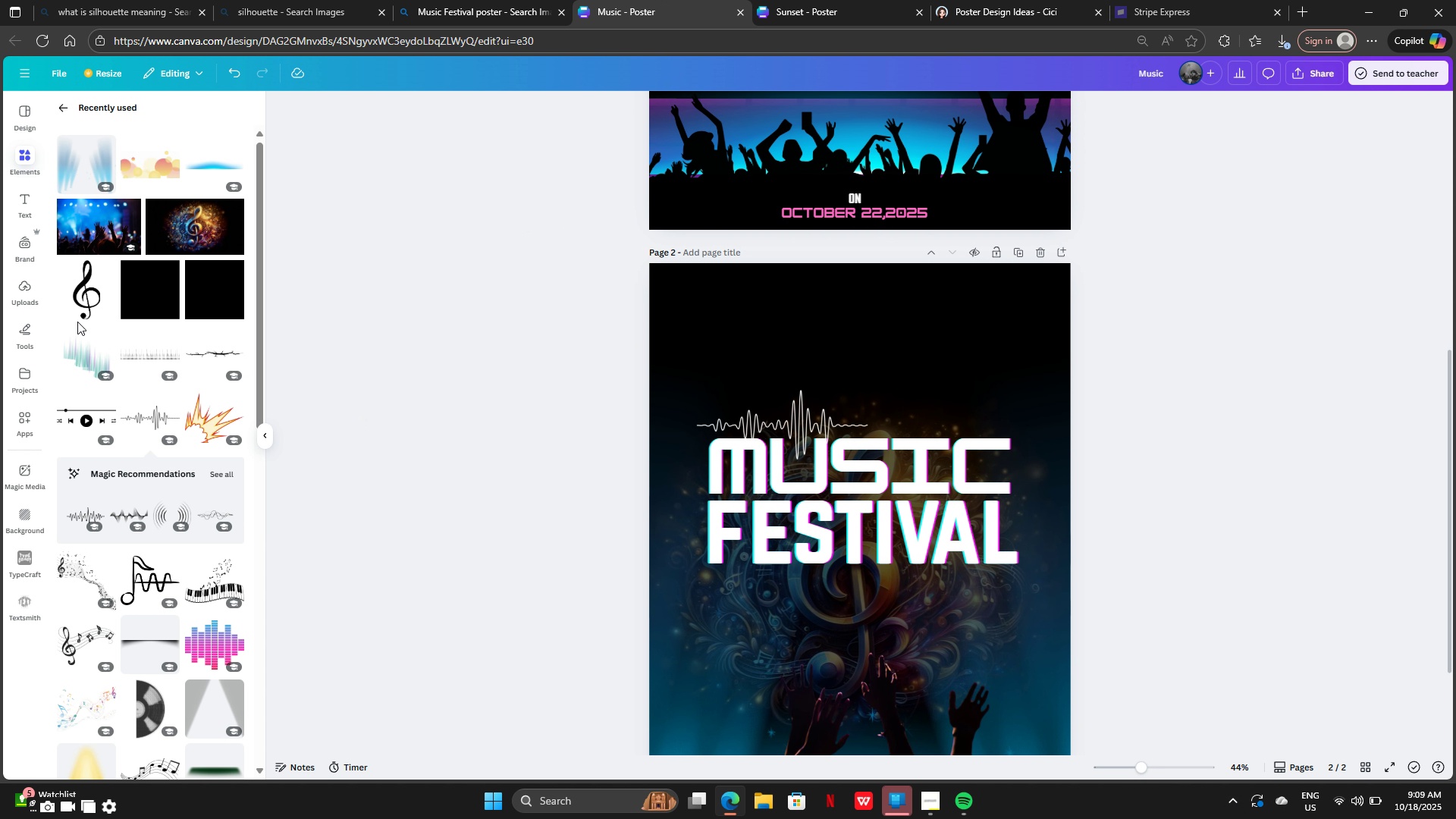 
scroll: coordinate [188, 430], scroll_direction: down, amount: 7.0
 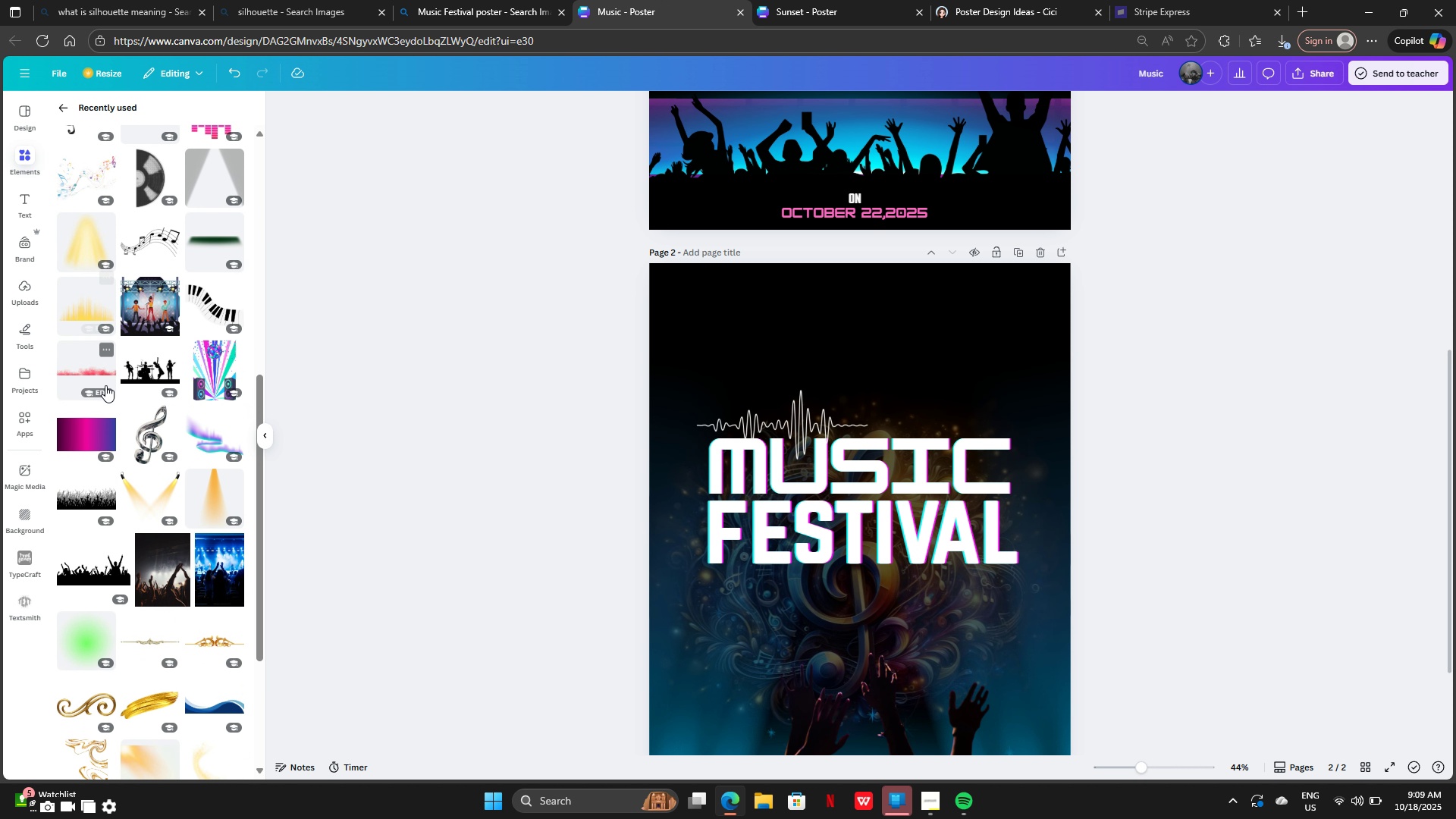 
scroll: coordinate [118, 409], scroll_direction: none, amount: 0.0
 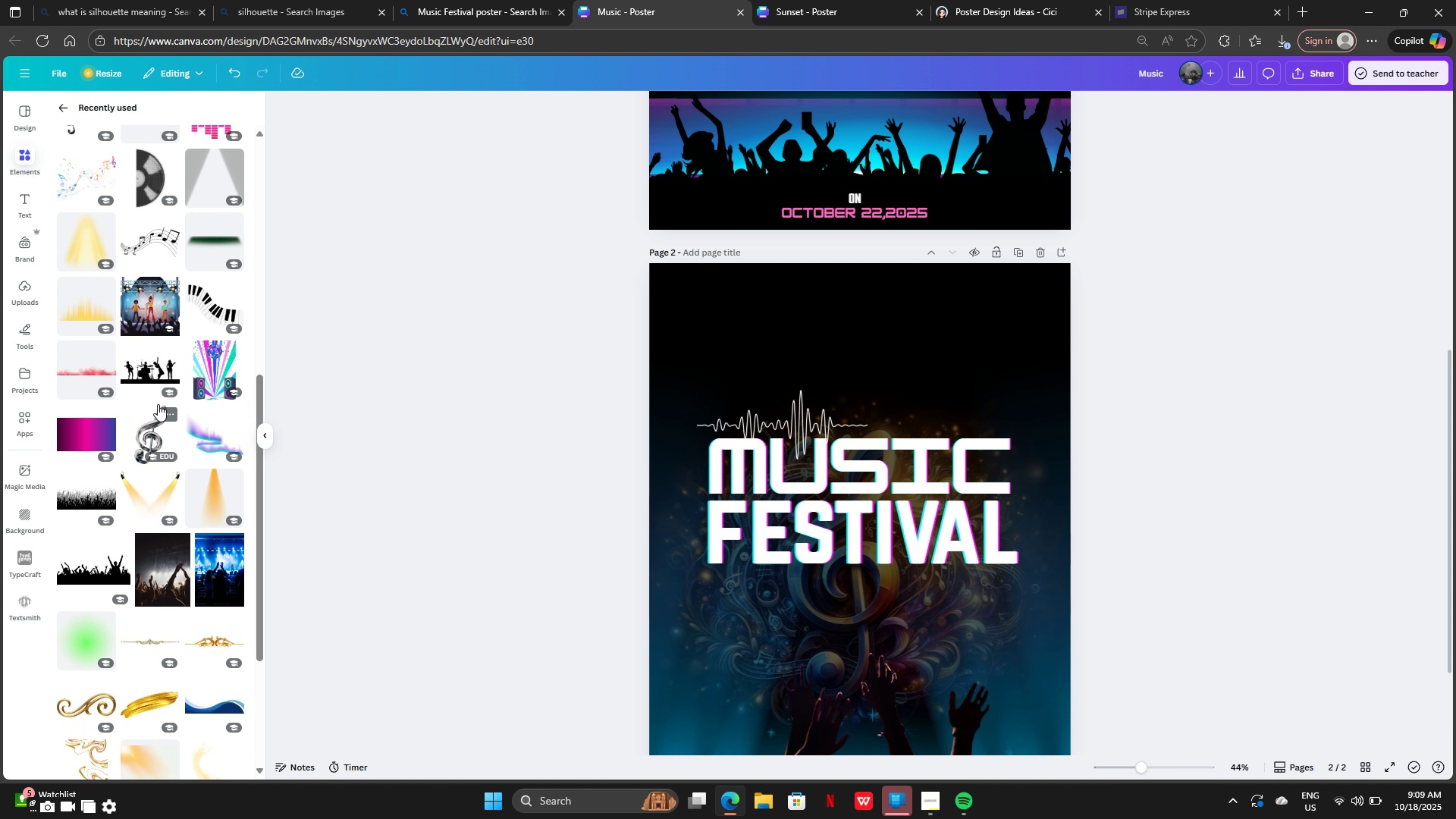 
scroll: coordinate [150, 422], scroll_direction: up, amount: 2.0
 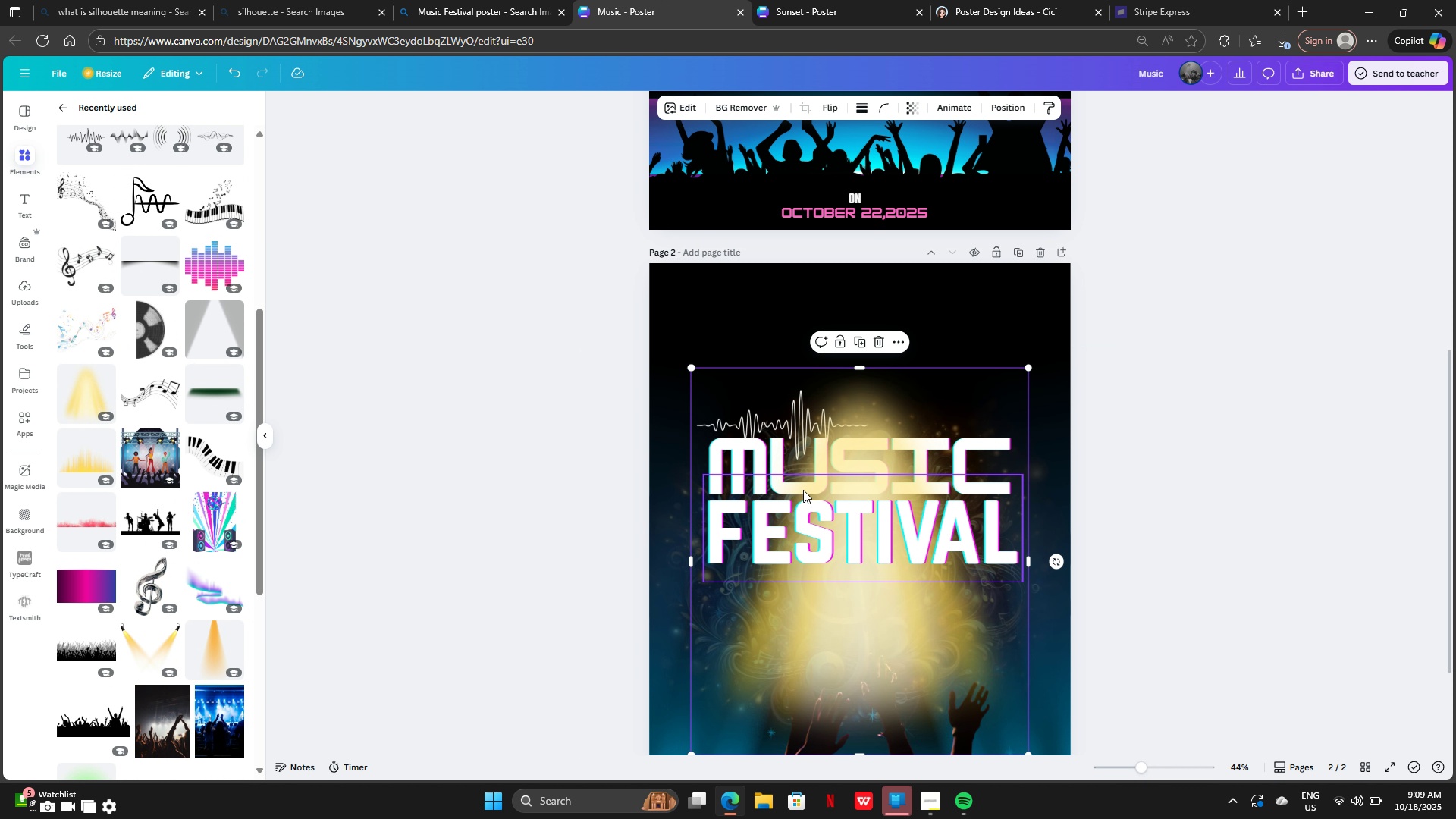 
left_click_drag(start_coordinate=[824, 537], to_coordinate=[832, 383])
 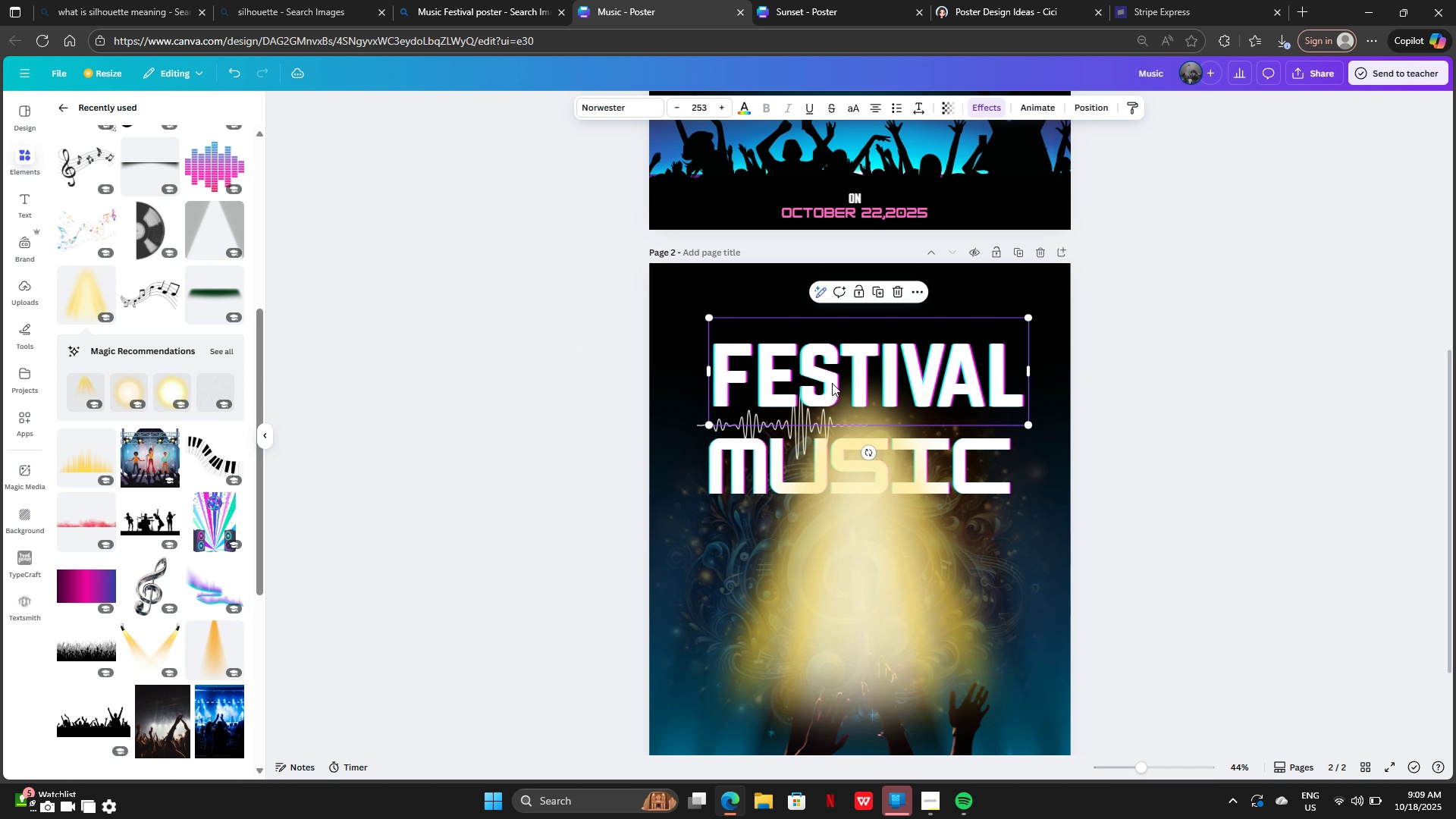 
key(Control+Z)
 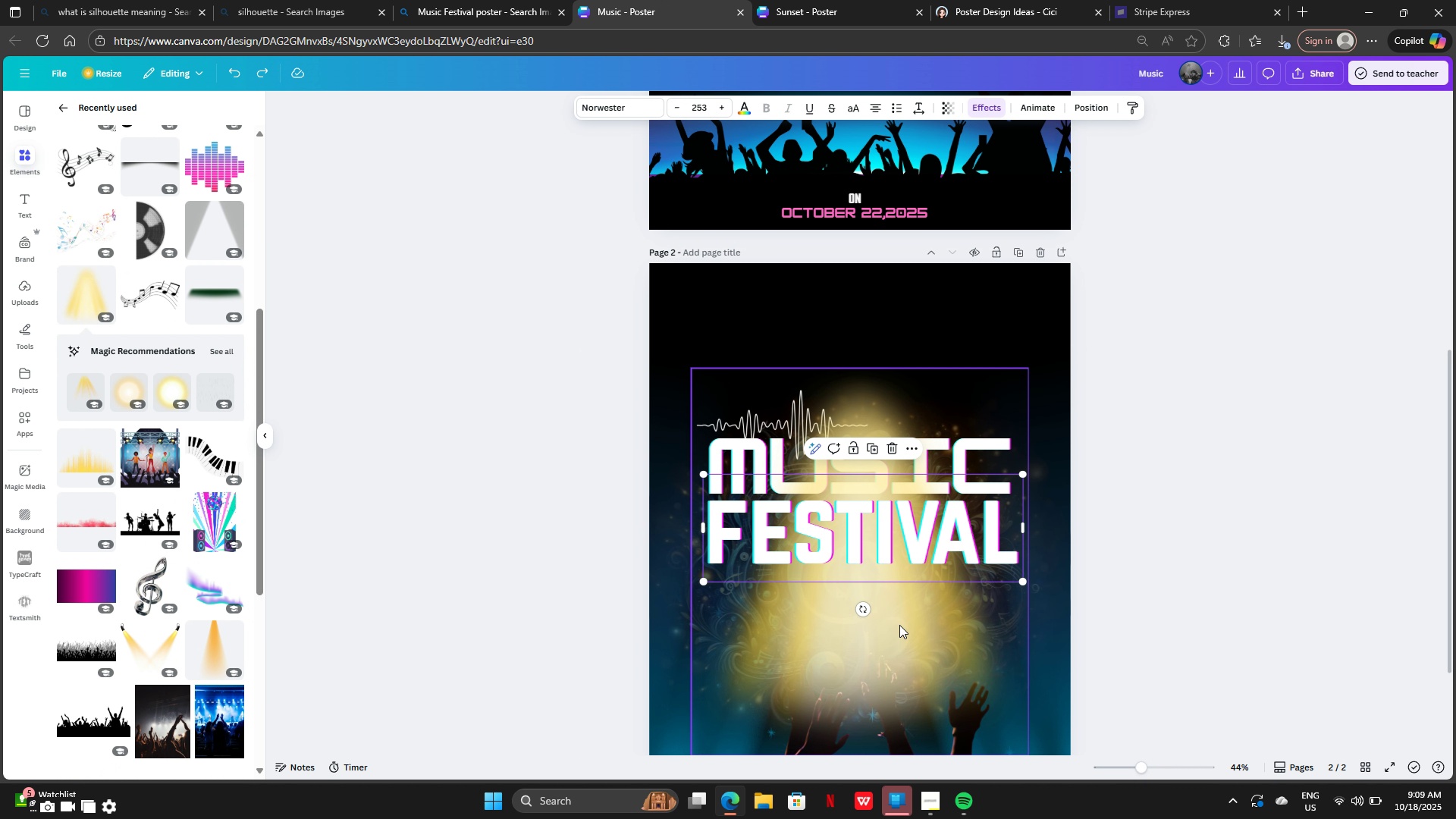 
left_click([899, 625])
 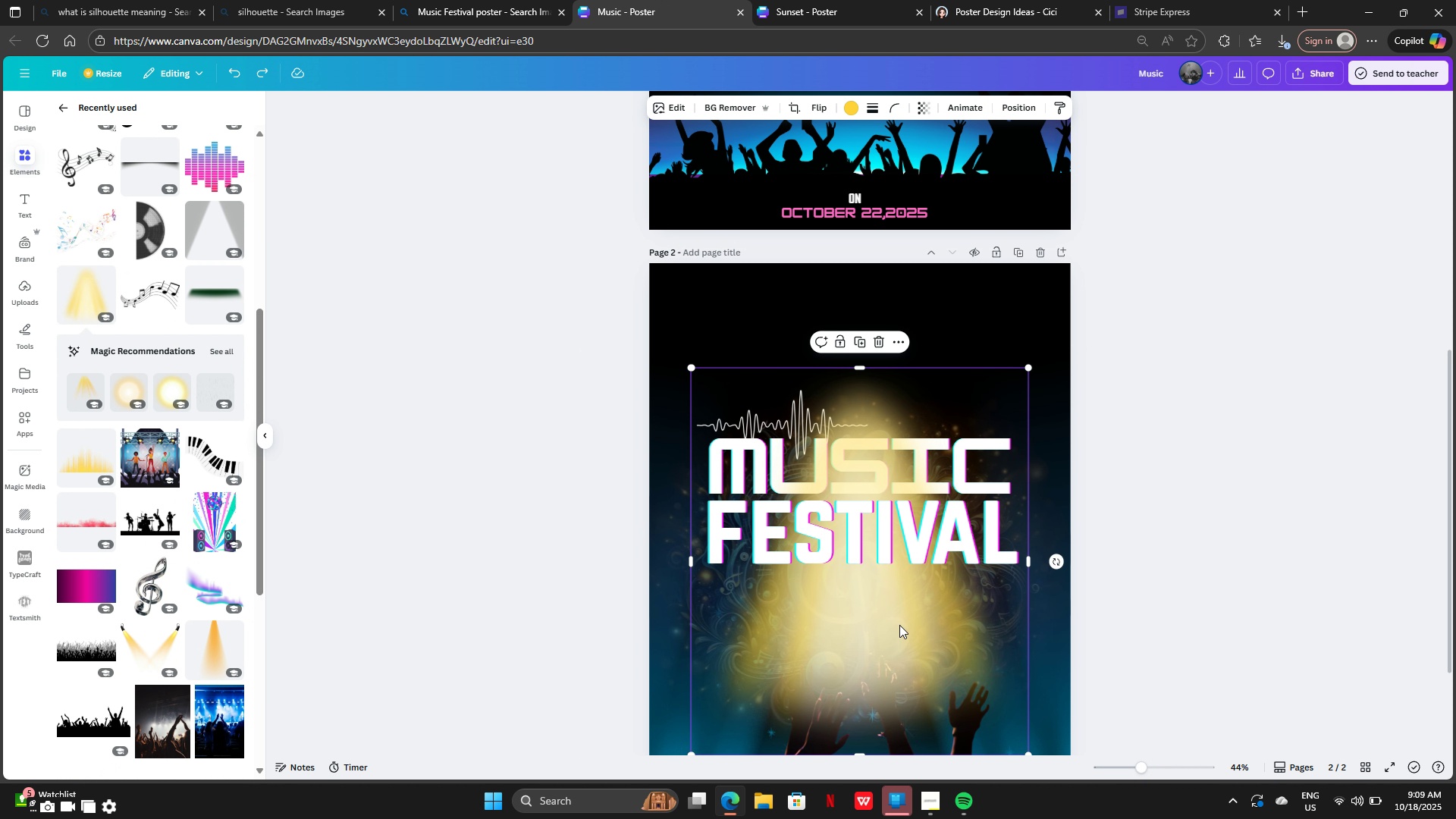 
key(Backspace)
 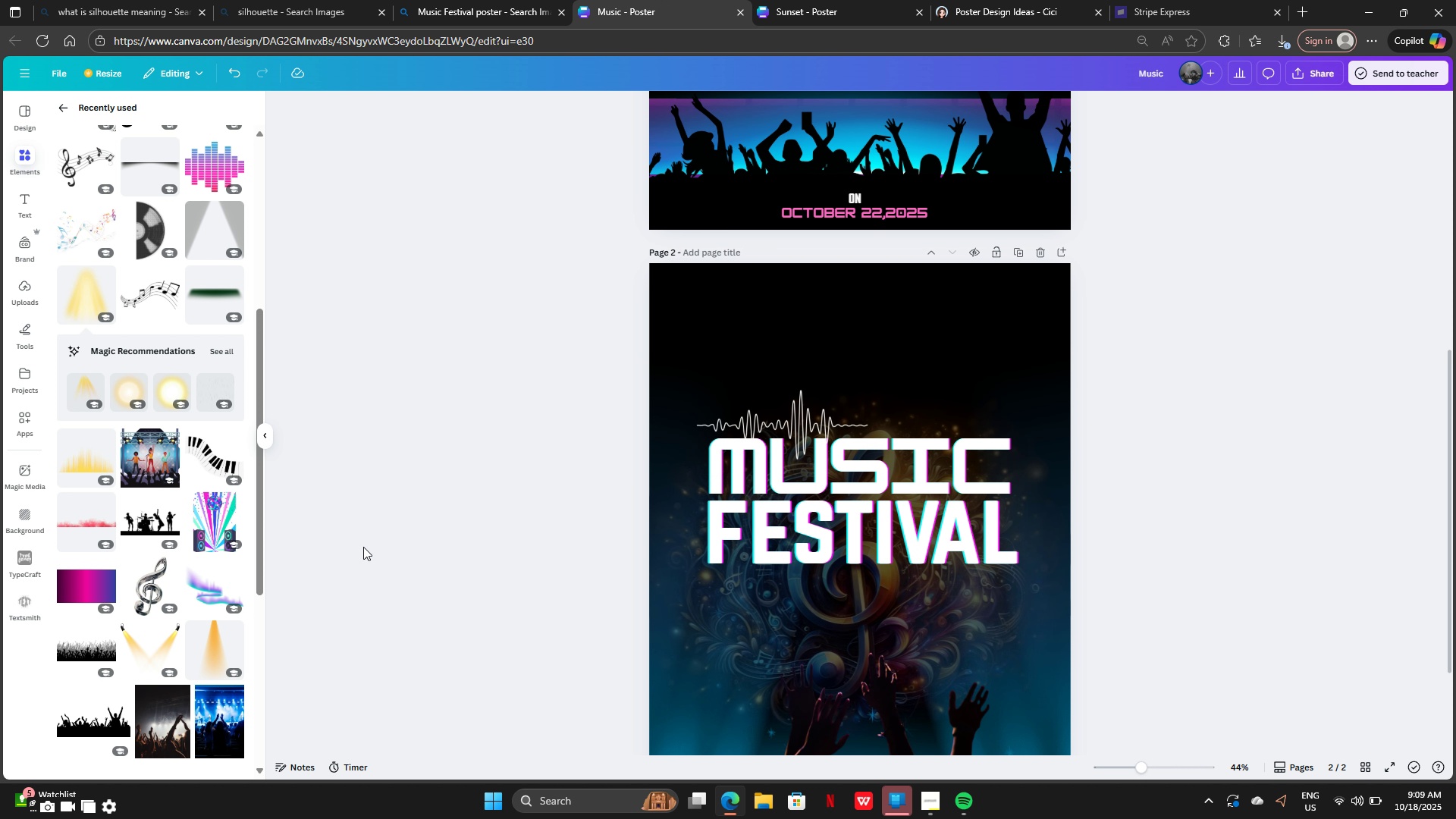 
scroll: coordinate [341, 556], scroll_direction: down, amount: 3.0
 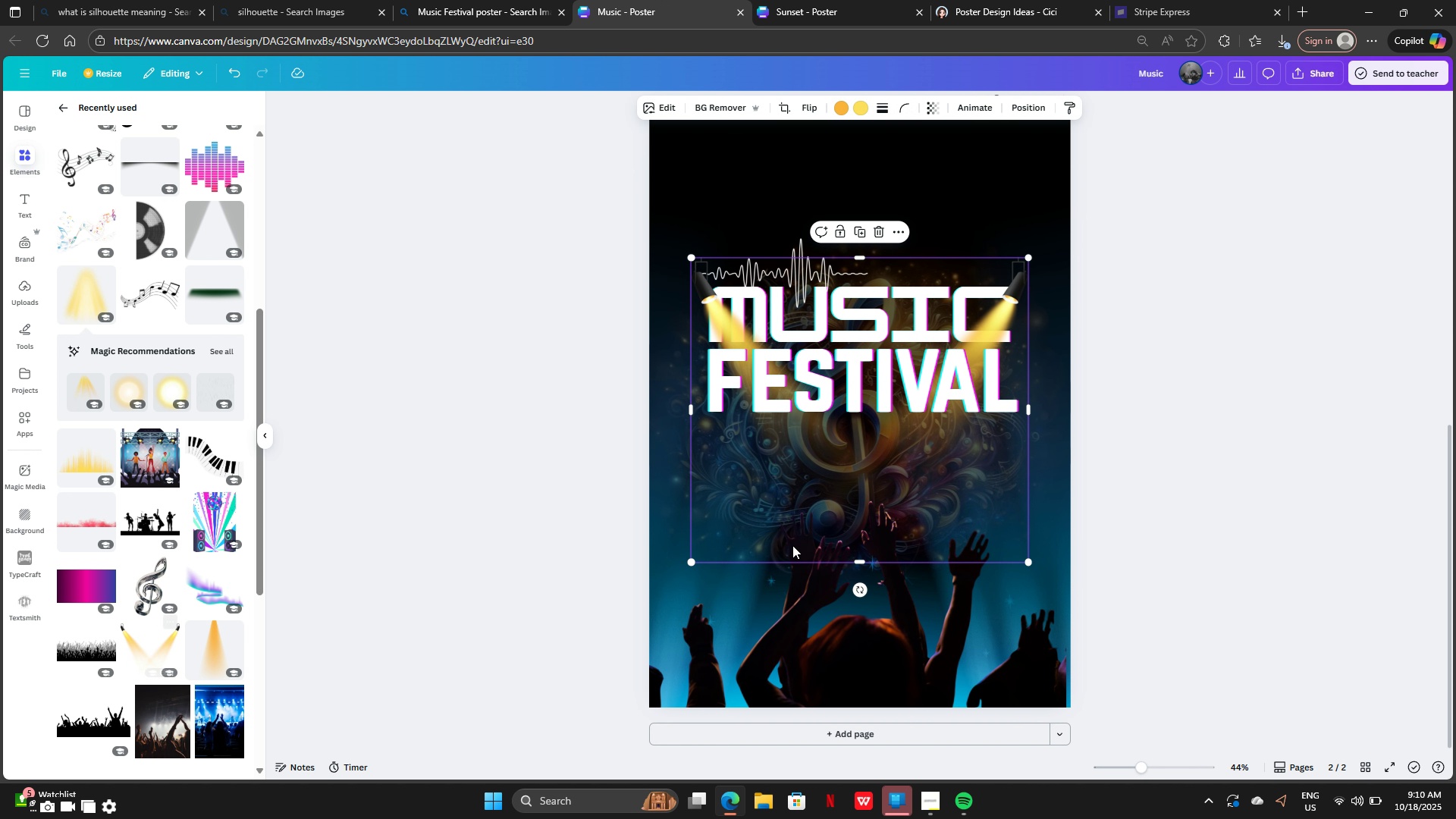 
left_click_drag(start_coordinate=[828, 532], to_coordinate=[779, 369])
 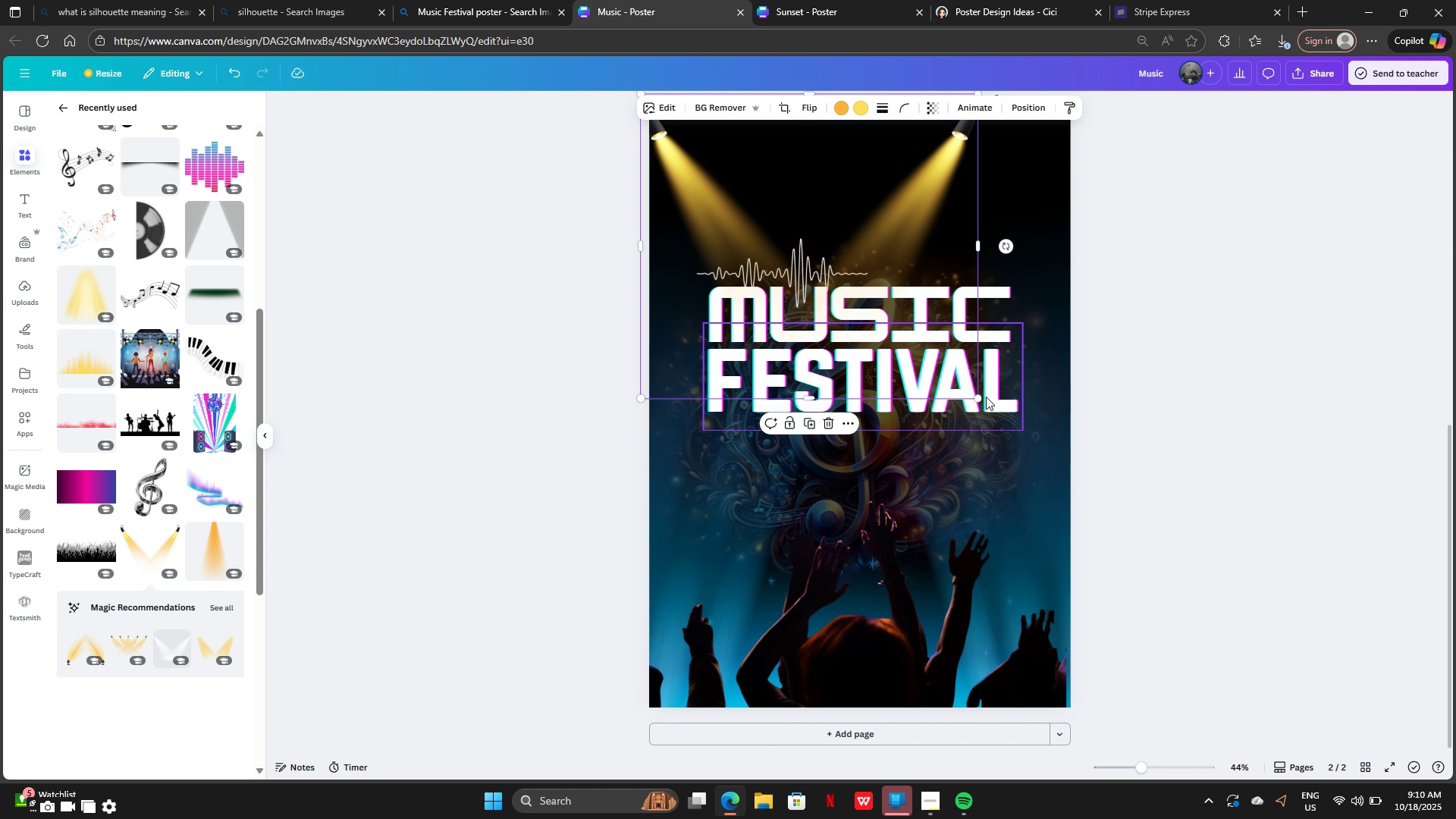 
left_click_drag(start_coordinate=[977, 397], to_coordinate=[1087, 474])
 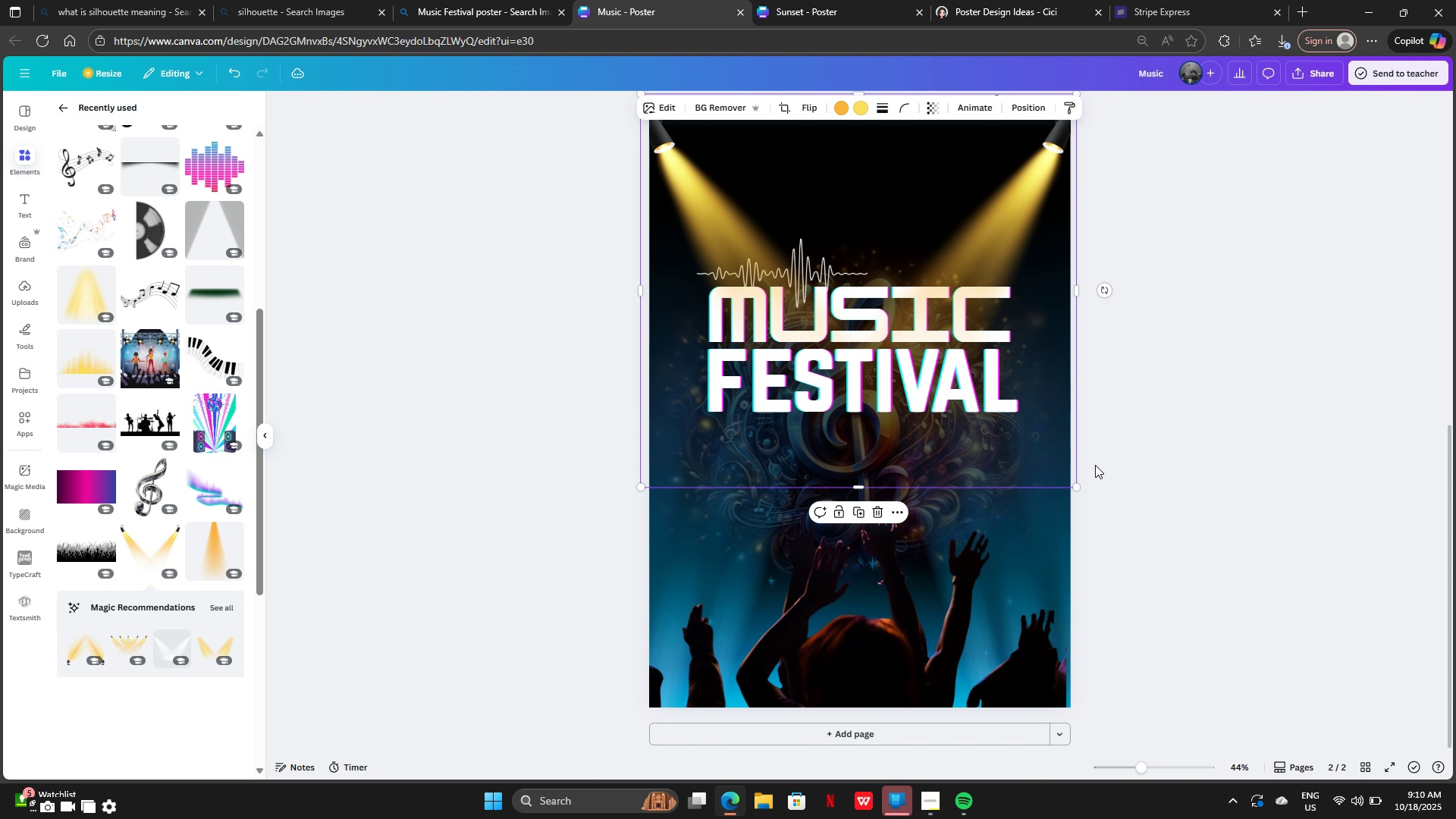 
scroll: coordinate [1094, 464], scroll_direction: up, amount: 3.0
 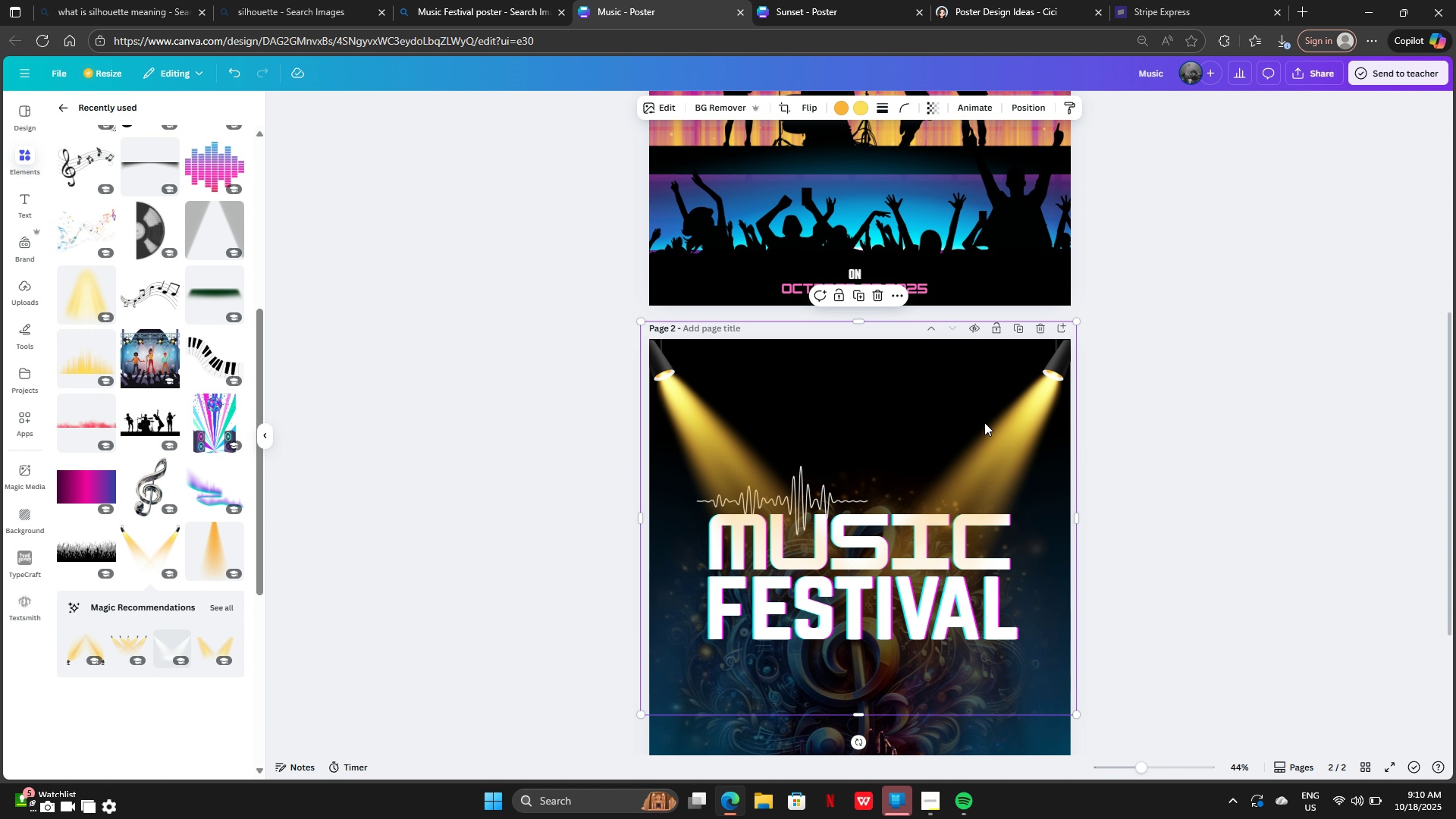 
left_click_drag(start_coordinate=[984, 422], to_coordinate=[984, 408])
 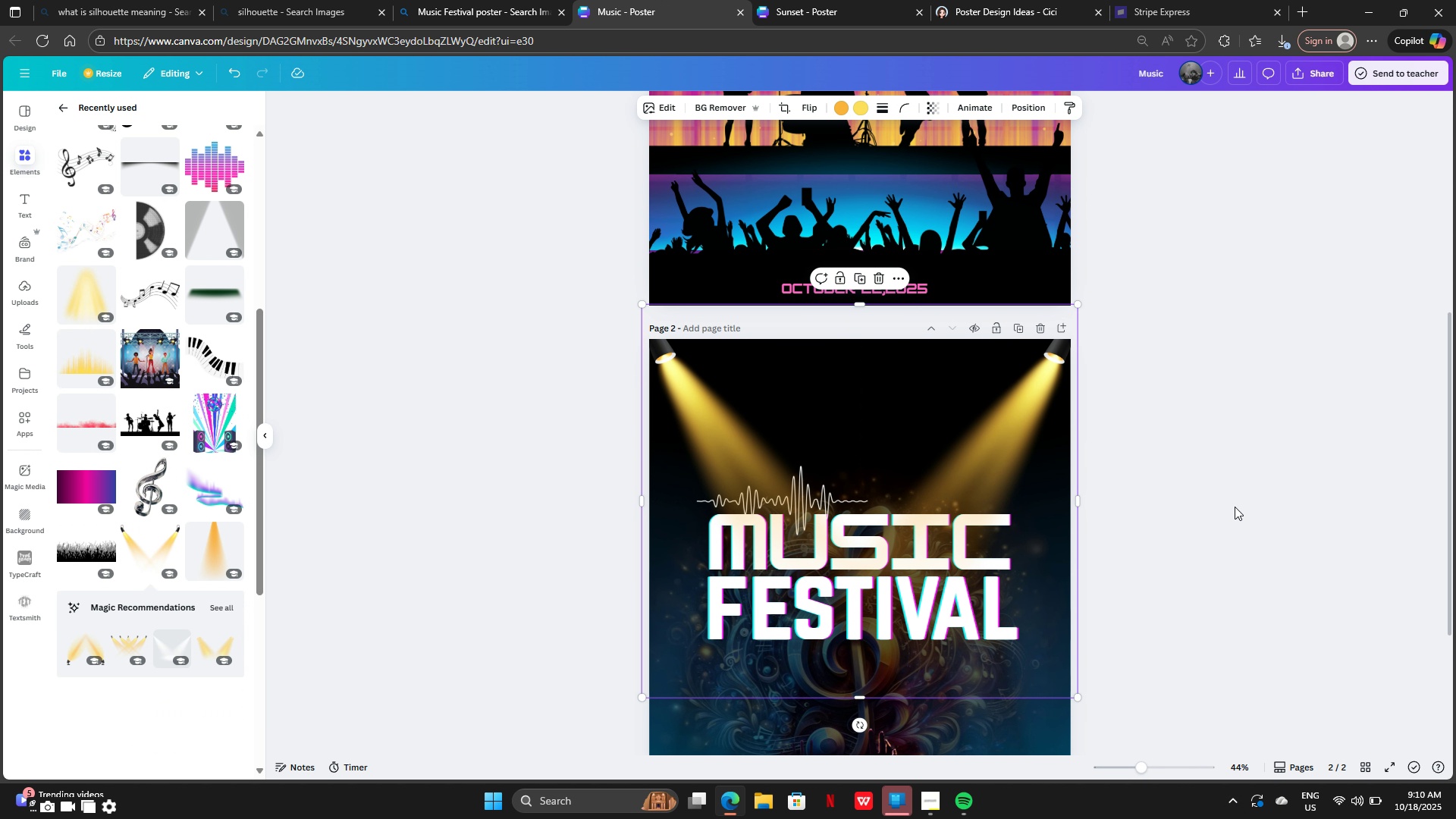 
left_click([1235, 507])
 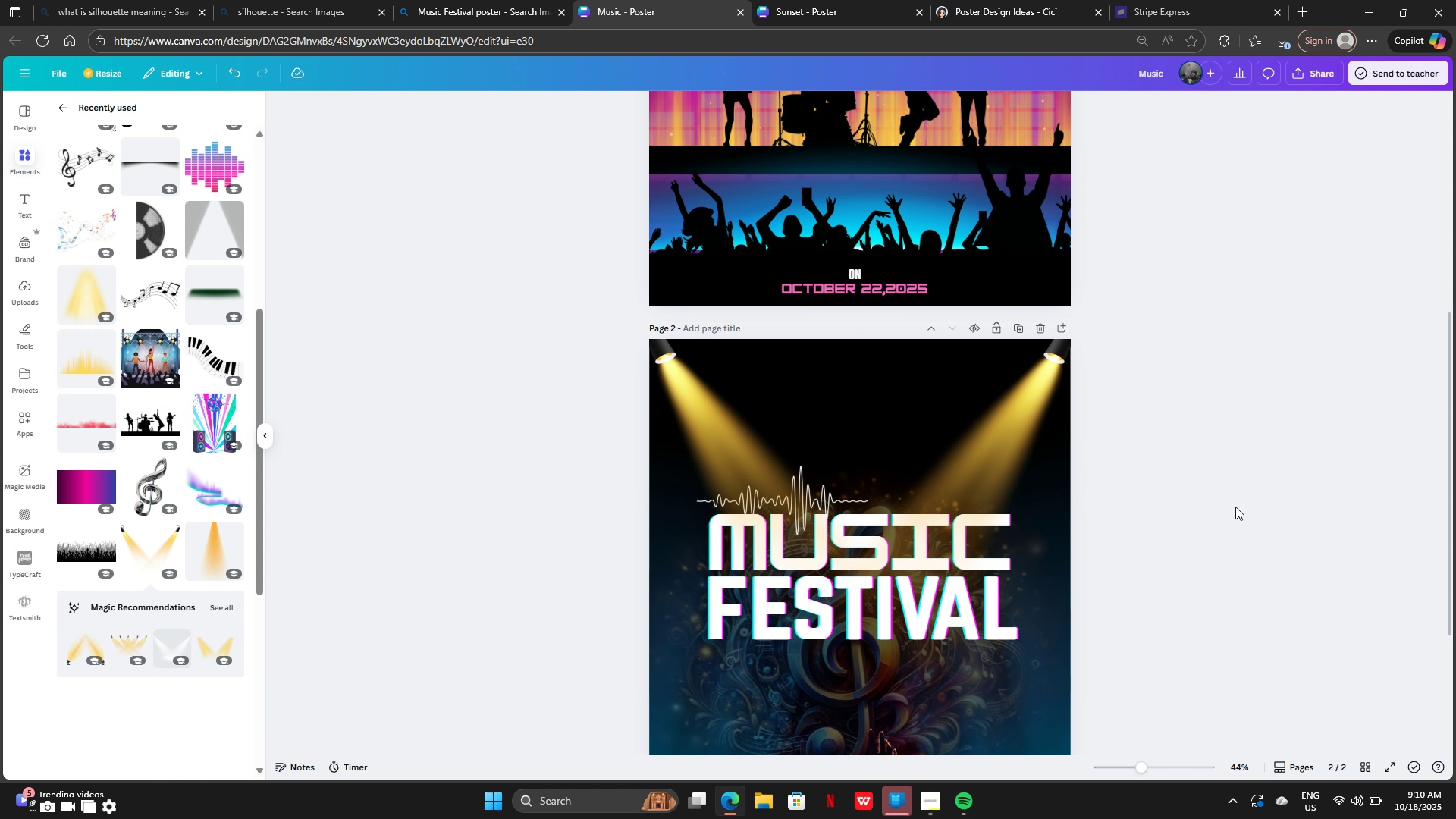 
scroll: coordinate [1235, 507], scroll_direction: down, amount: 4.0
 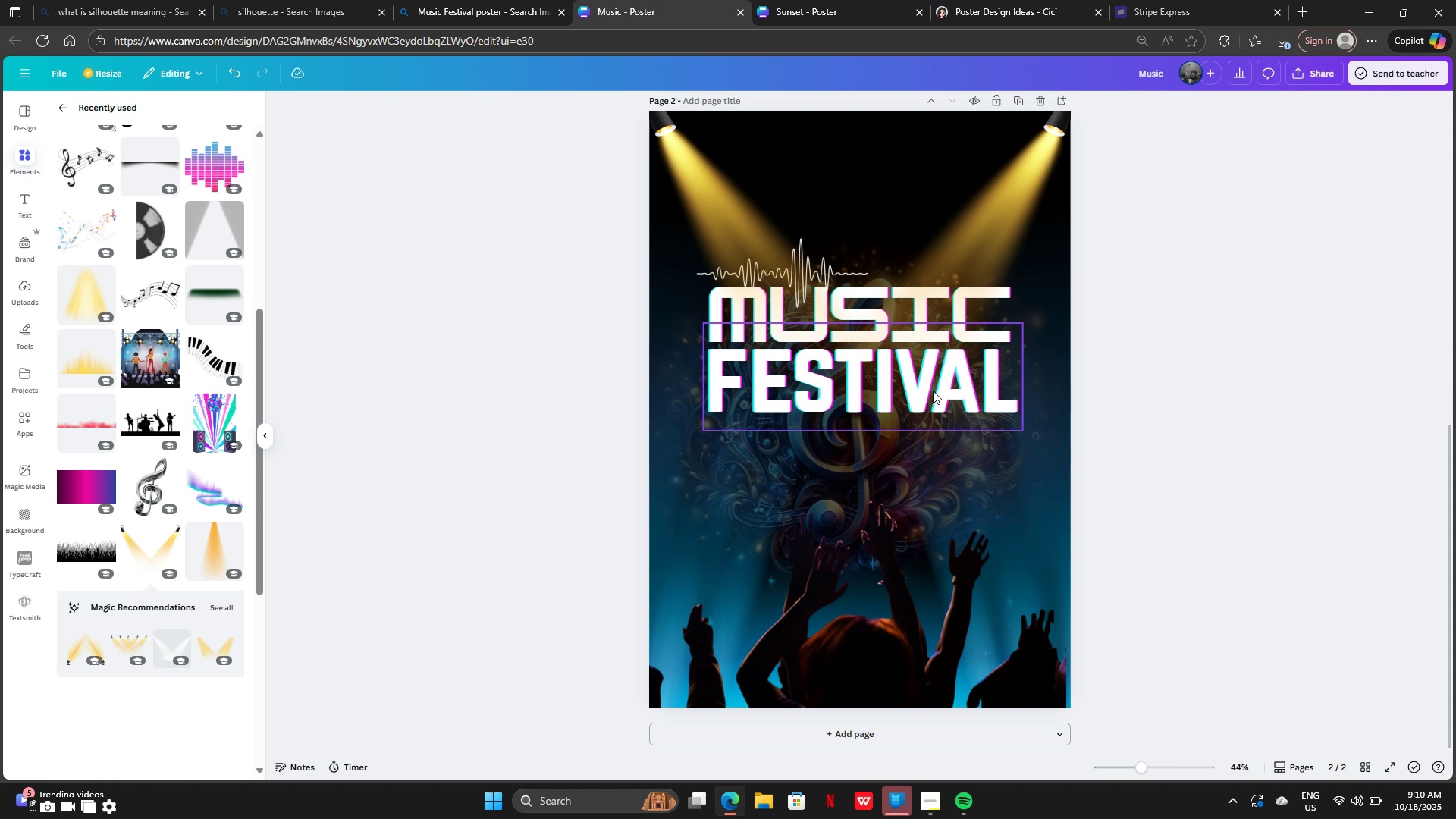 
left_click([890, 395])
 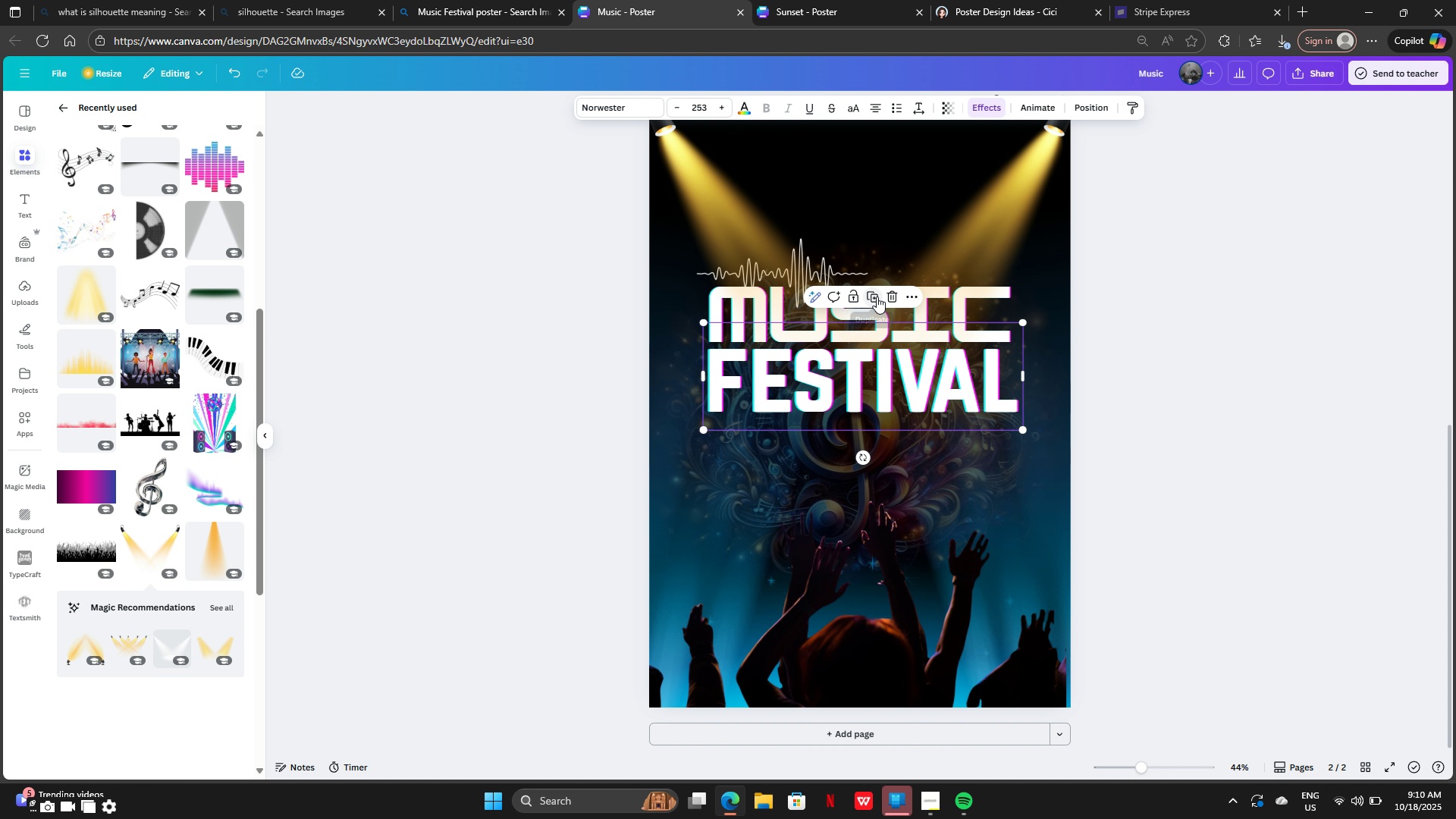 
left_click([877, 297])
 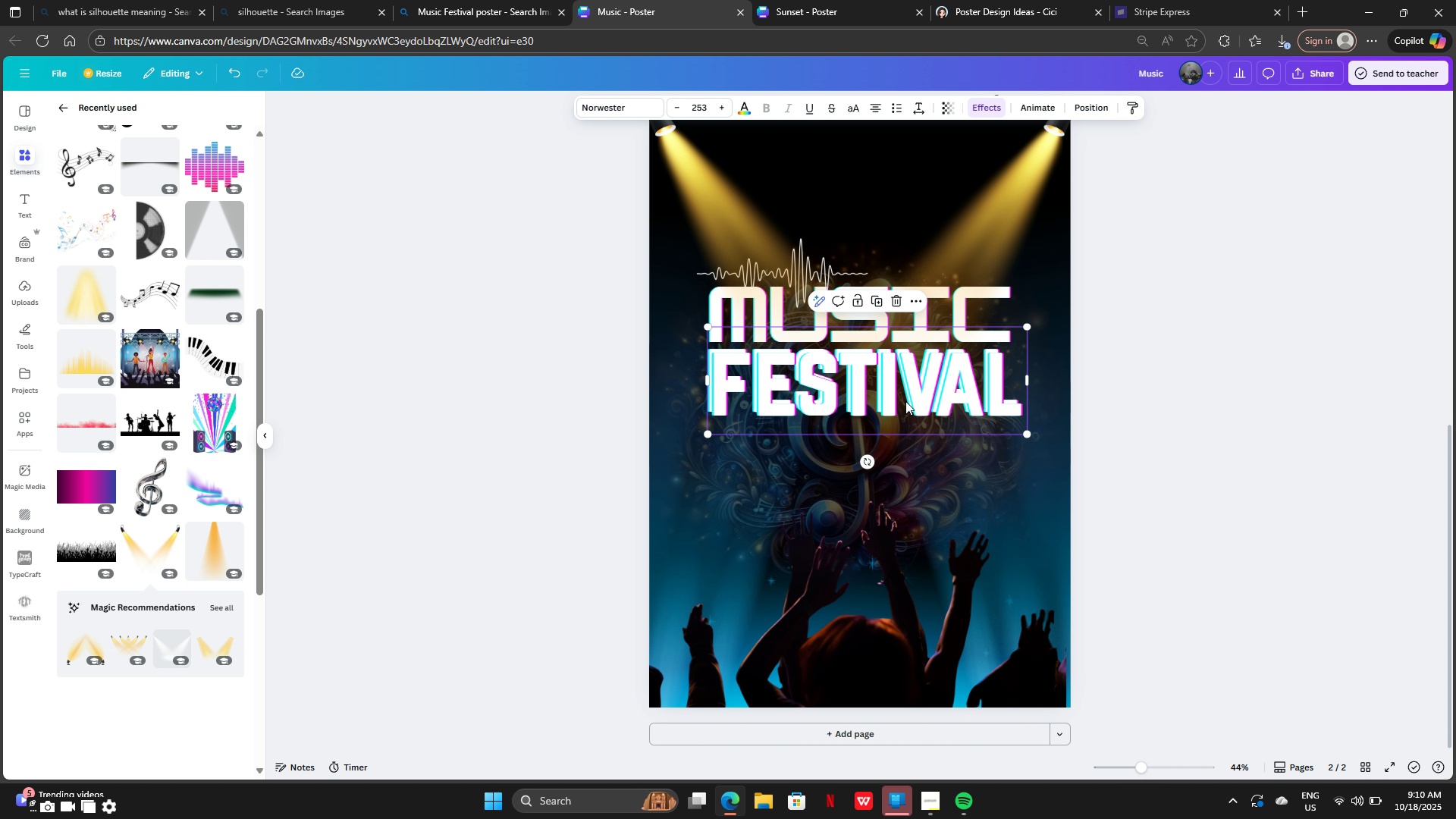 
left_click_drag(start_coordinate=[905, 393], to_coordinate=[907, 466])
 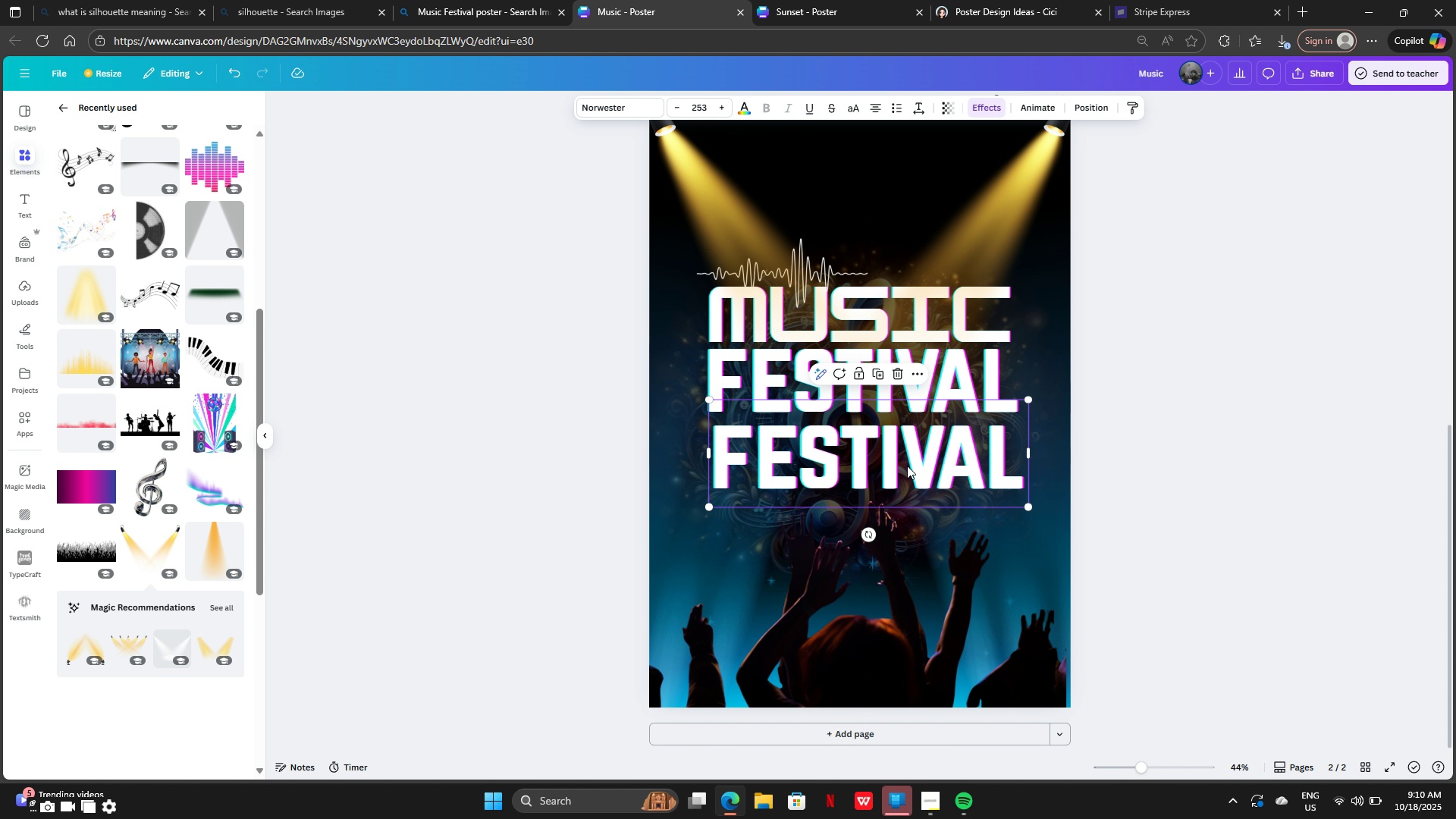 
left_click([907, 466])
 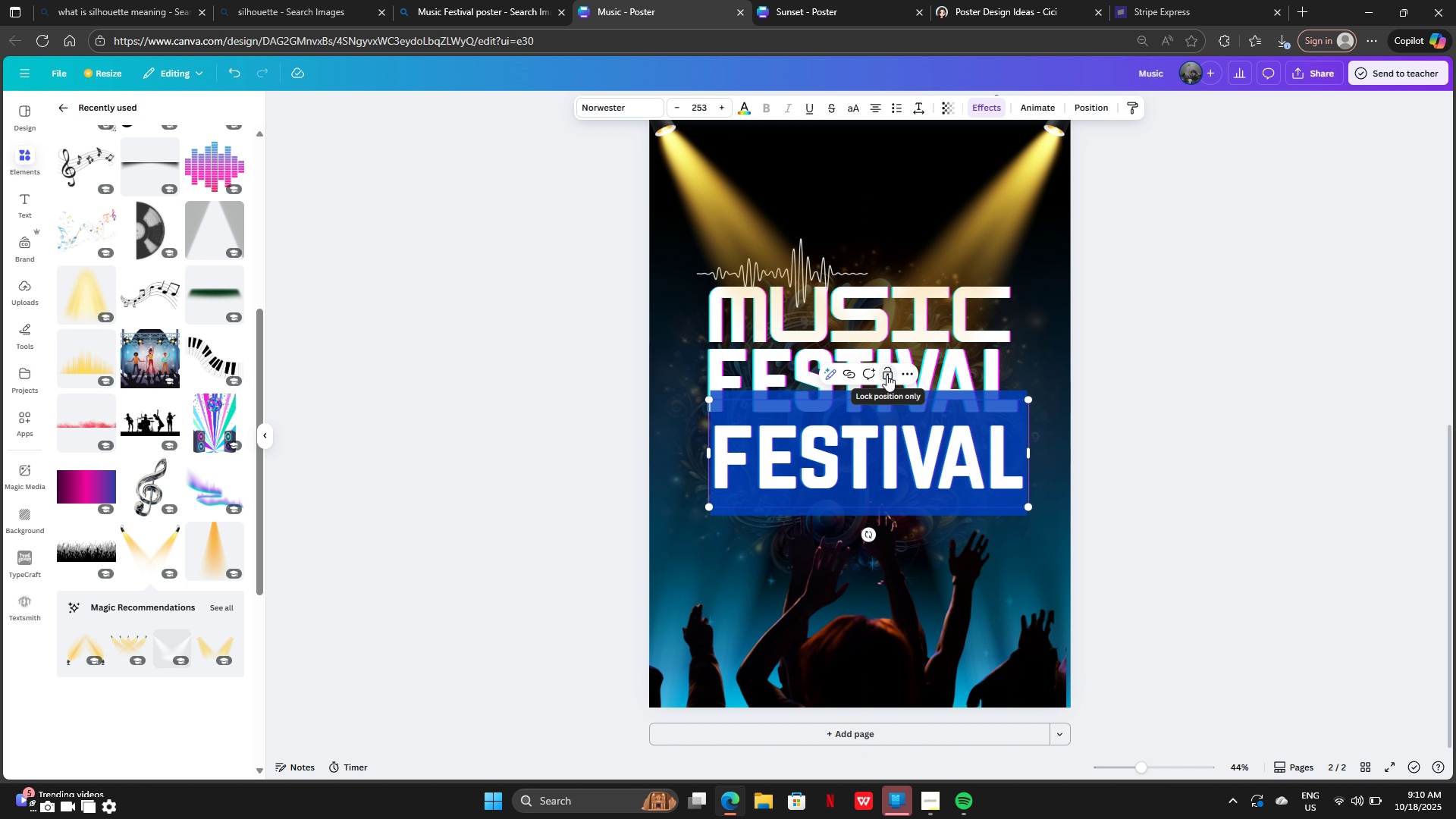 
left_click([1161, 415])
 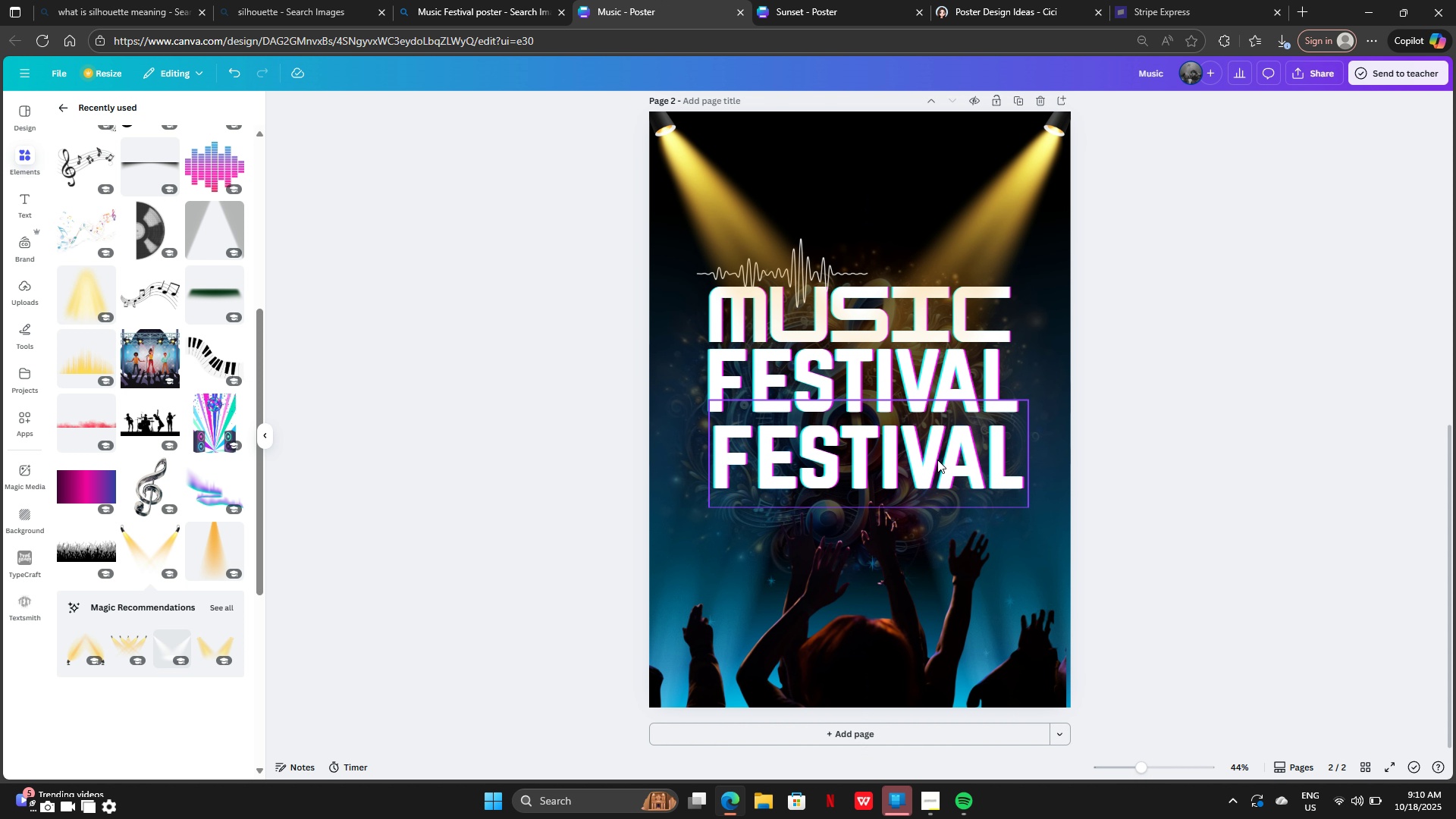 
left_click([937, 460])
 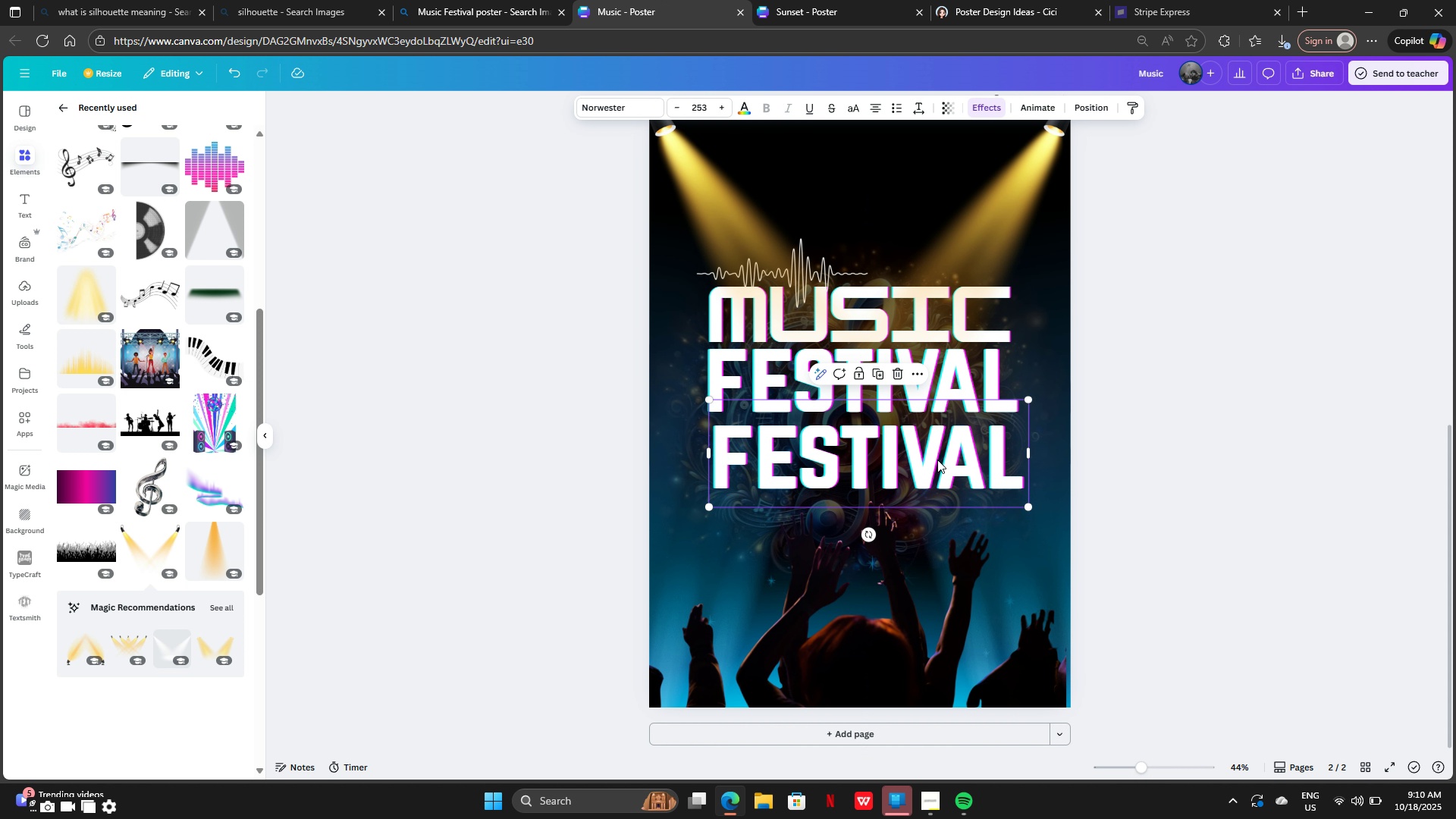 
key(Backspace)
 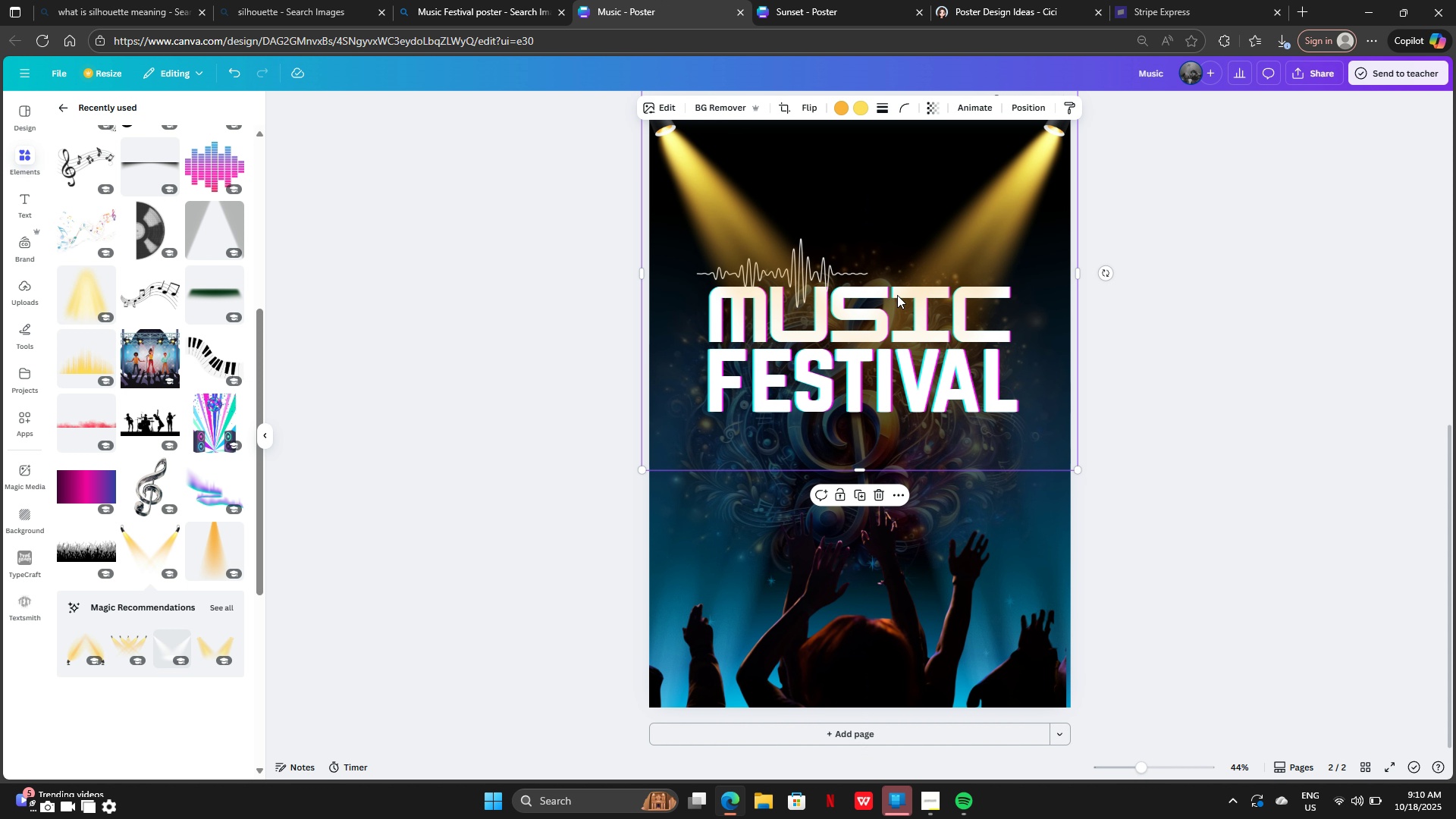 
left_click([921, 409])
 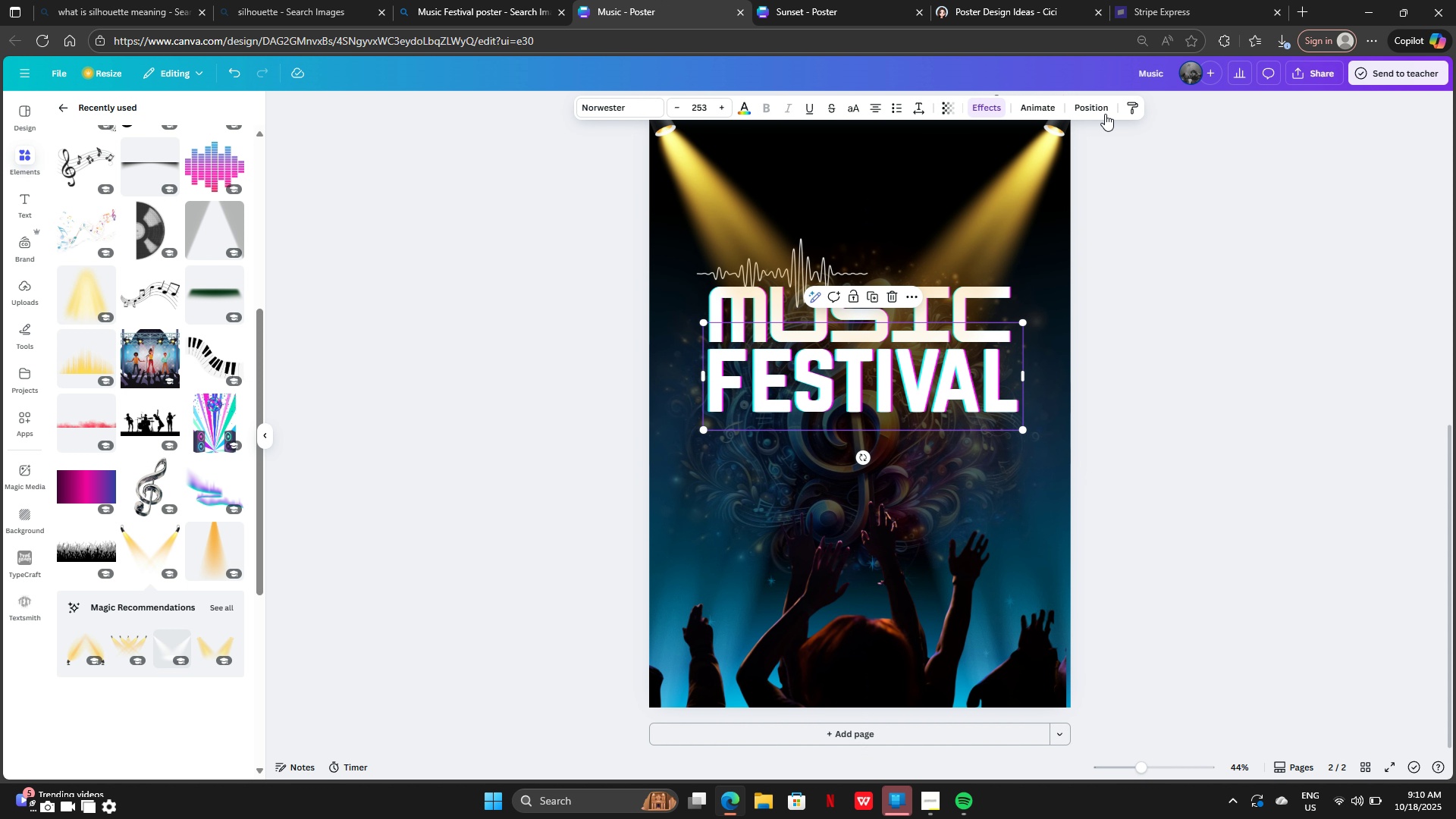 
left_click([1096, 106])
 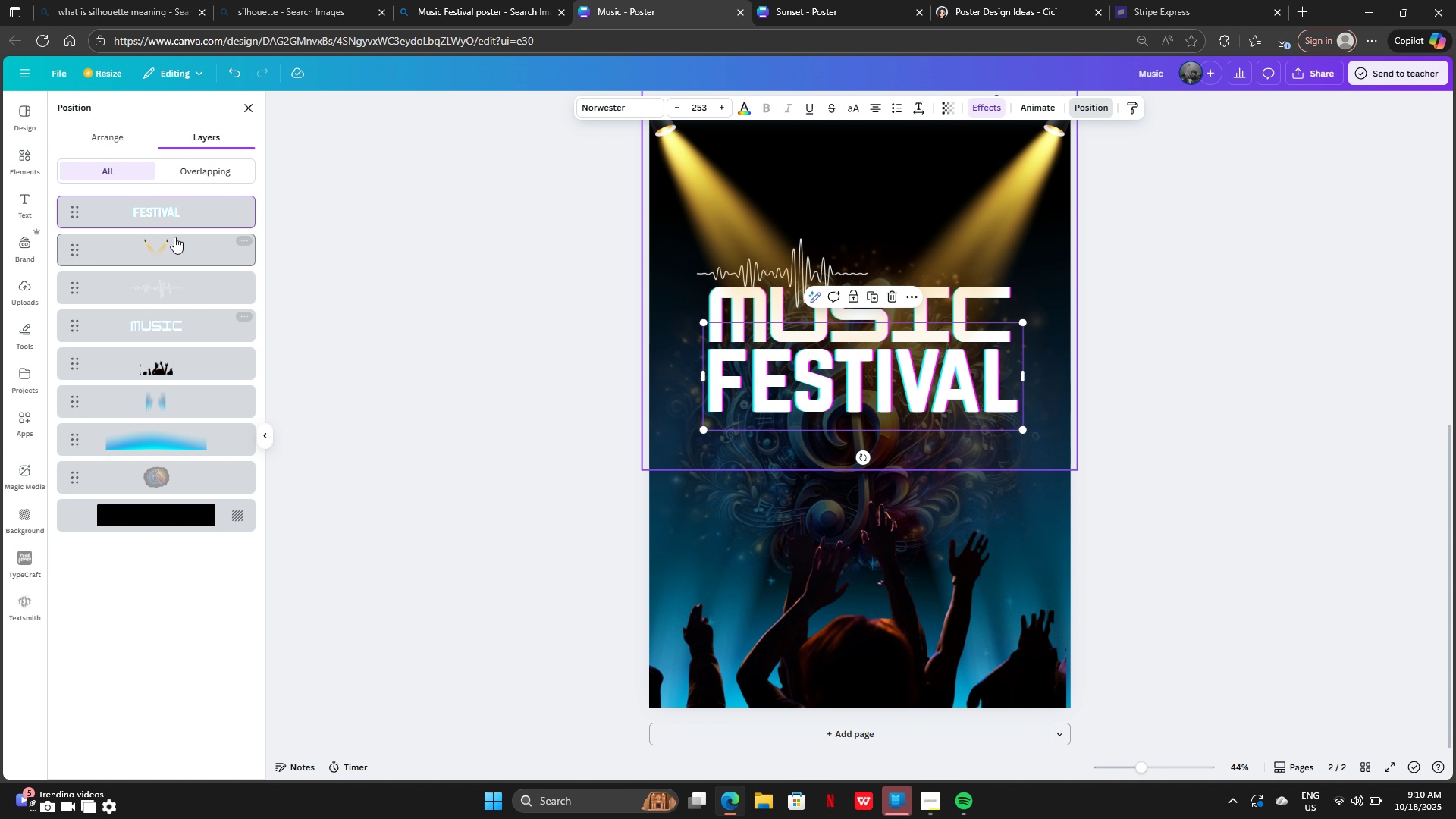 
left_click([174, 222])
 